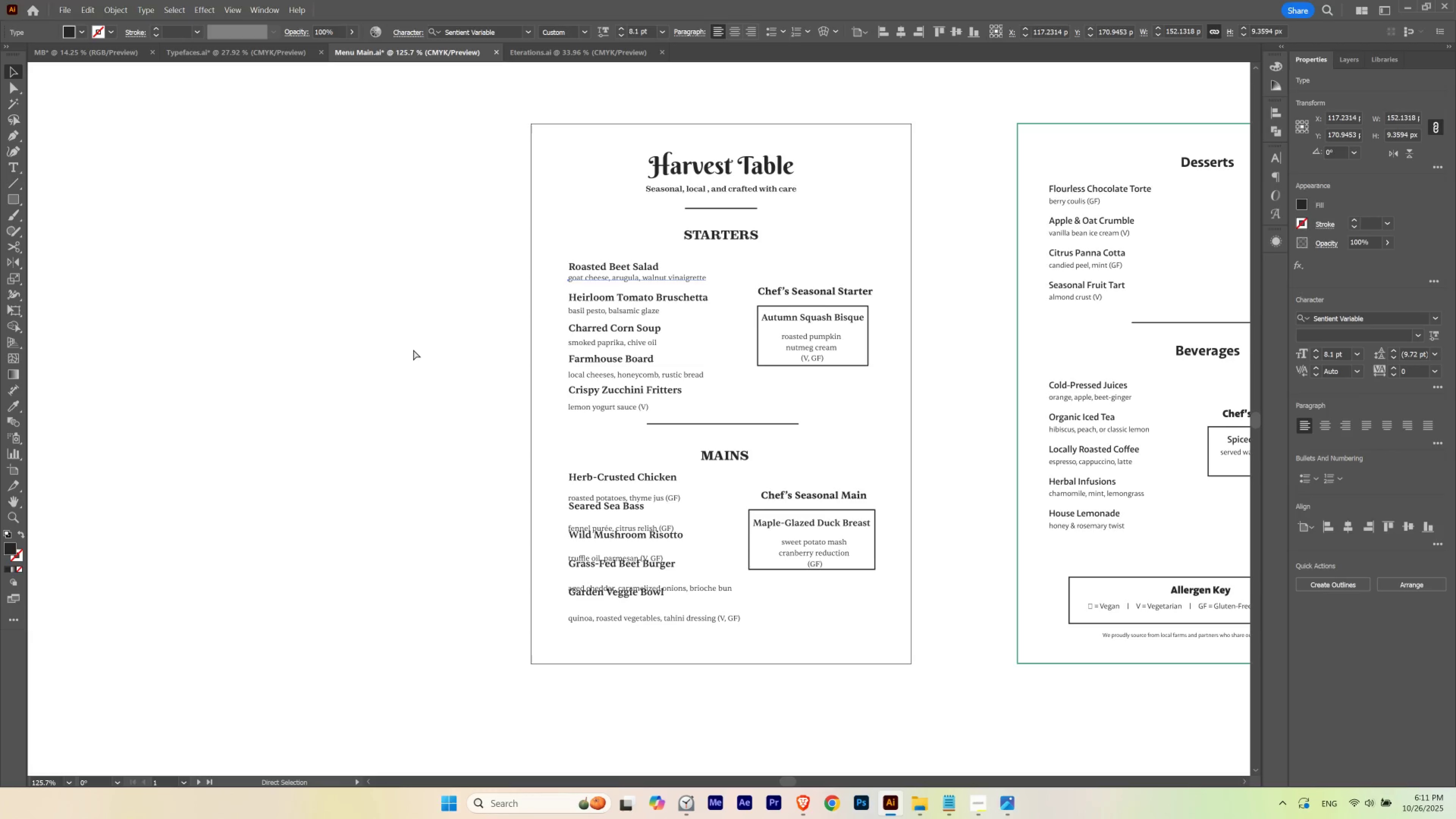 
key(Control+Z)
 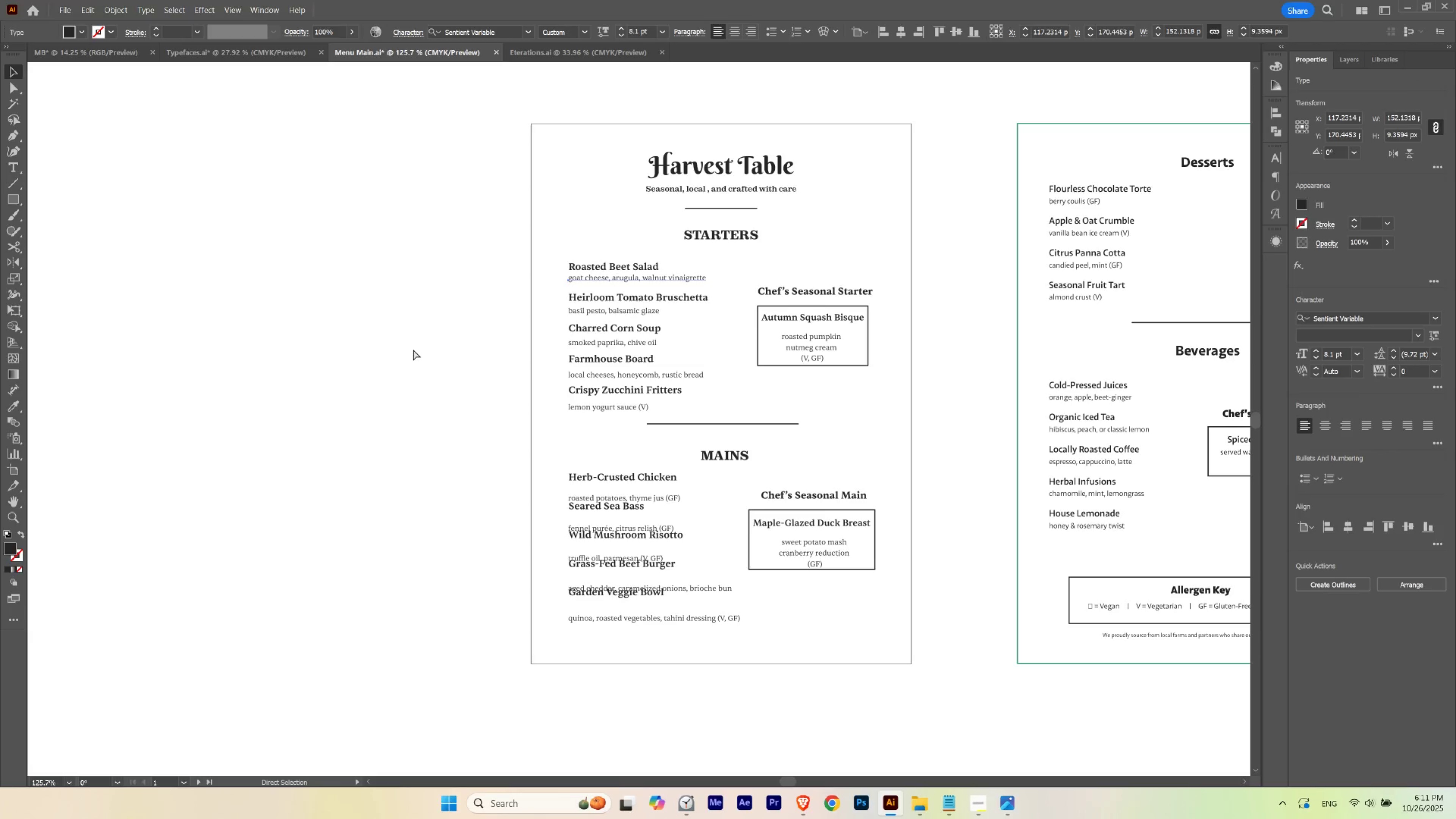 
key(Control+Z)
 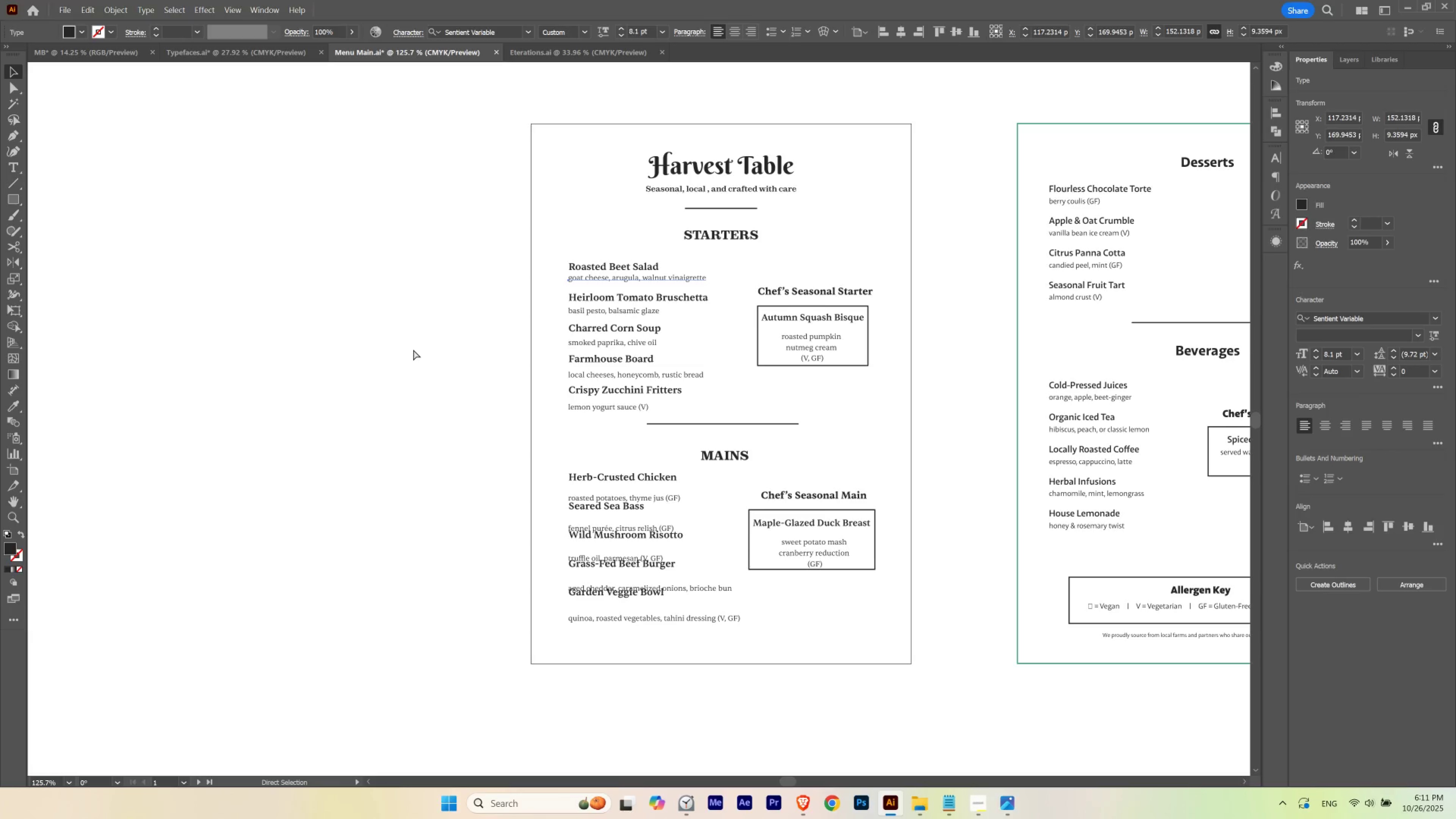 
key(Control+Z)
 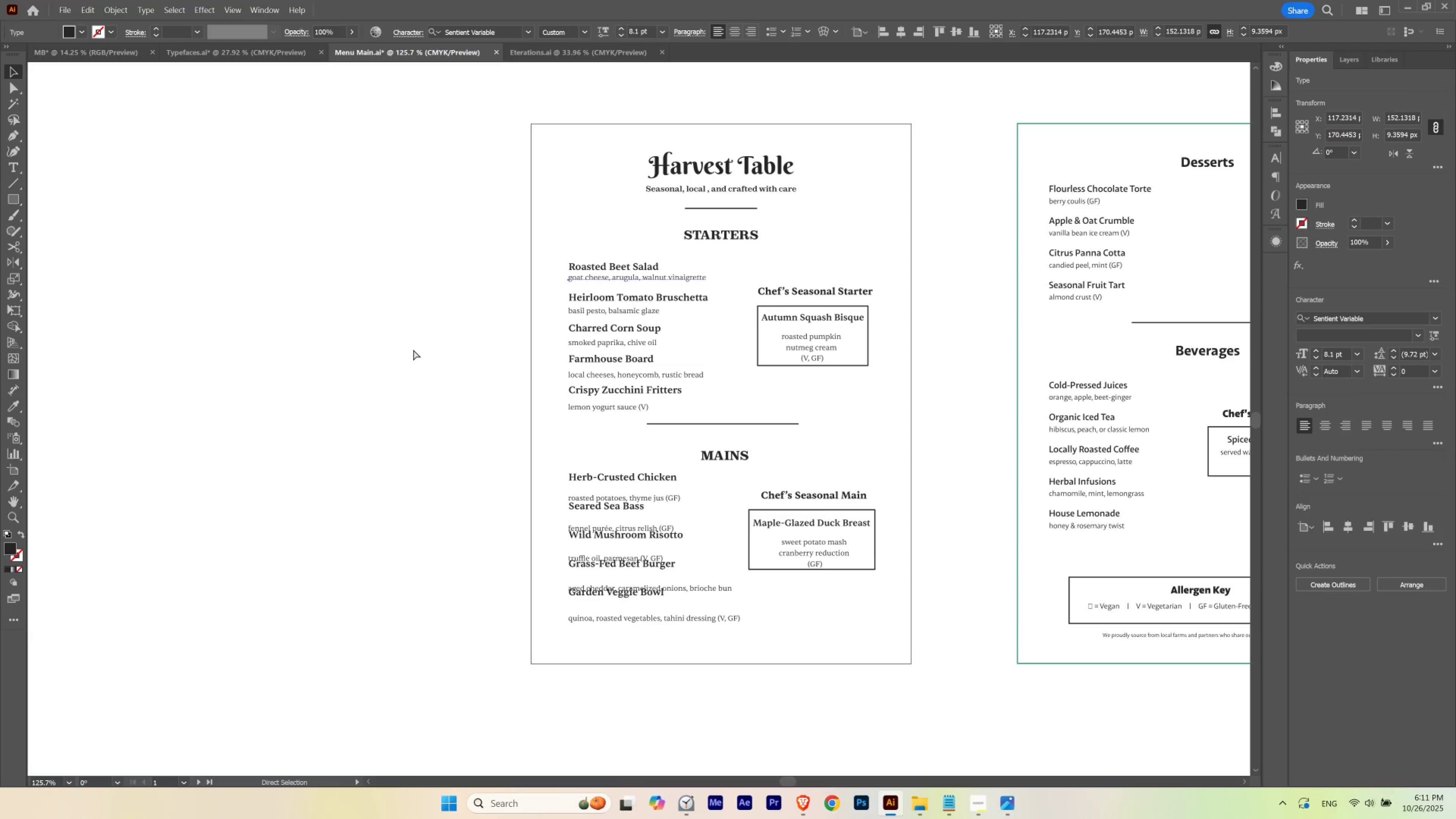 
key(Control+Z)
 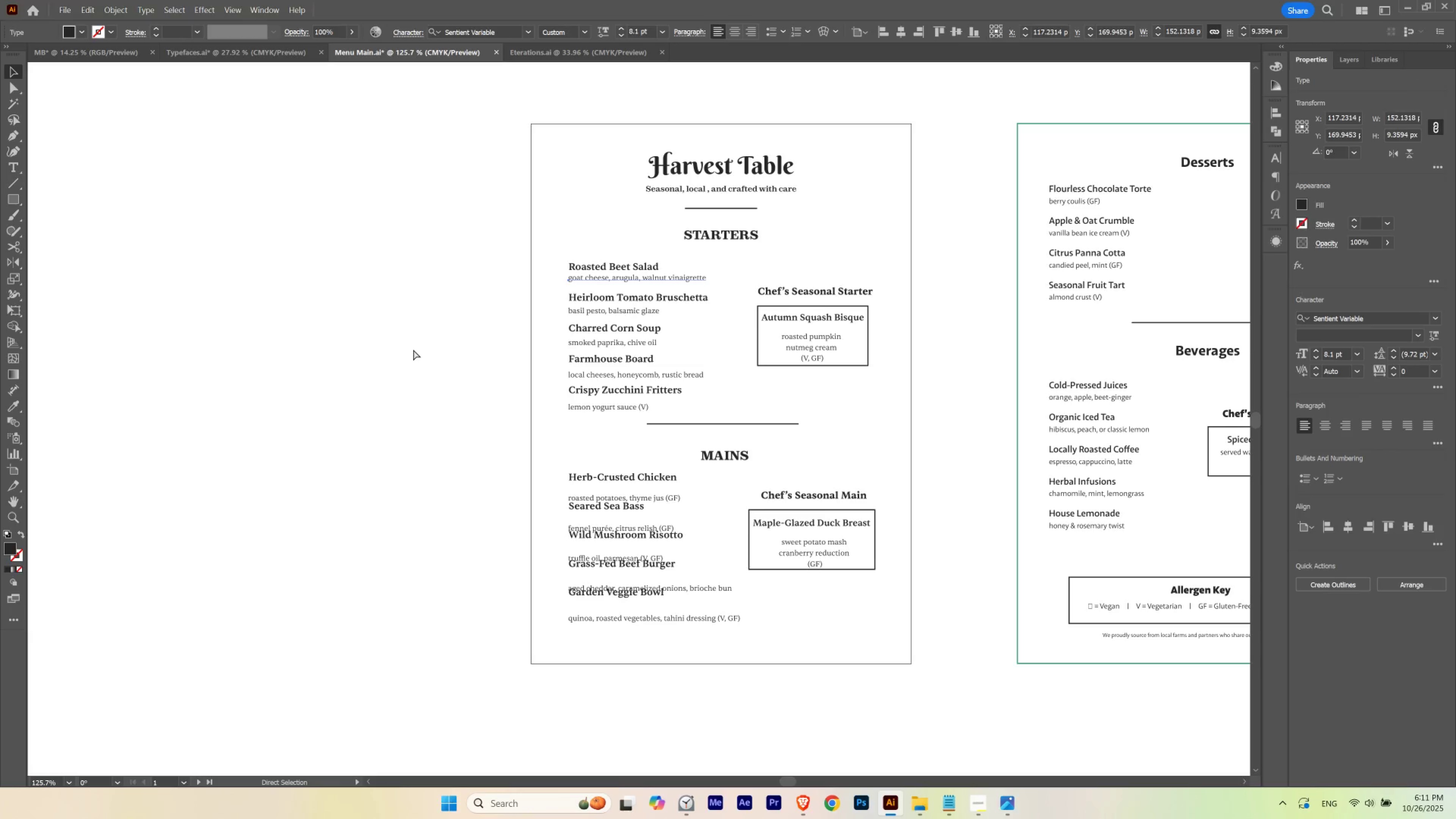 
key(Control+Z)
 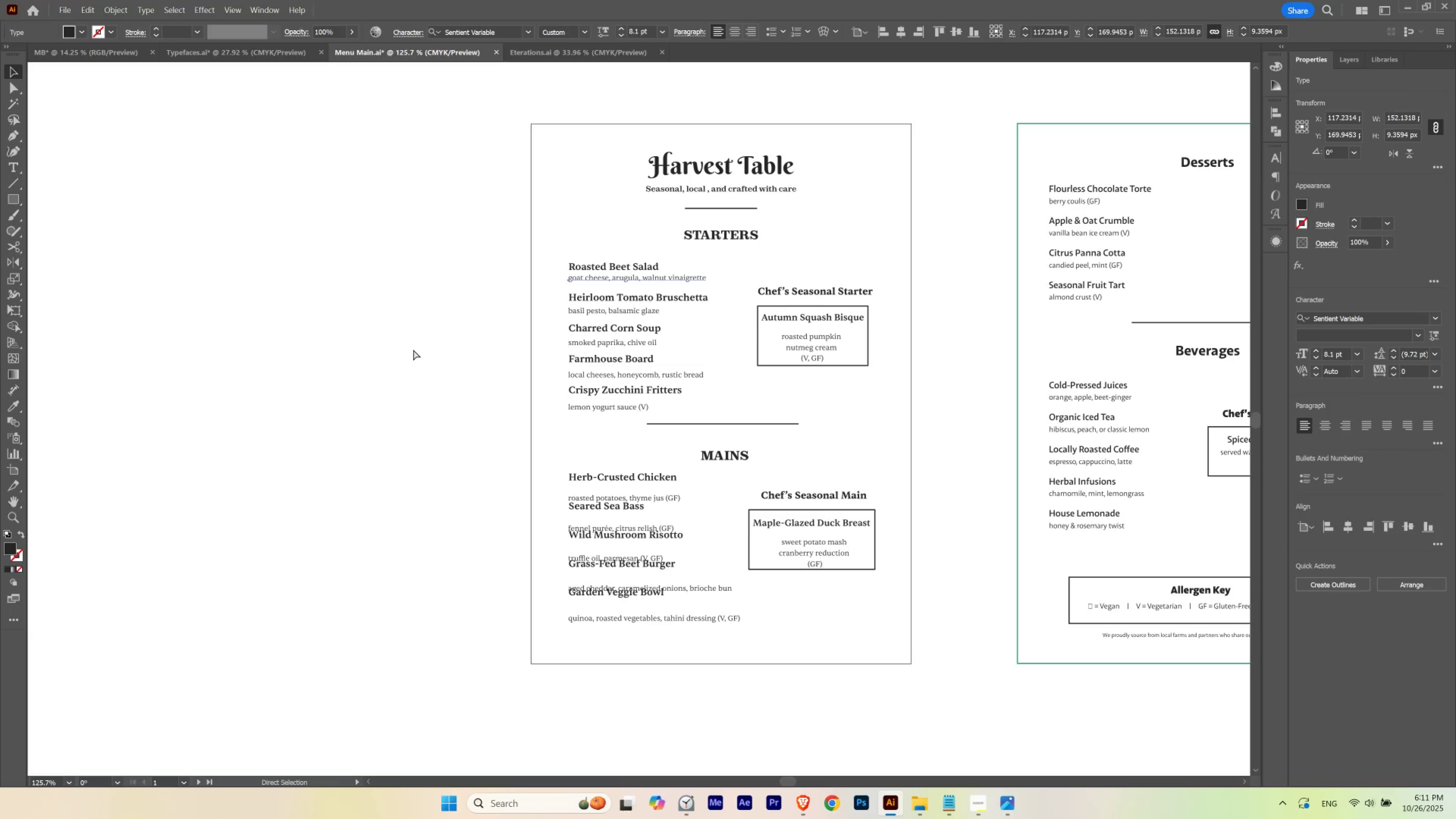 
key(Control+Z)
 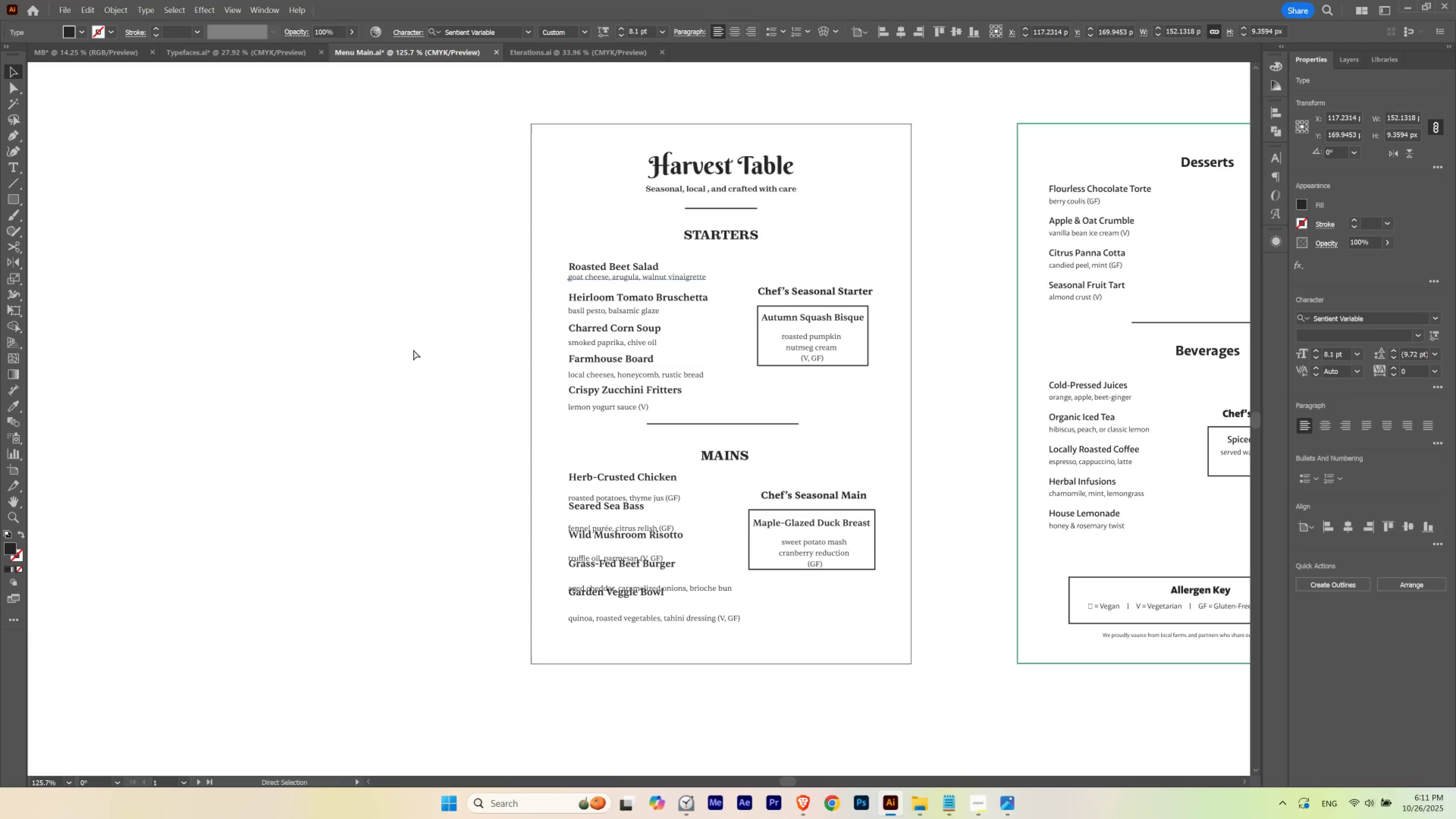 
key(Control+Z)
 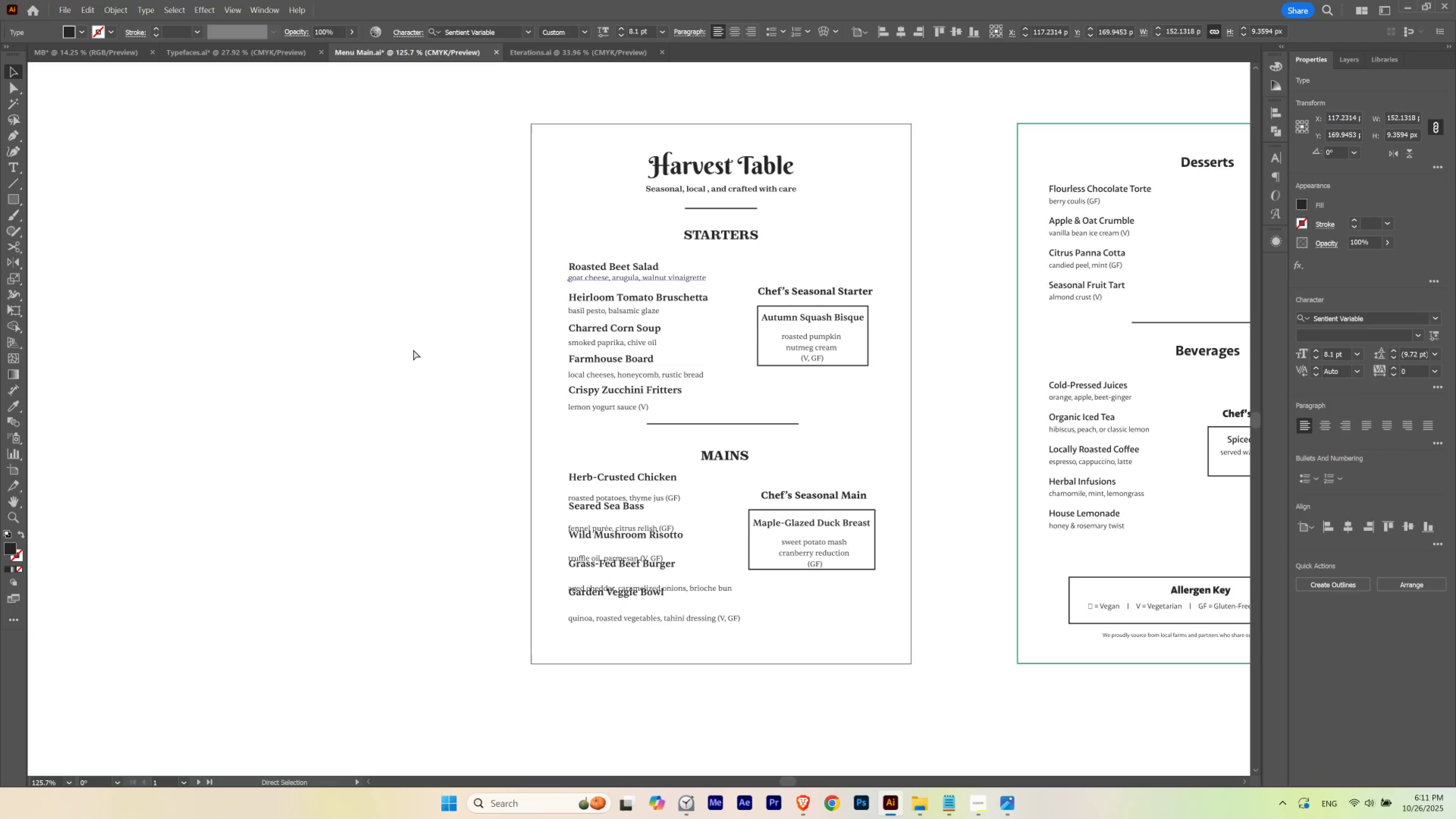 
key(Control+Z)
 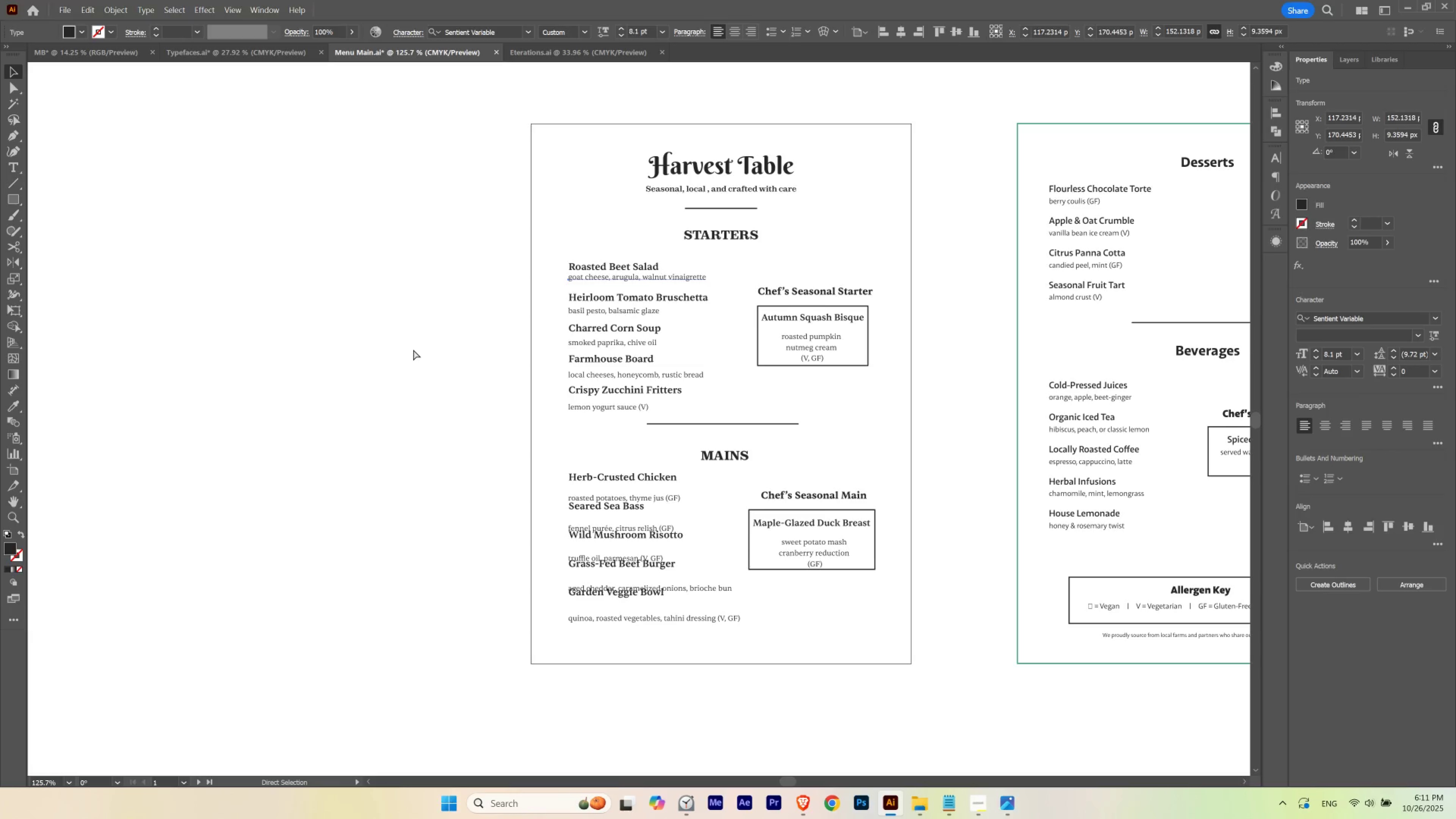 
key(Control+Z)
 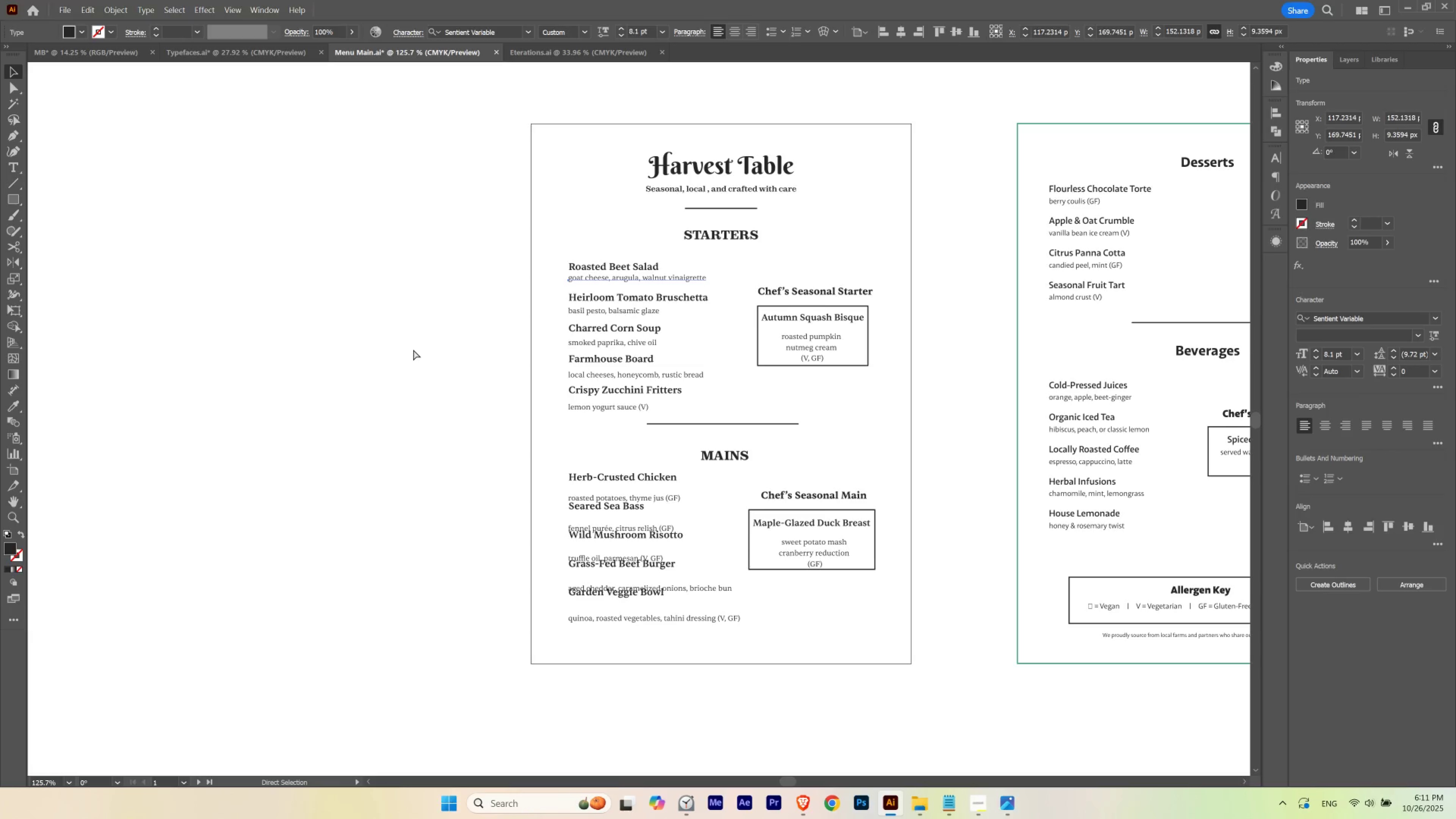 
key(Control+Z)
 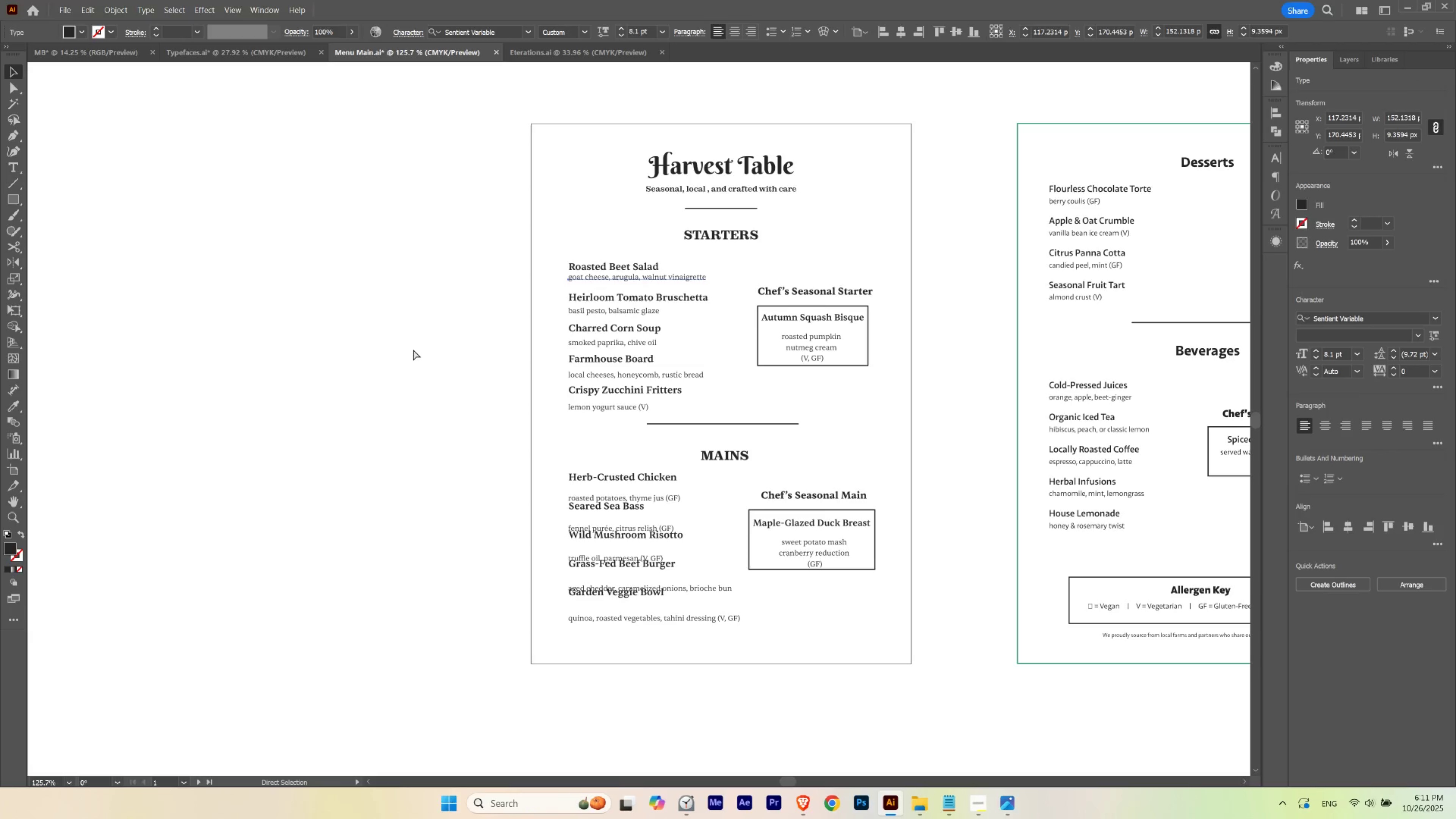 
key(Control+Z)
 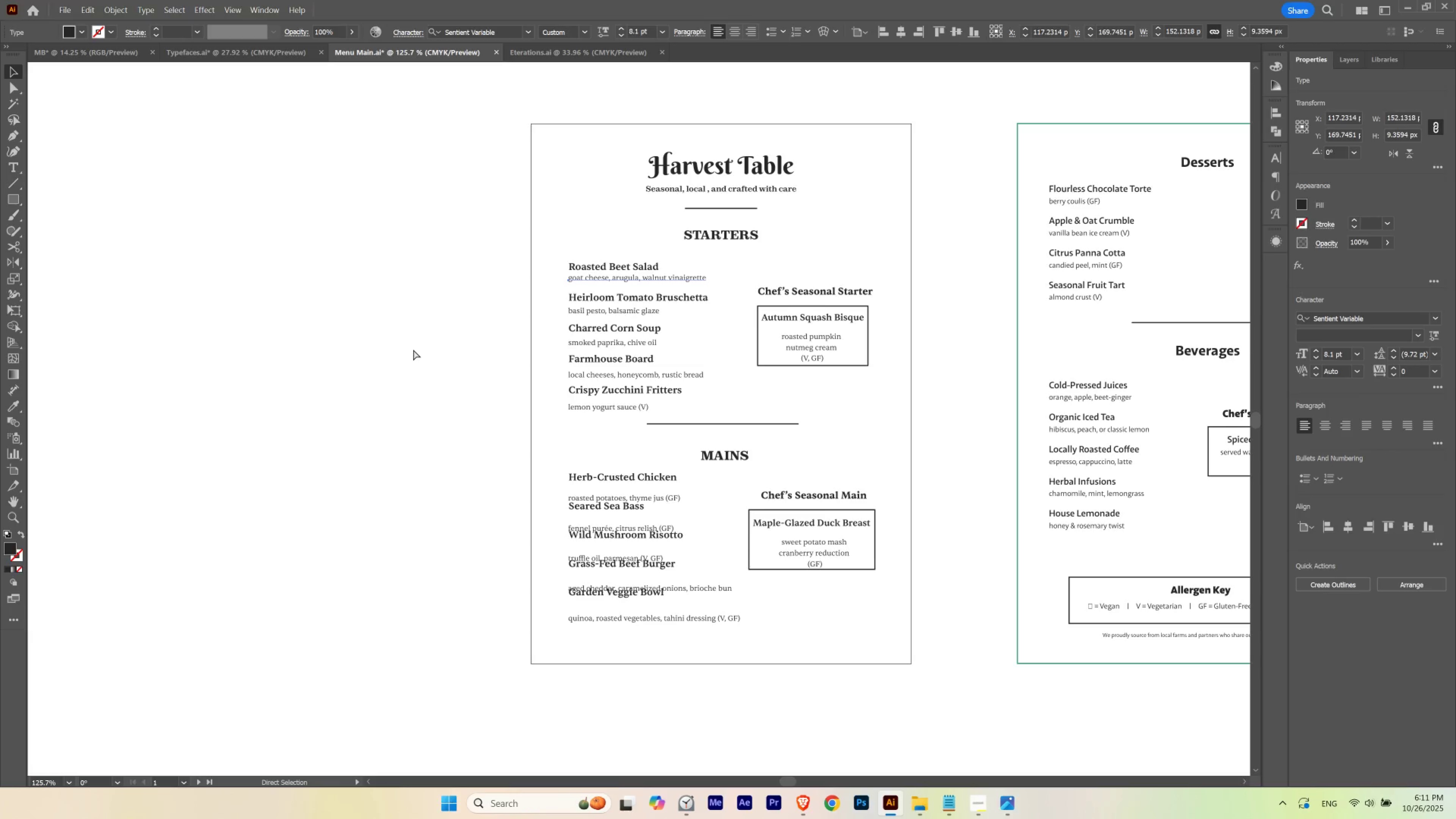 
key(Control+Z)
 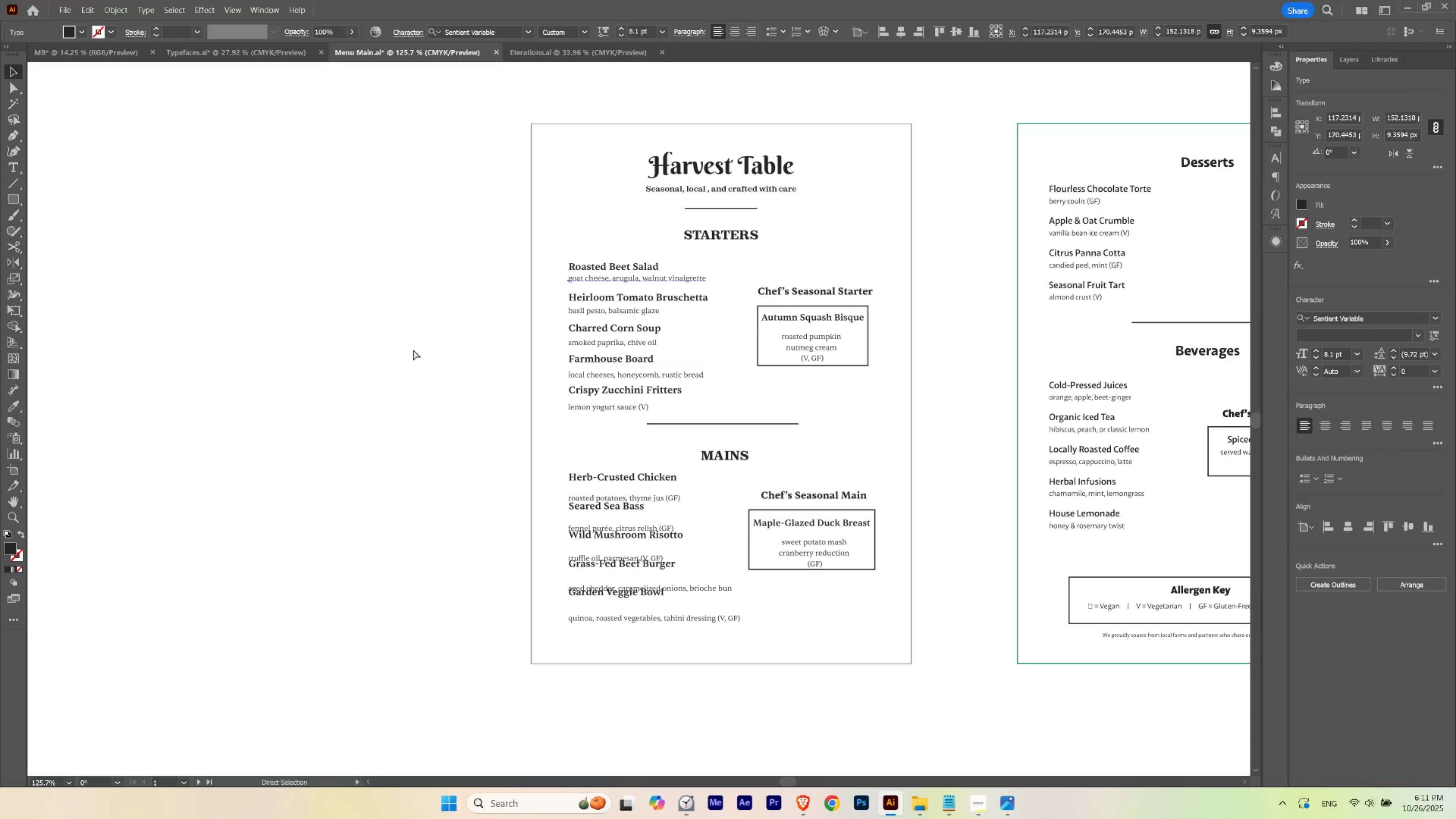 
key(Control+Z)
 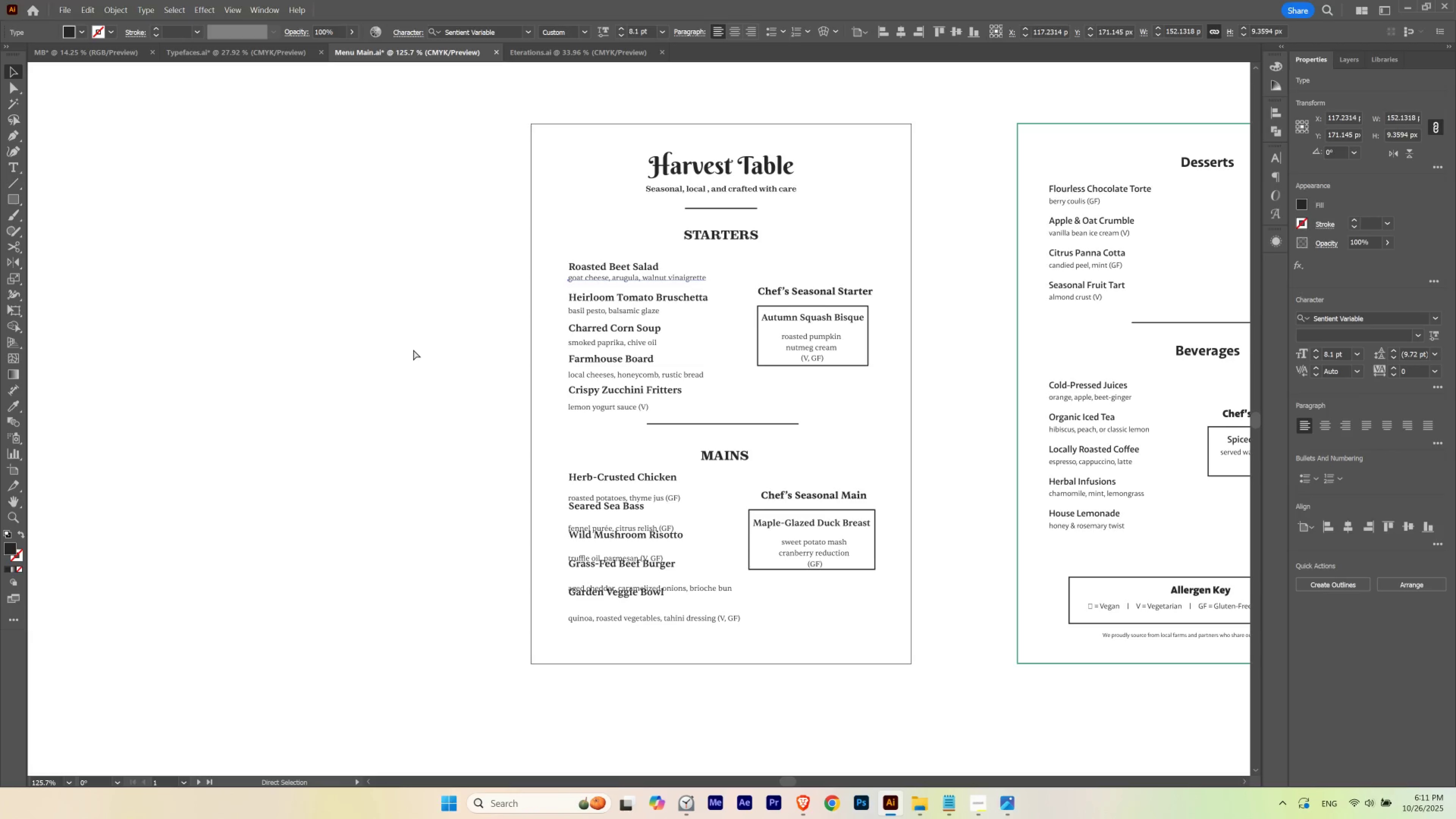 
key(Control+Z)
 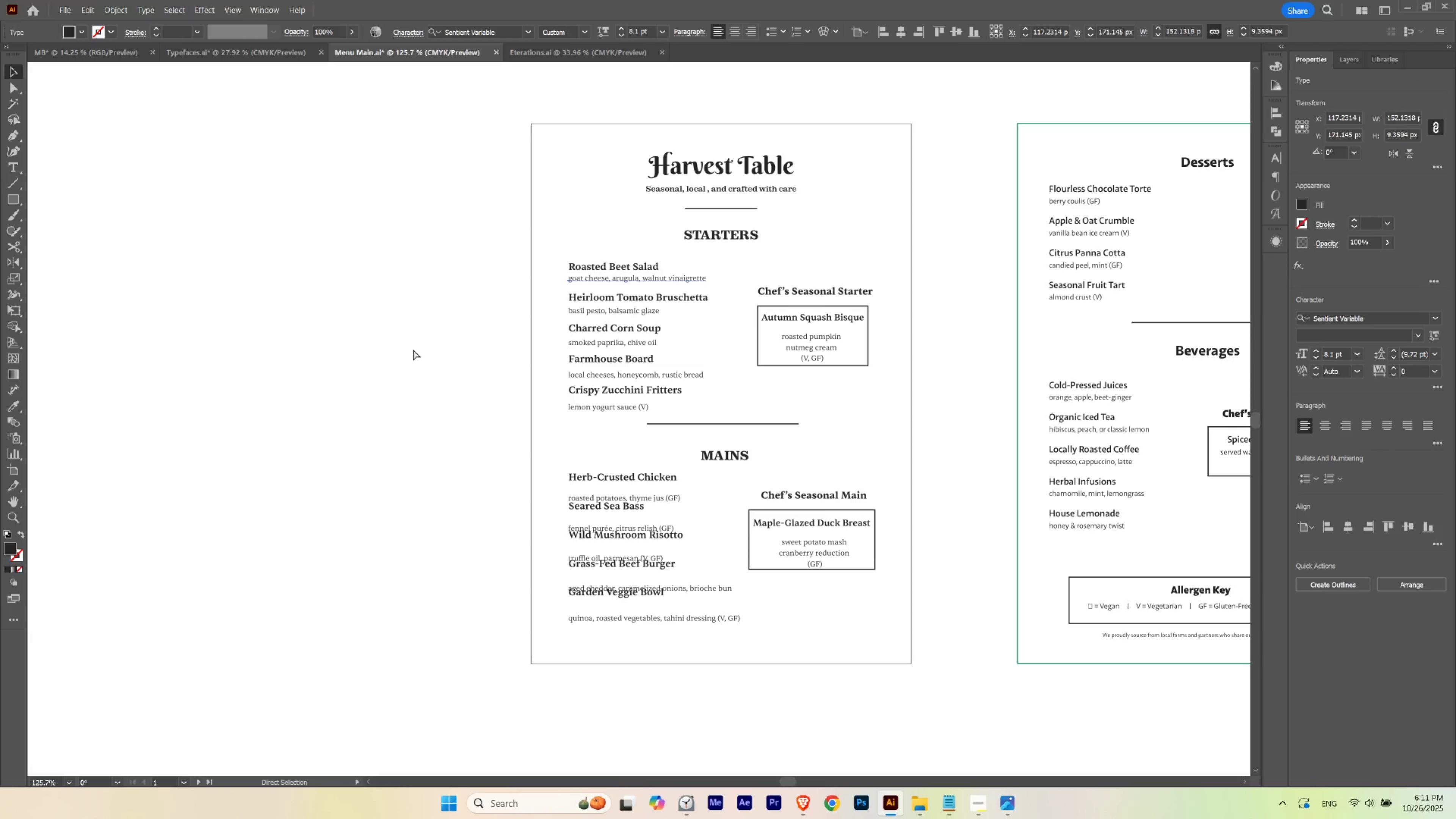 
key(Control+Z)
 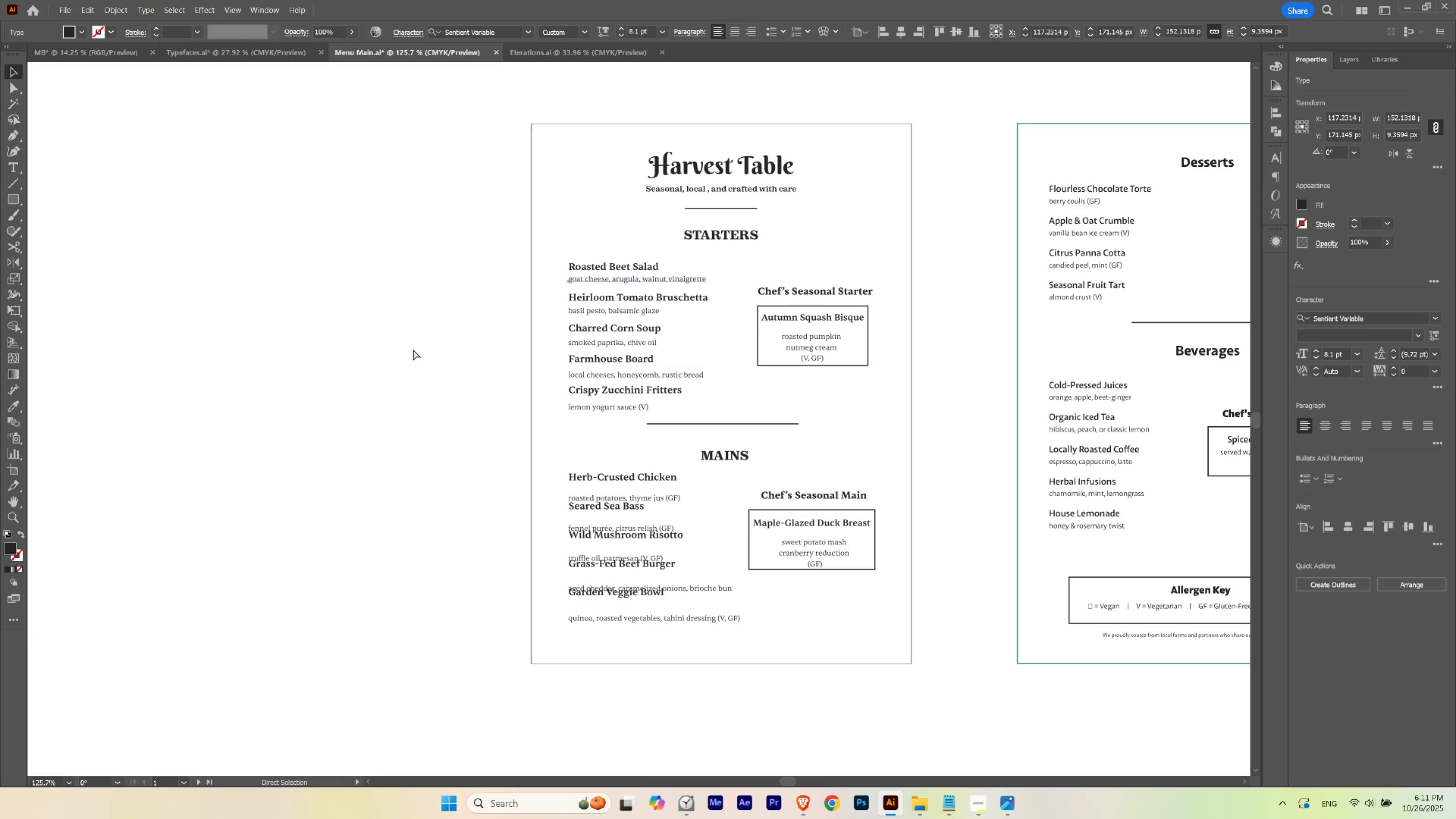 
key(Control+Z)
 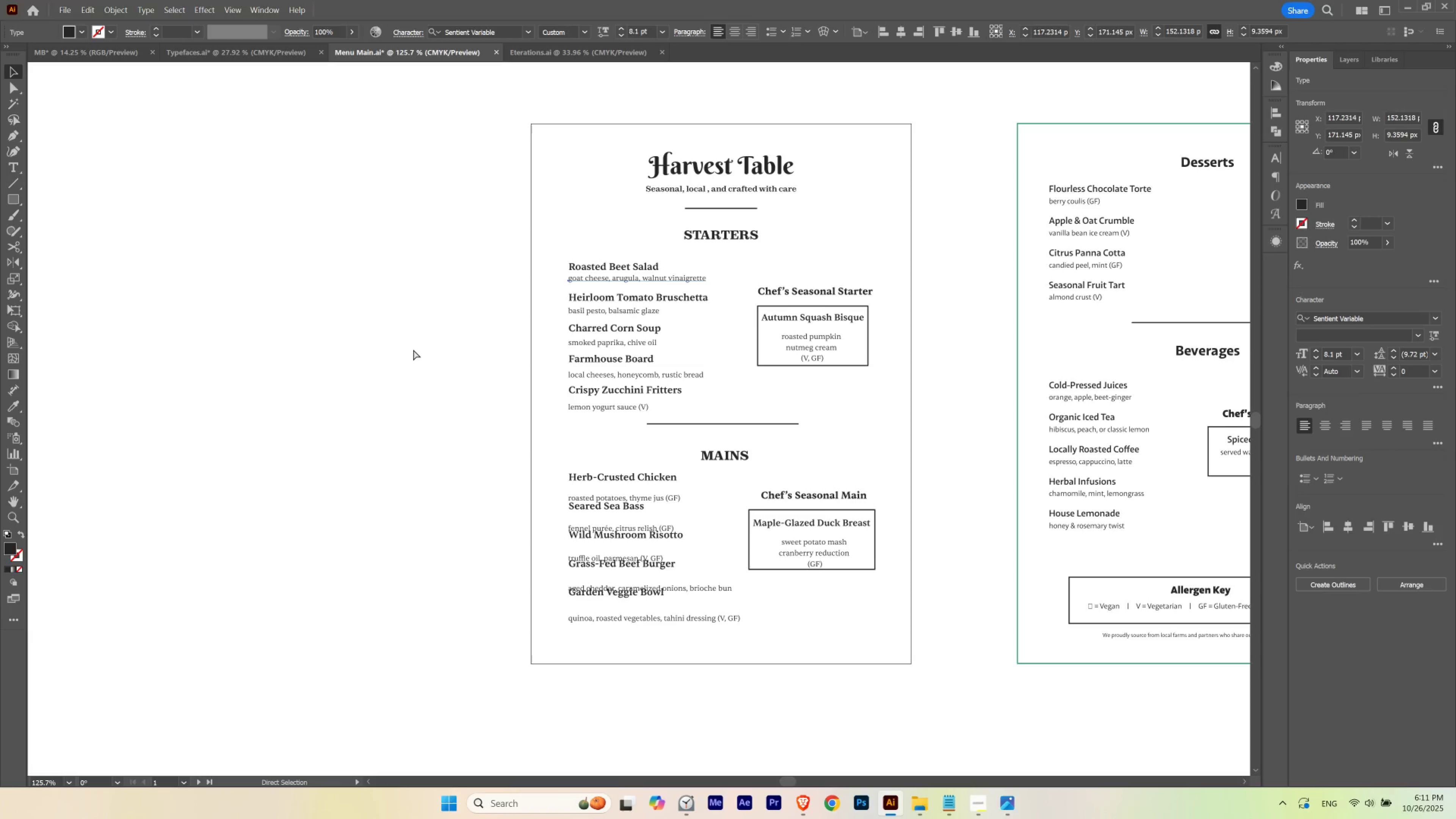 
key(Control+Z)
 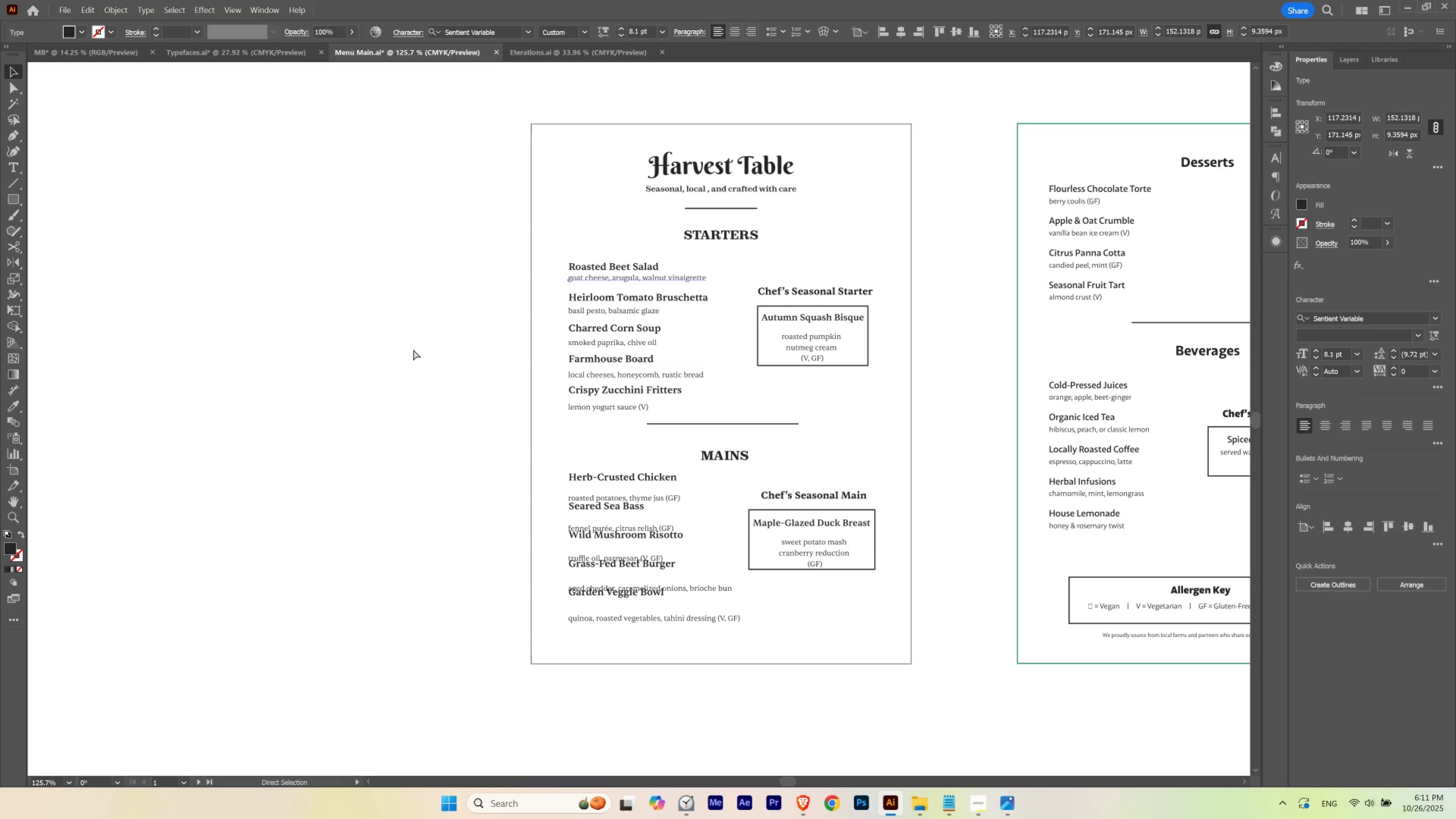 
key(Control+Z)
 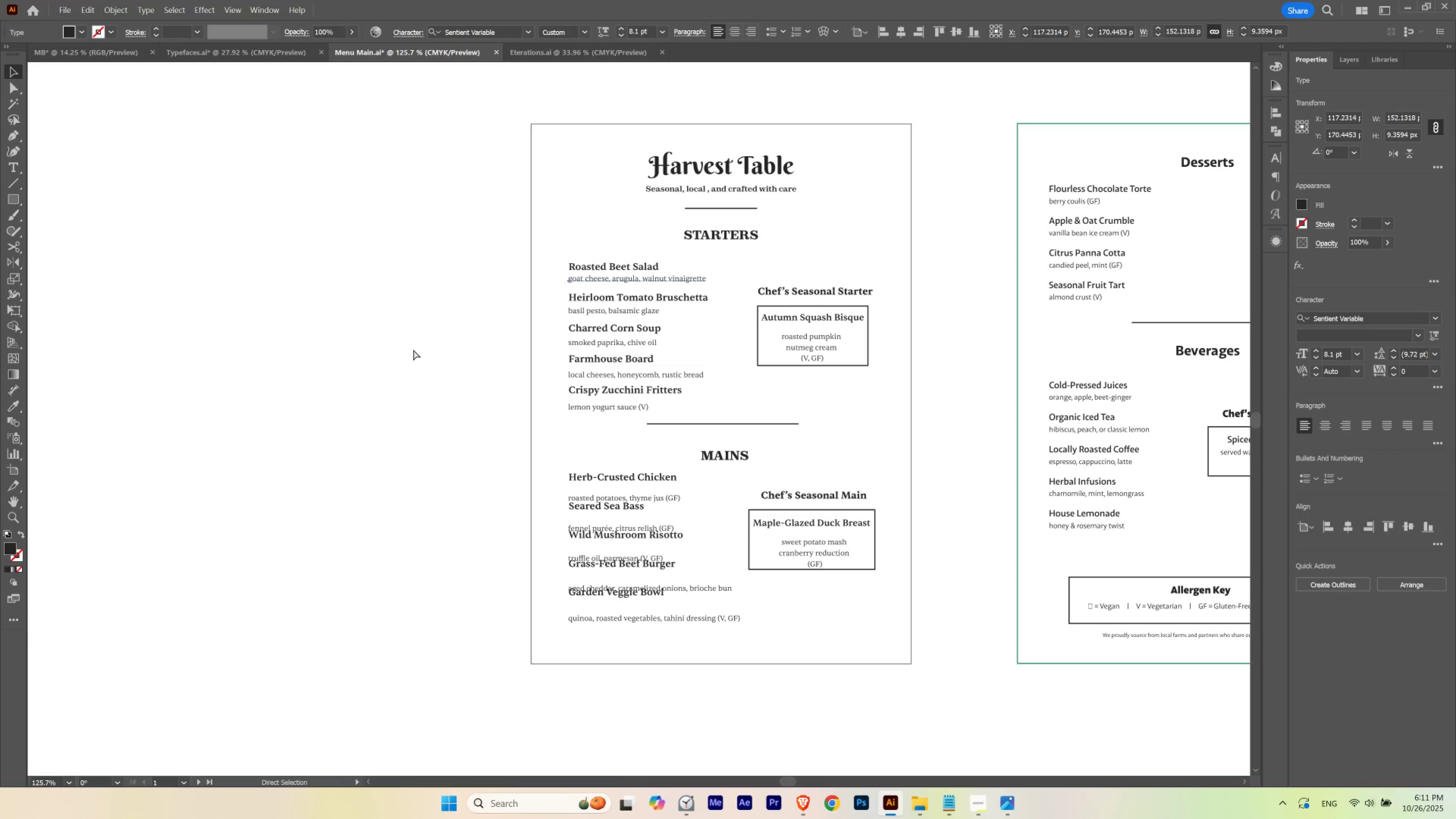 
key(Control+Z)
 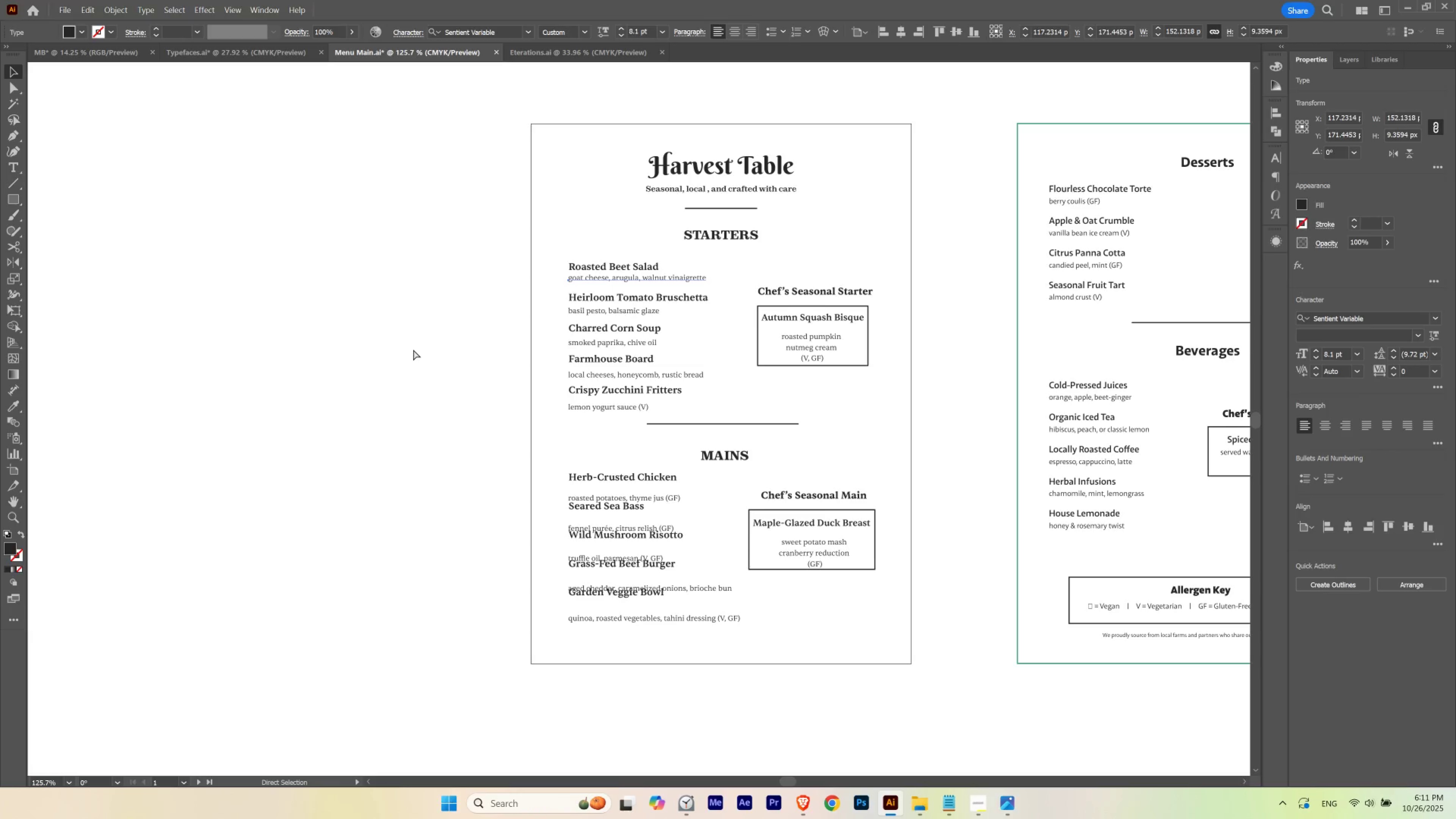 
key(Control+Z)
 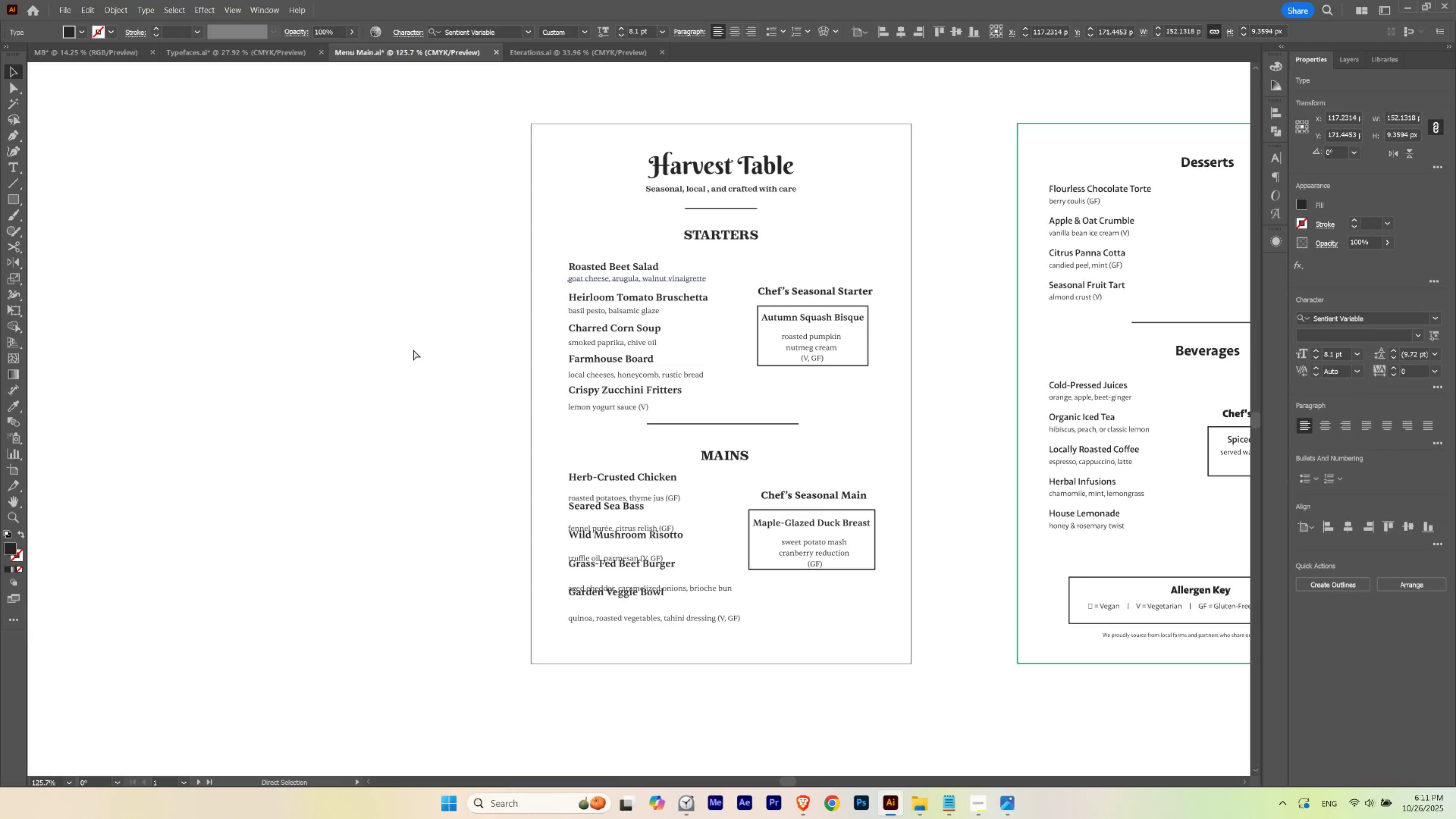 
key(Control+Z)
 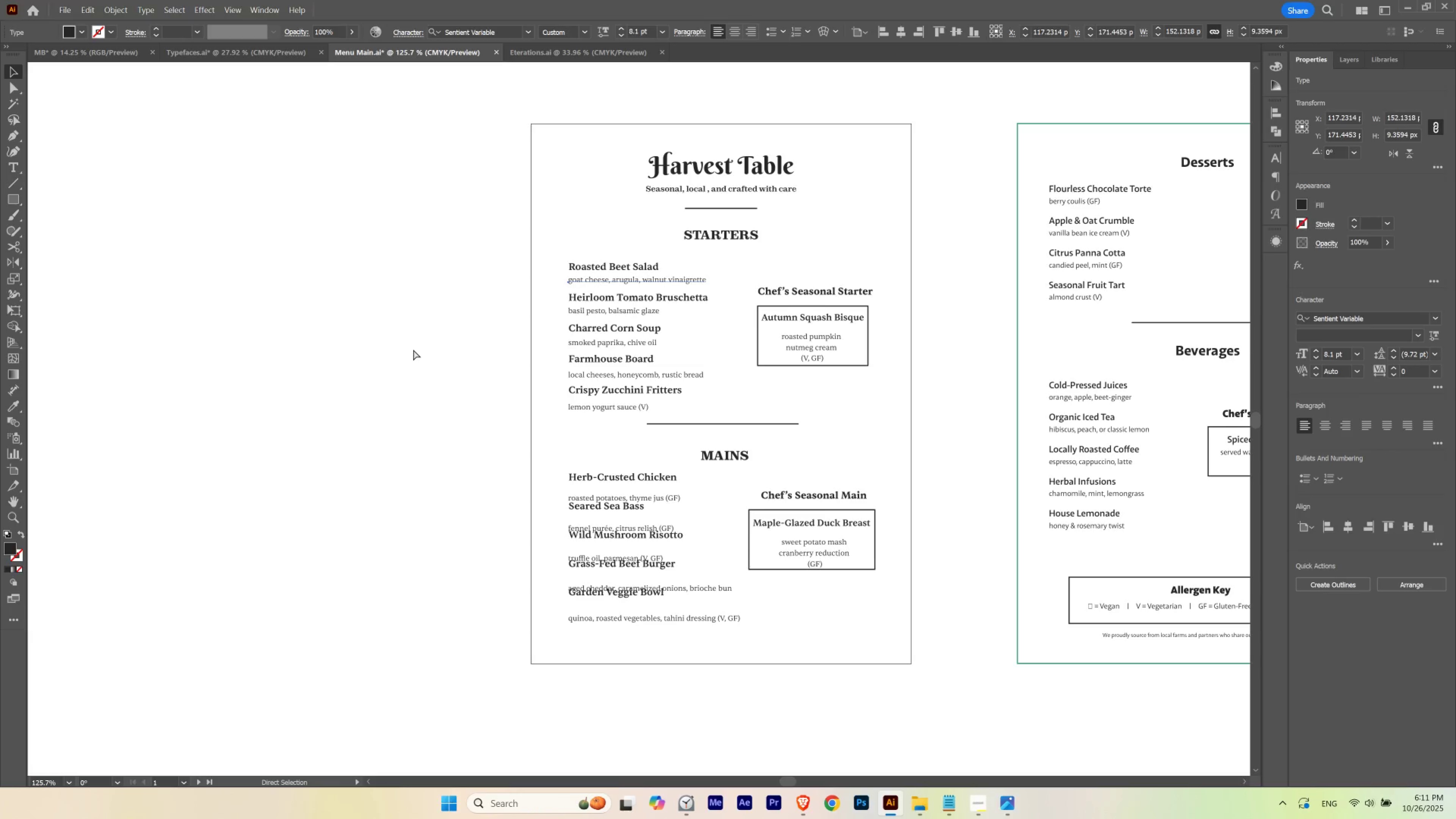 
key(Control+Z)
 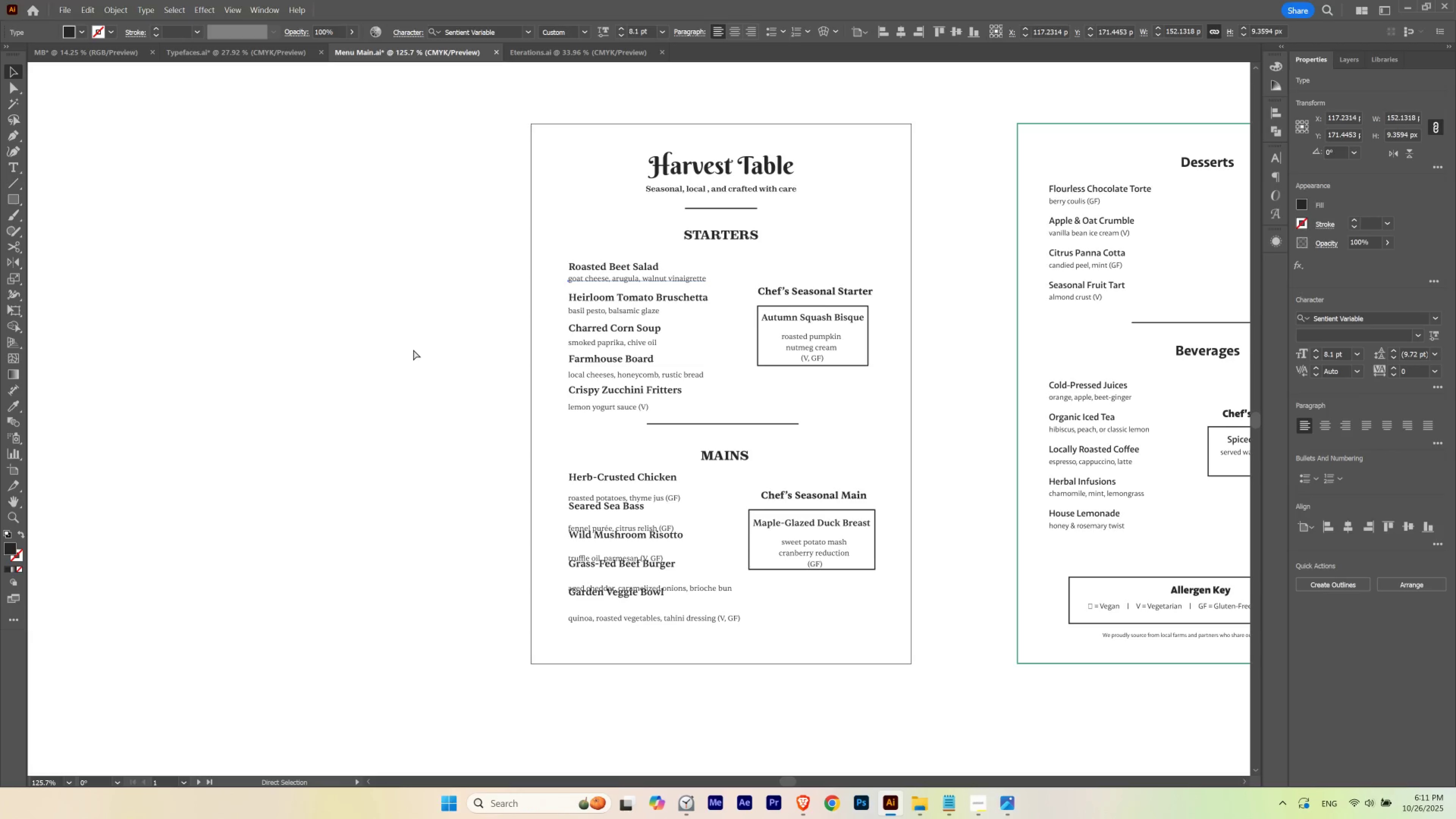 
key(Control+Z)
 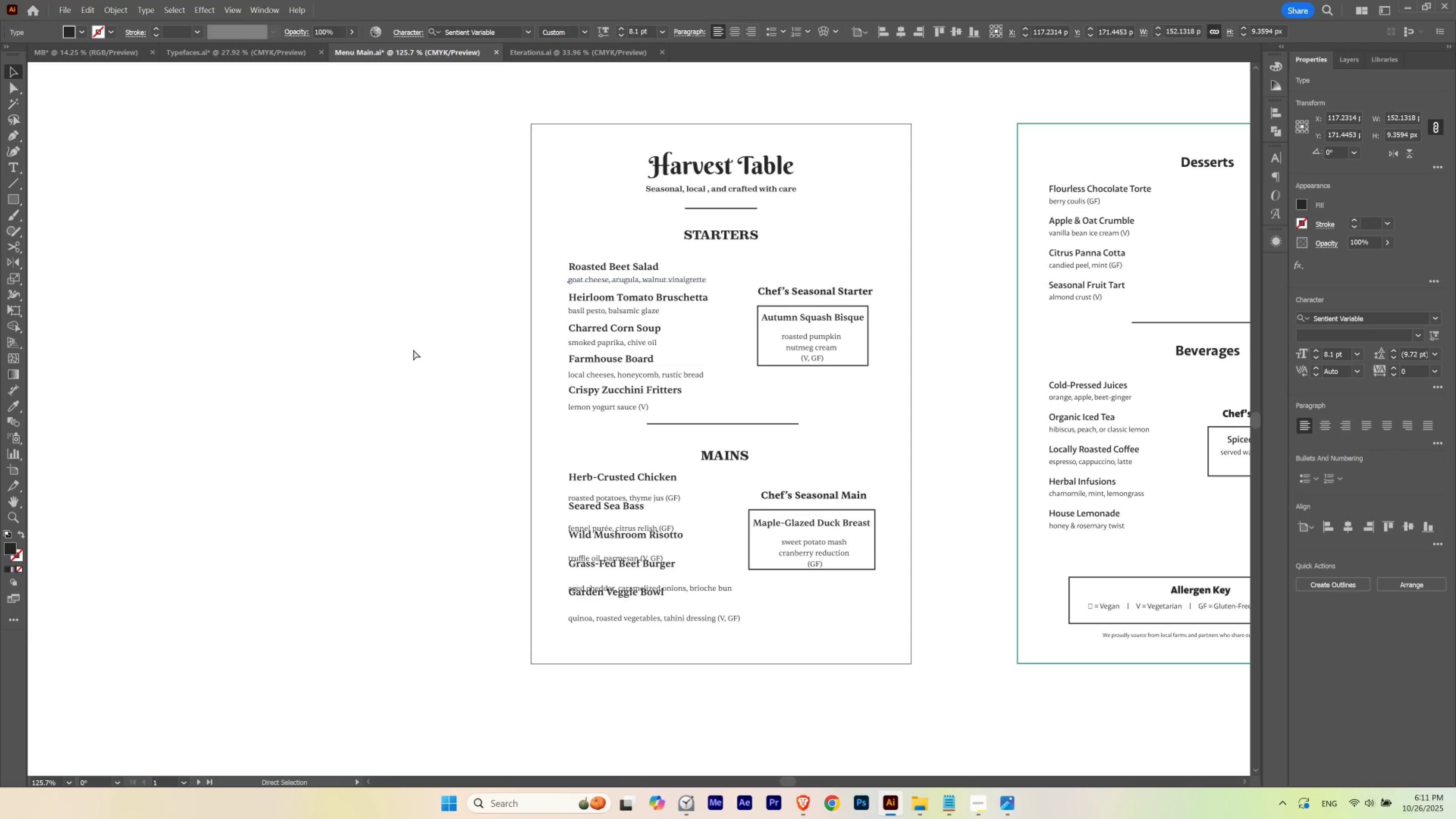 
key(Control+Z)
 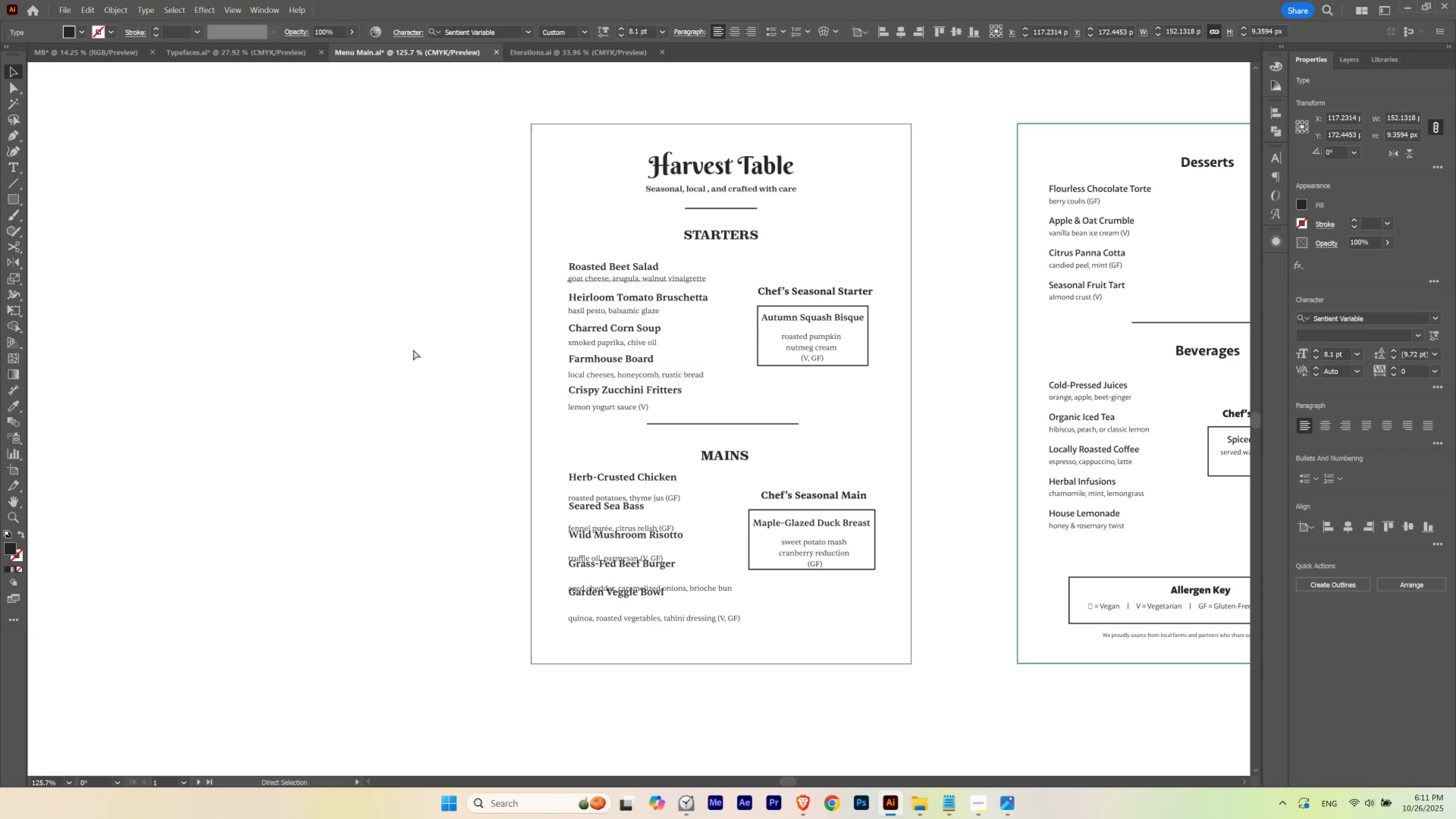 
hold_key(key=Z, duration=1.22)
 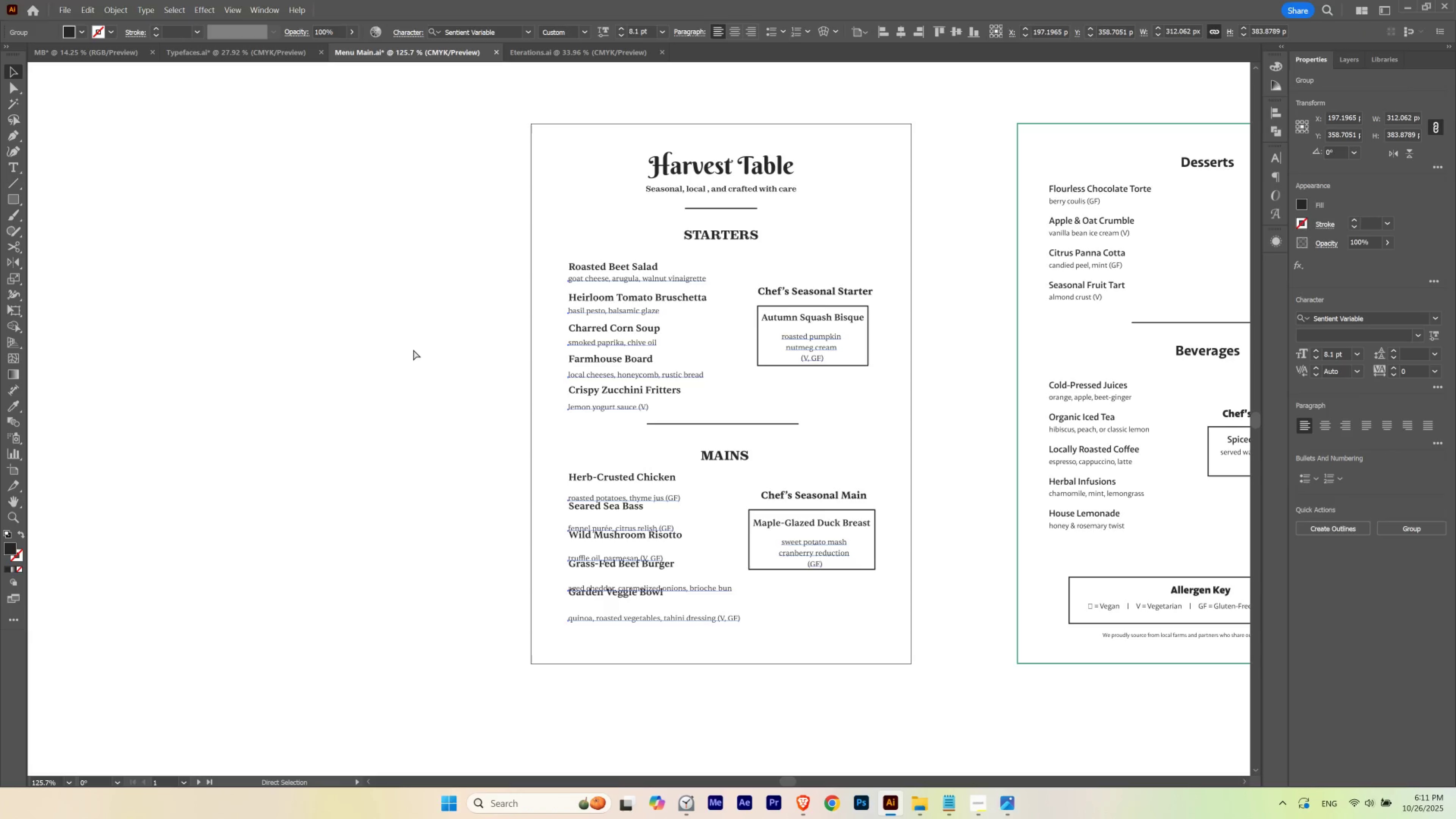 
key(Control+Shift+Z)
 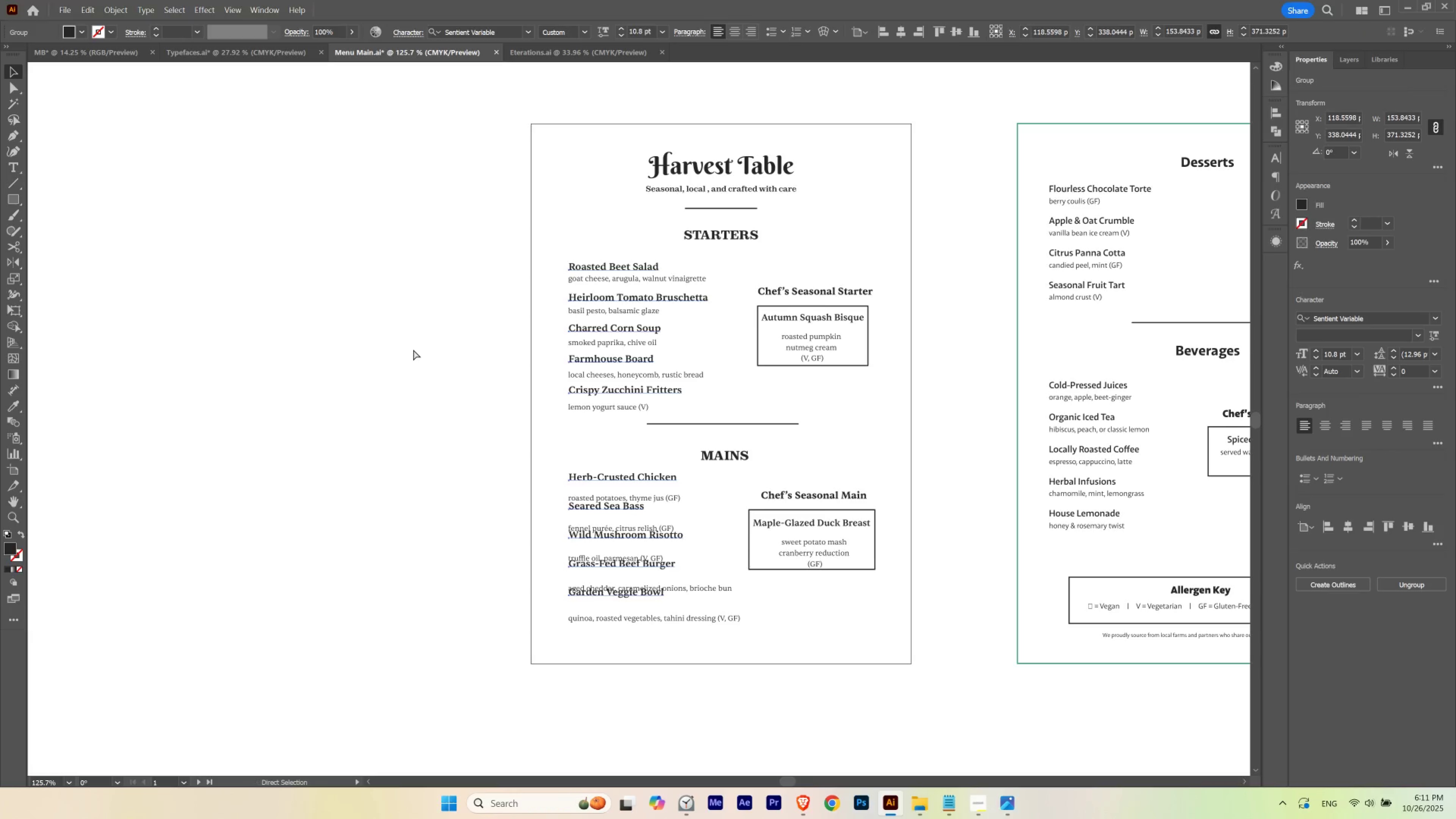 
key(Control+Z)
 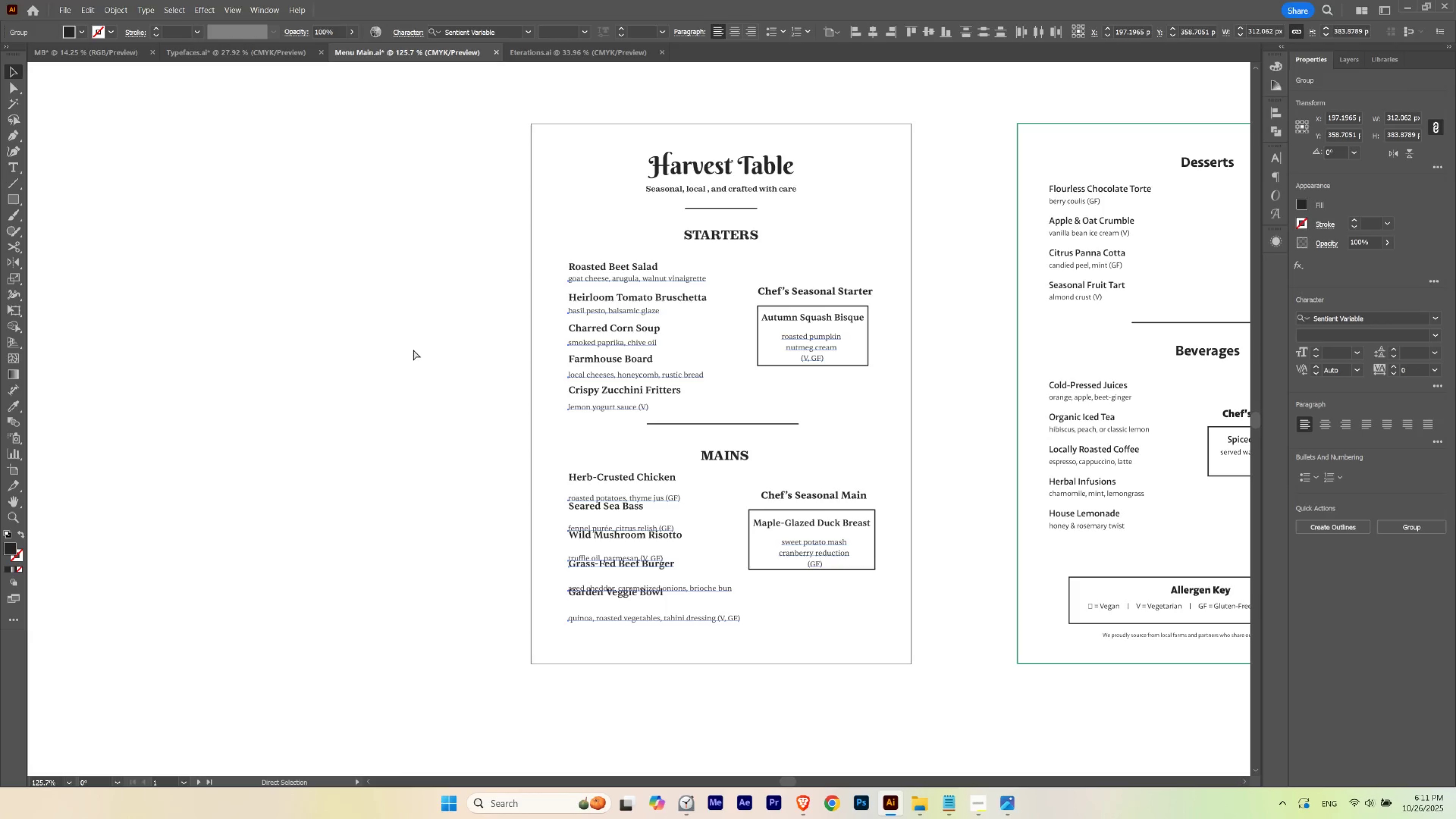 
key(Control+Z)
 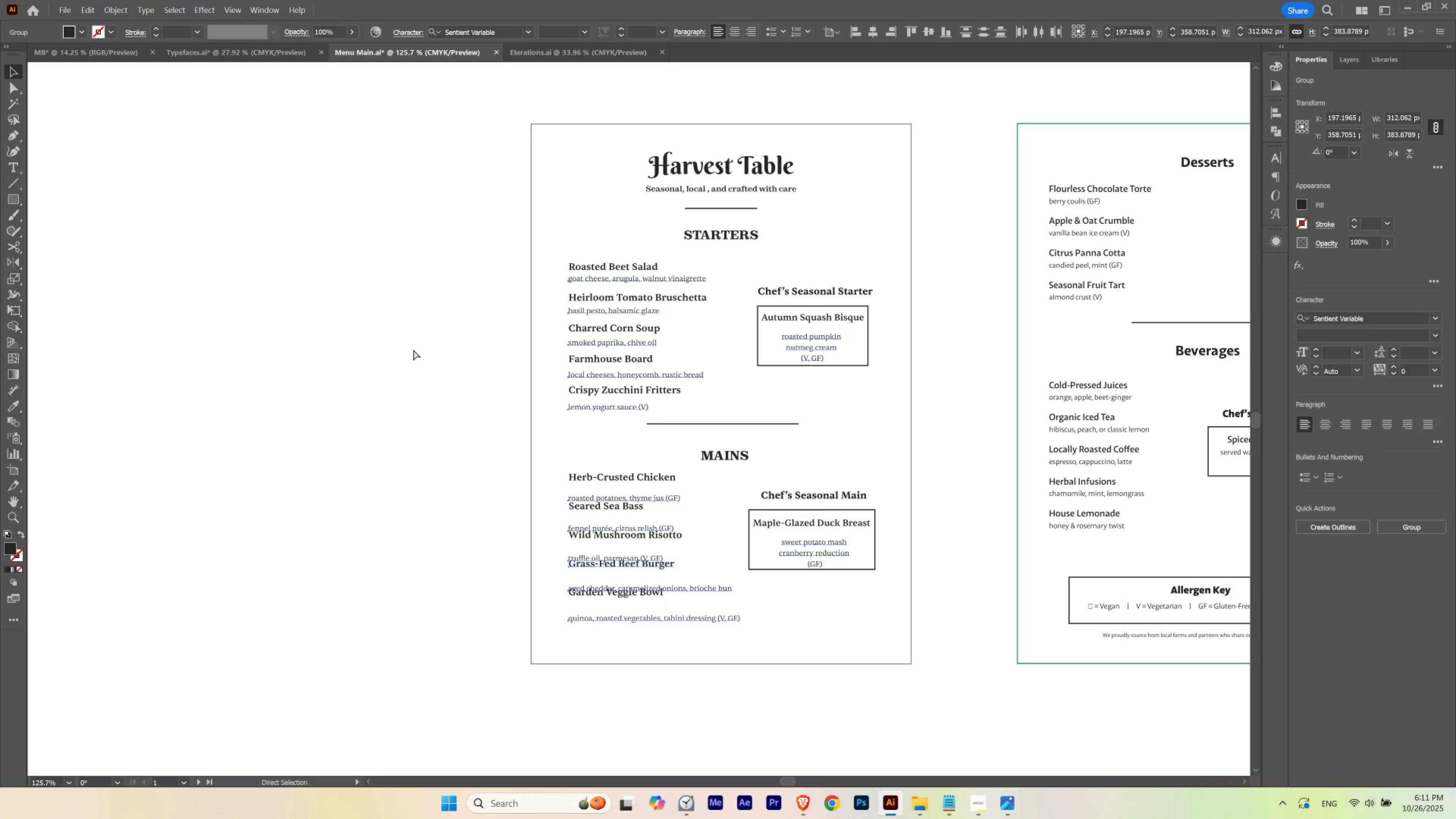 
key(Control+Shift+Z)
 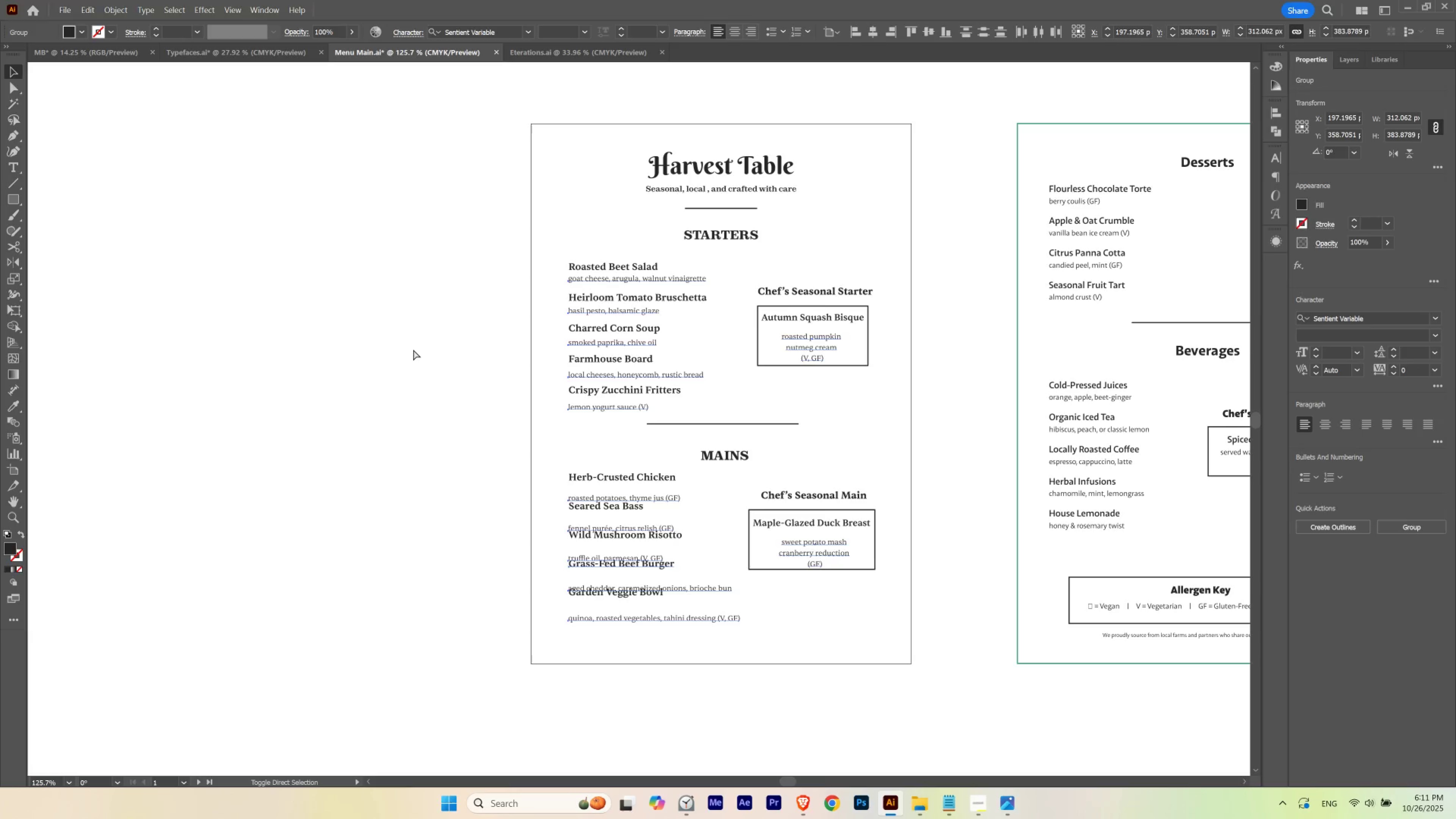 
key(Control+Shift+Z)
 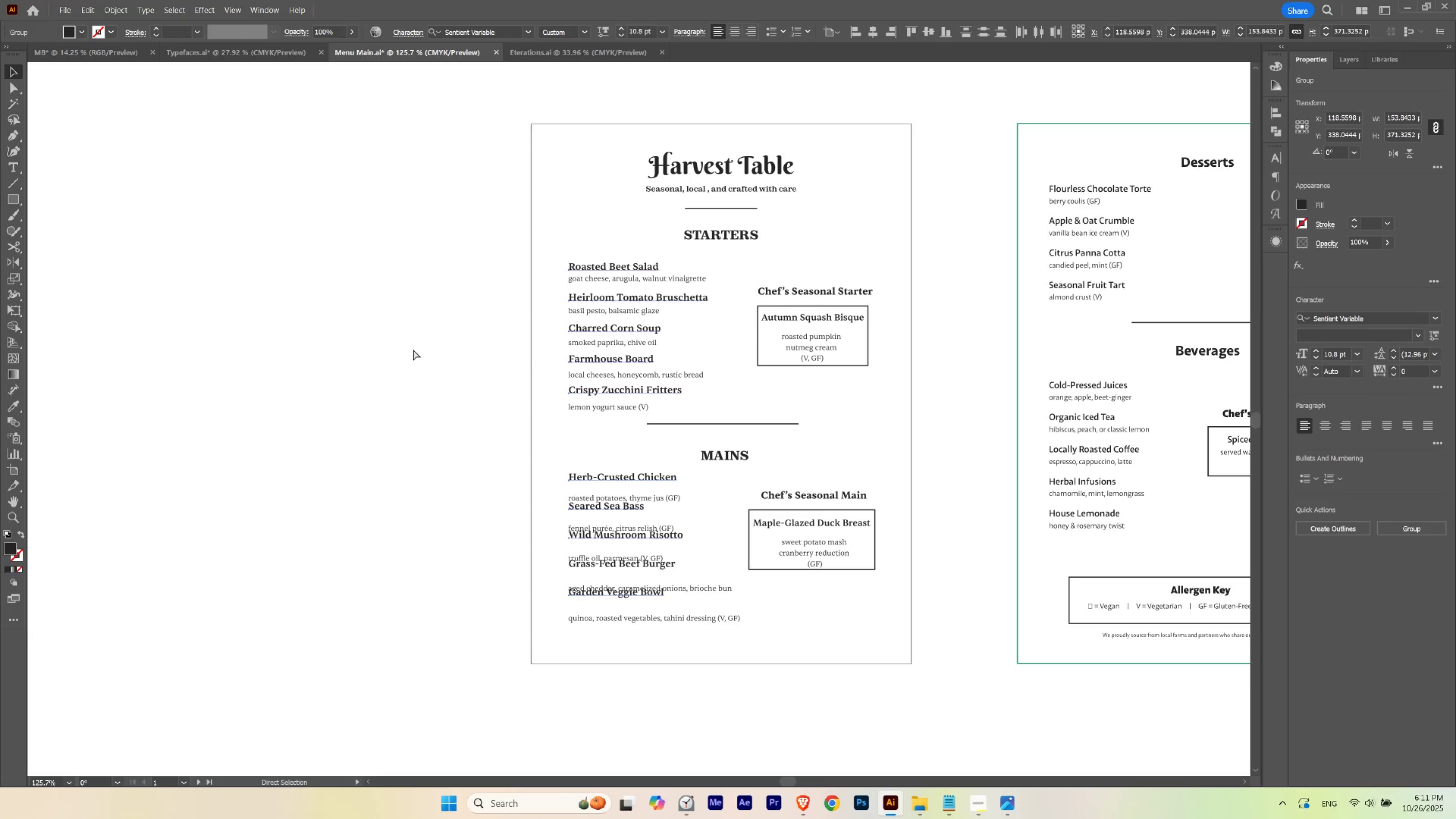 
key(Control+Z)
 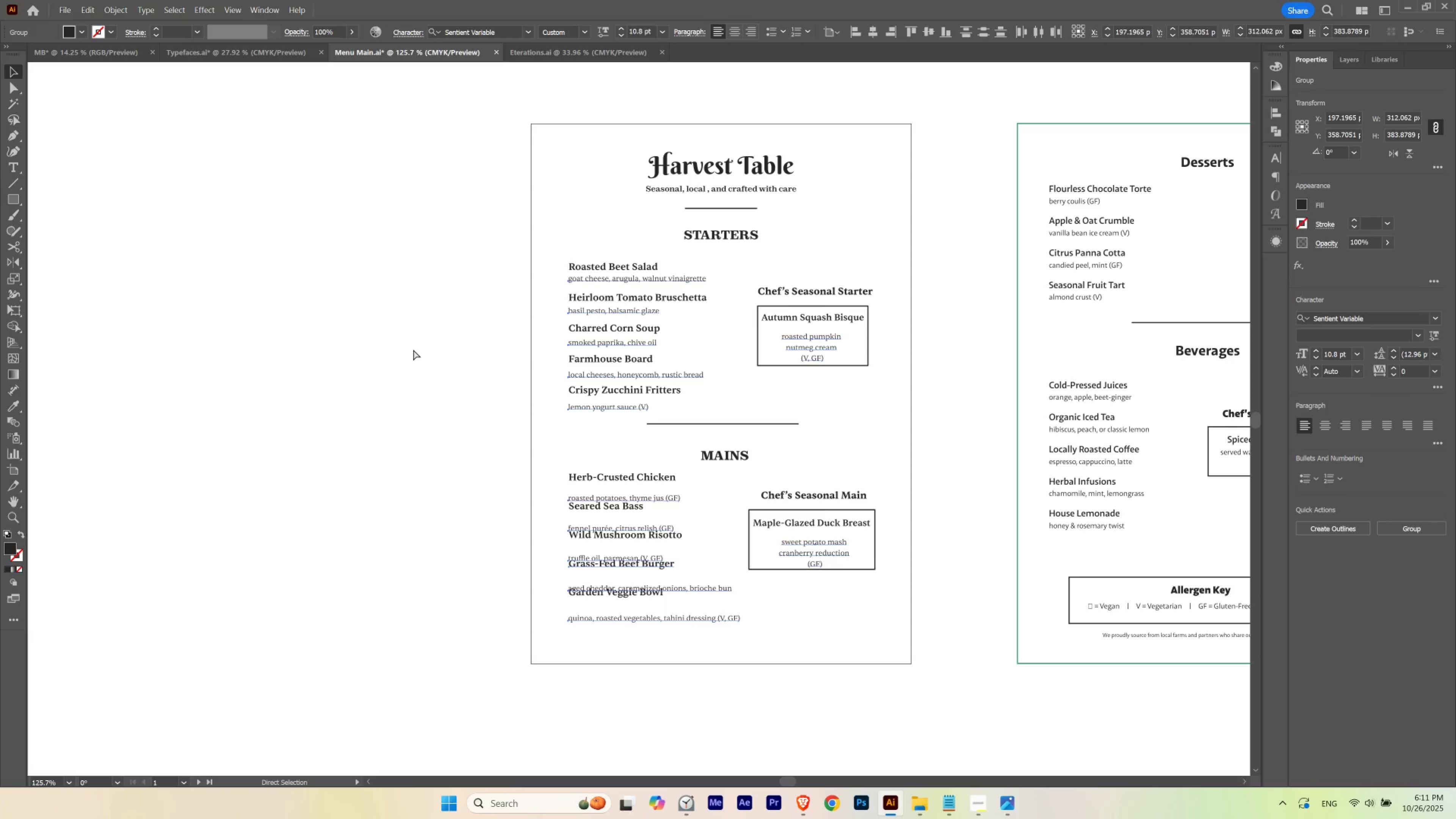 
key(Control+Shift+Z)
 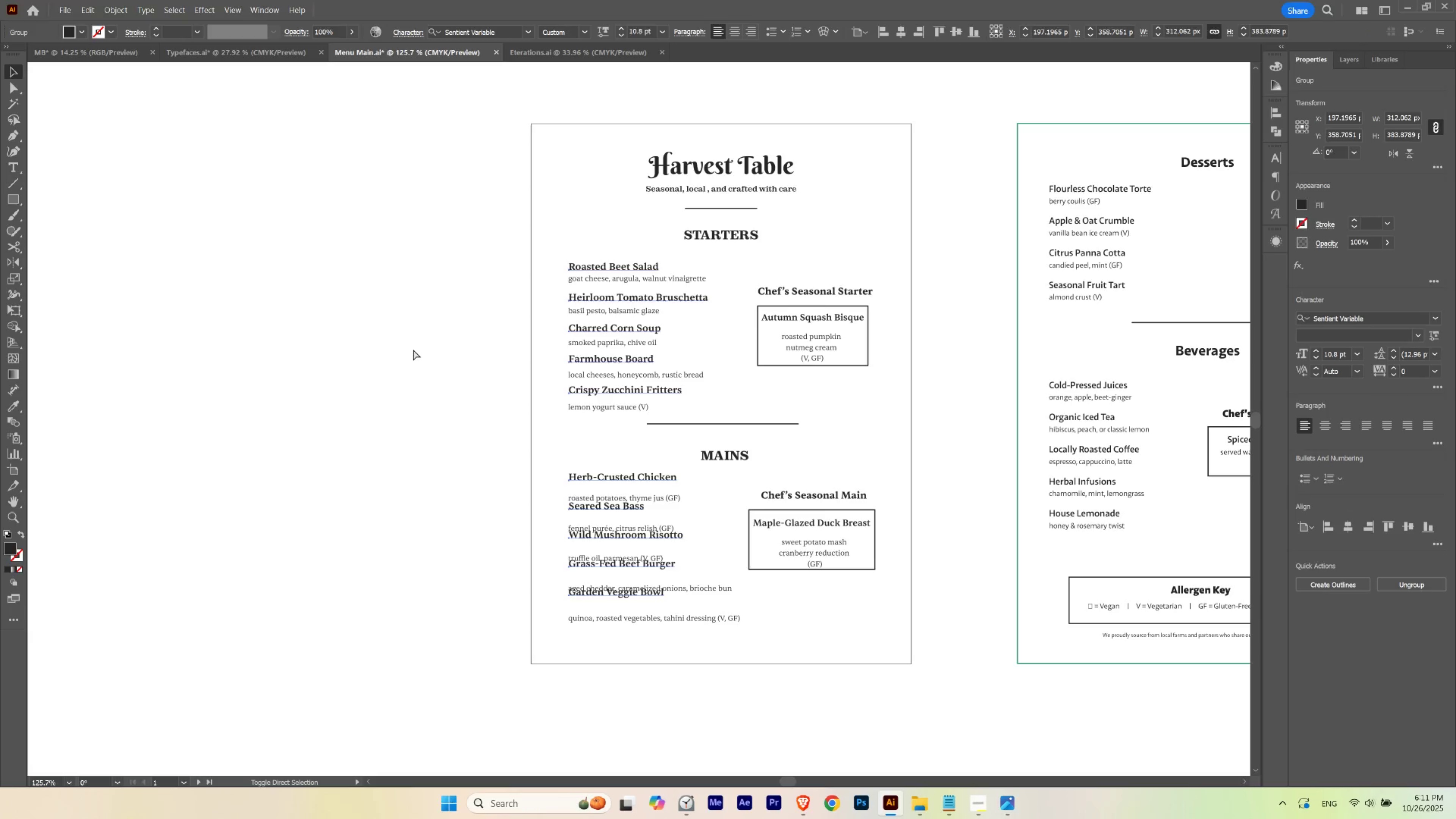 
key(Control+Shift+Z)
 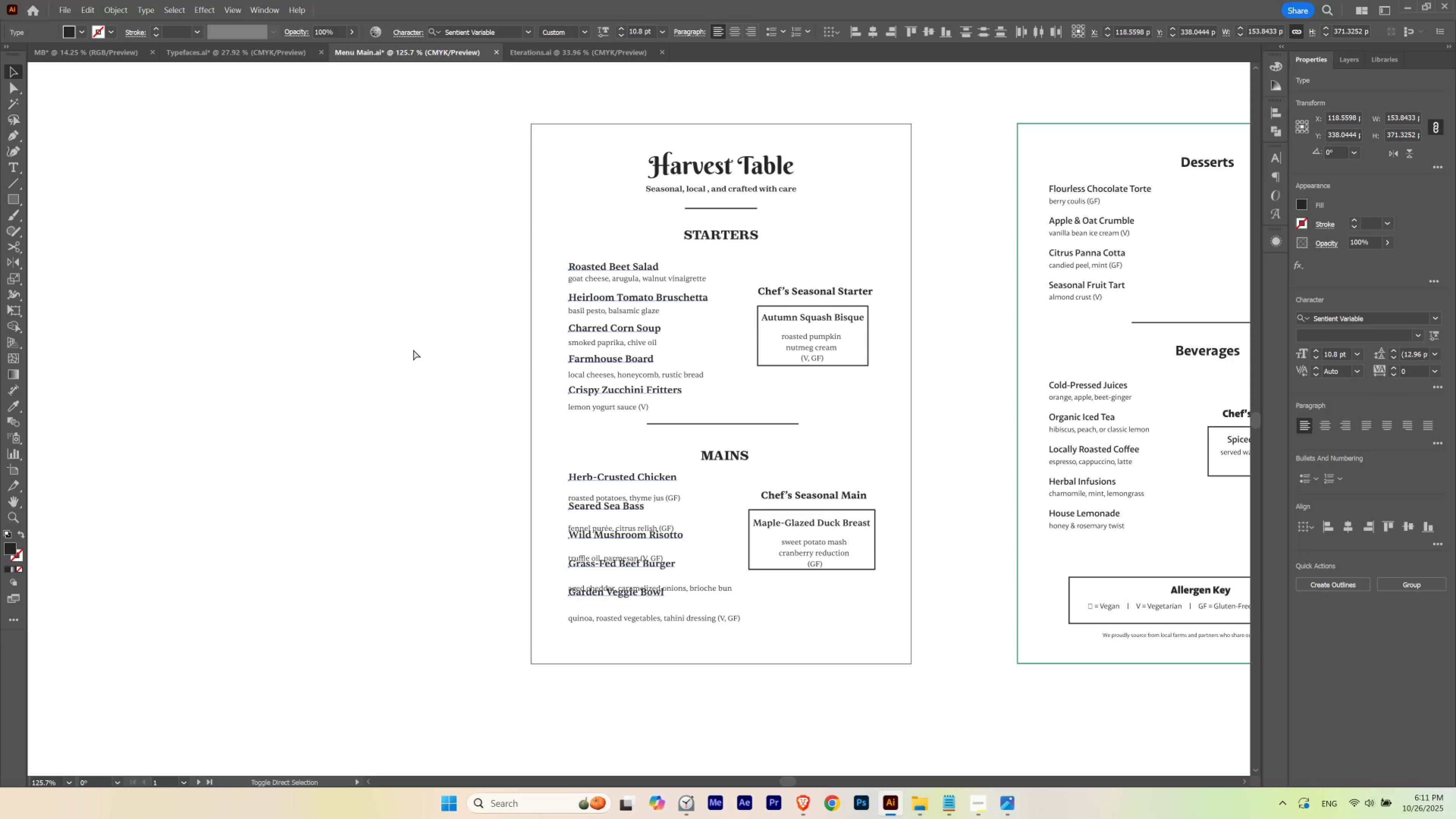 
key(Control+Shift+Z)
 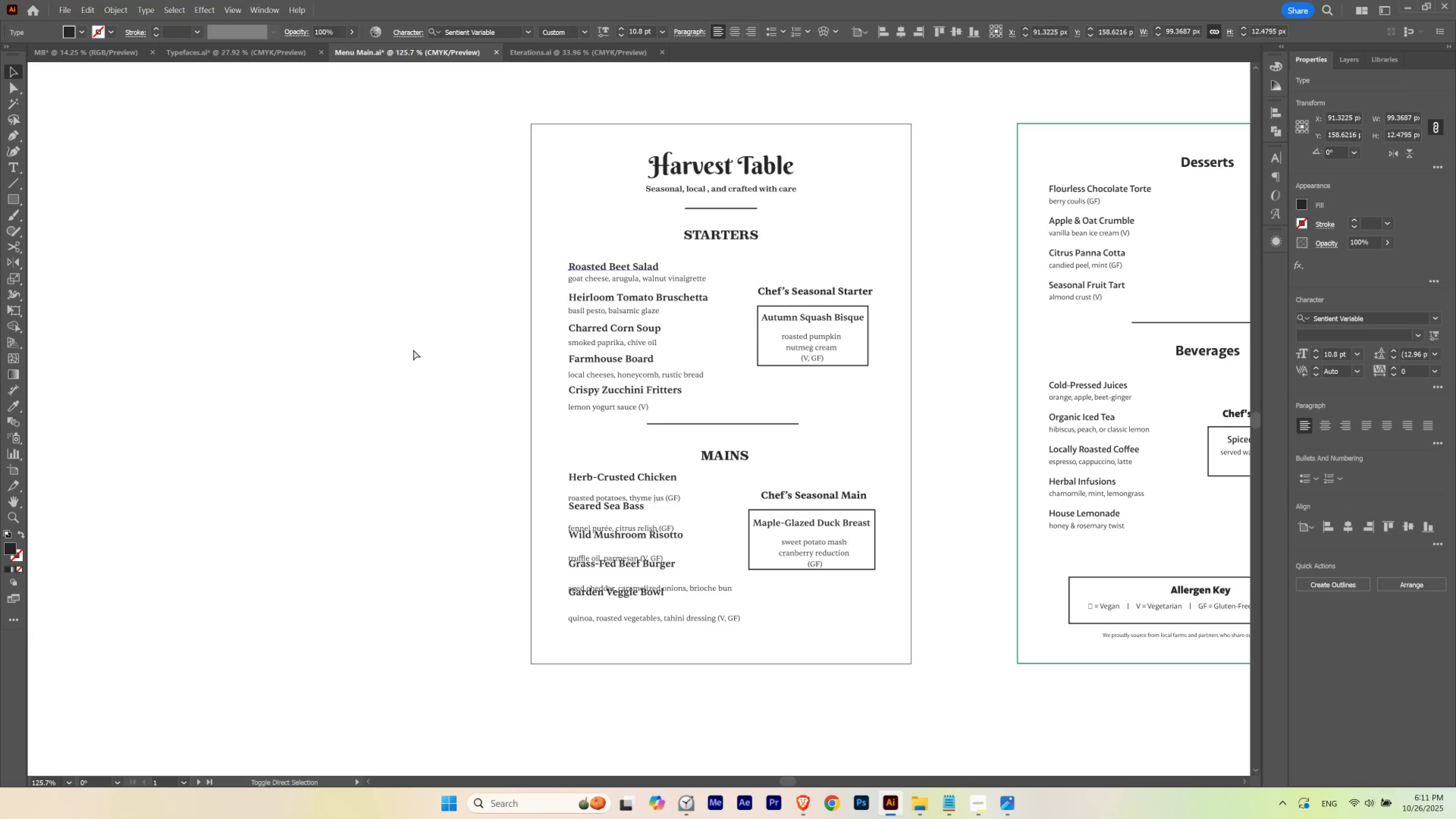 
key(Control+Shift+Z)
 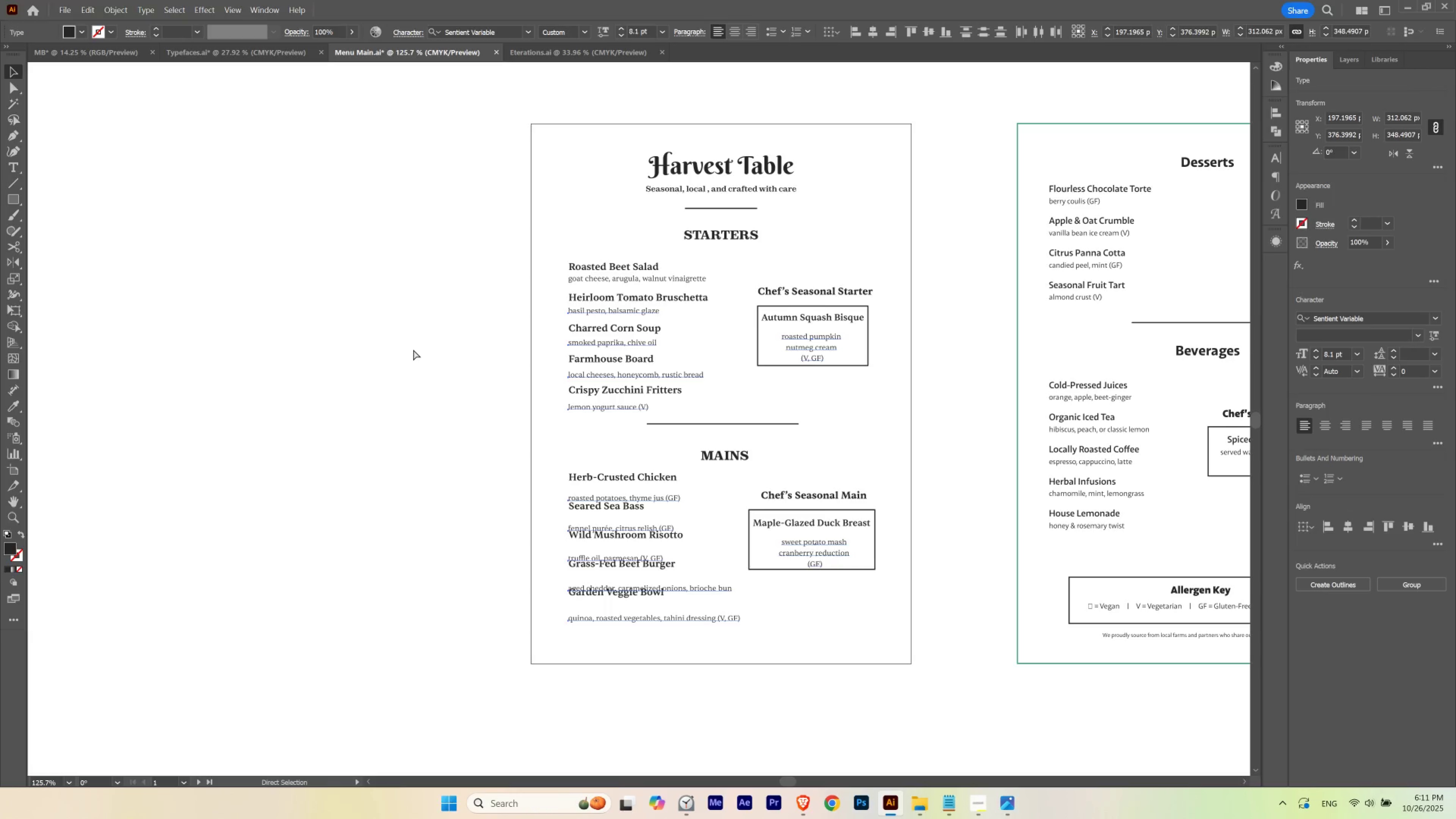 
key(Control+Z)
 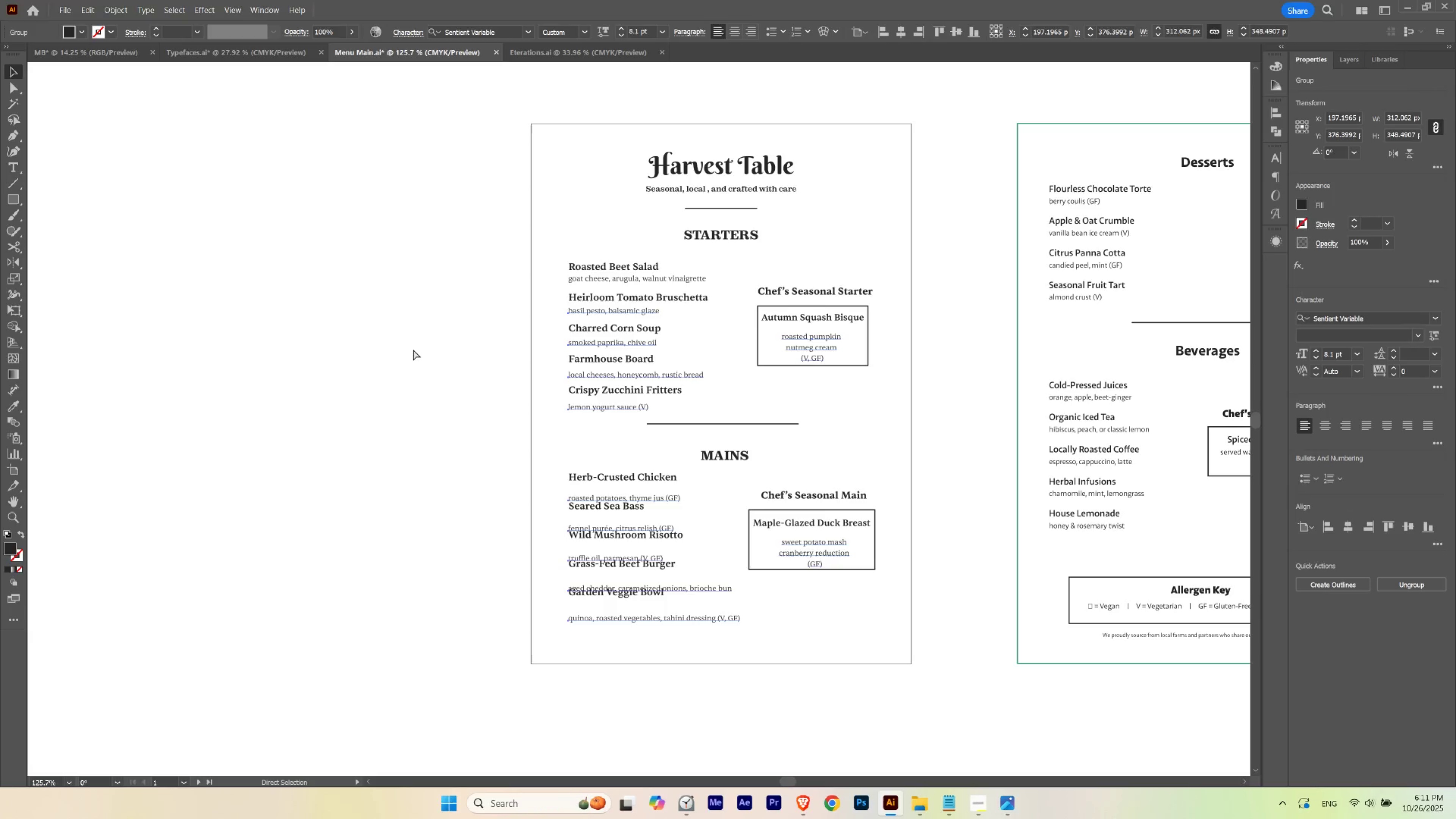 
key(Control+Z)
 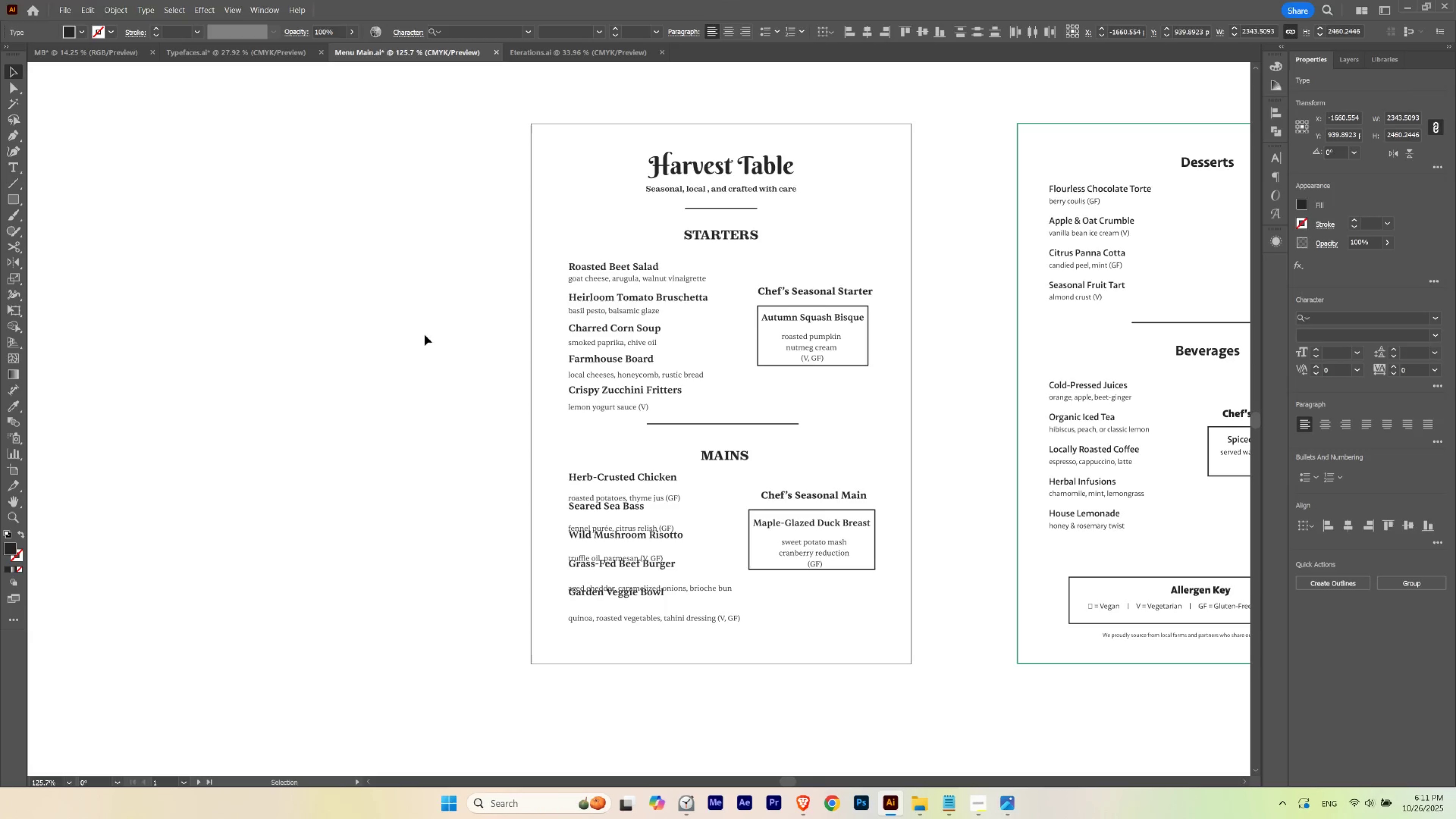 
left_click([420, 330])
 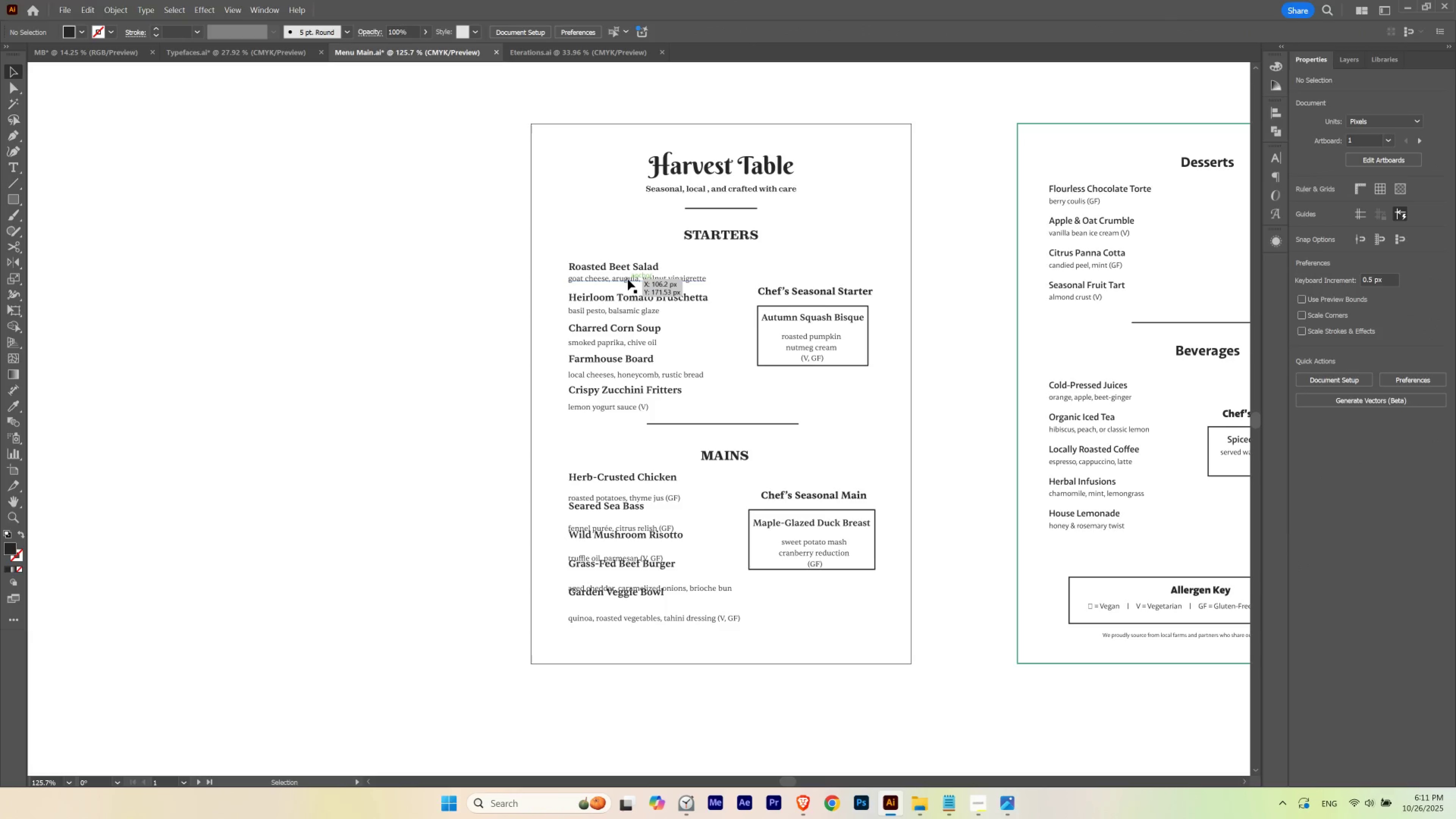 
left_click([628, 279])
 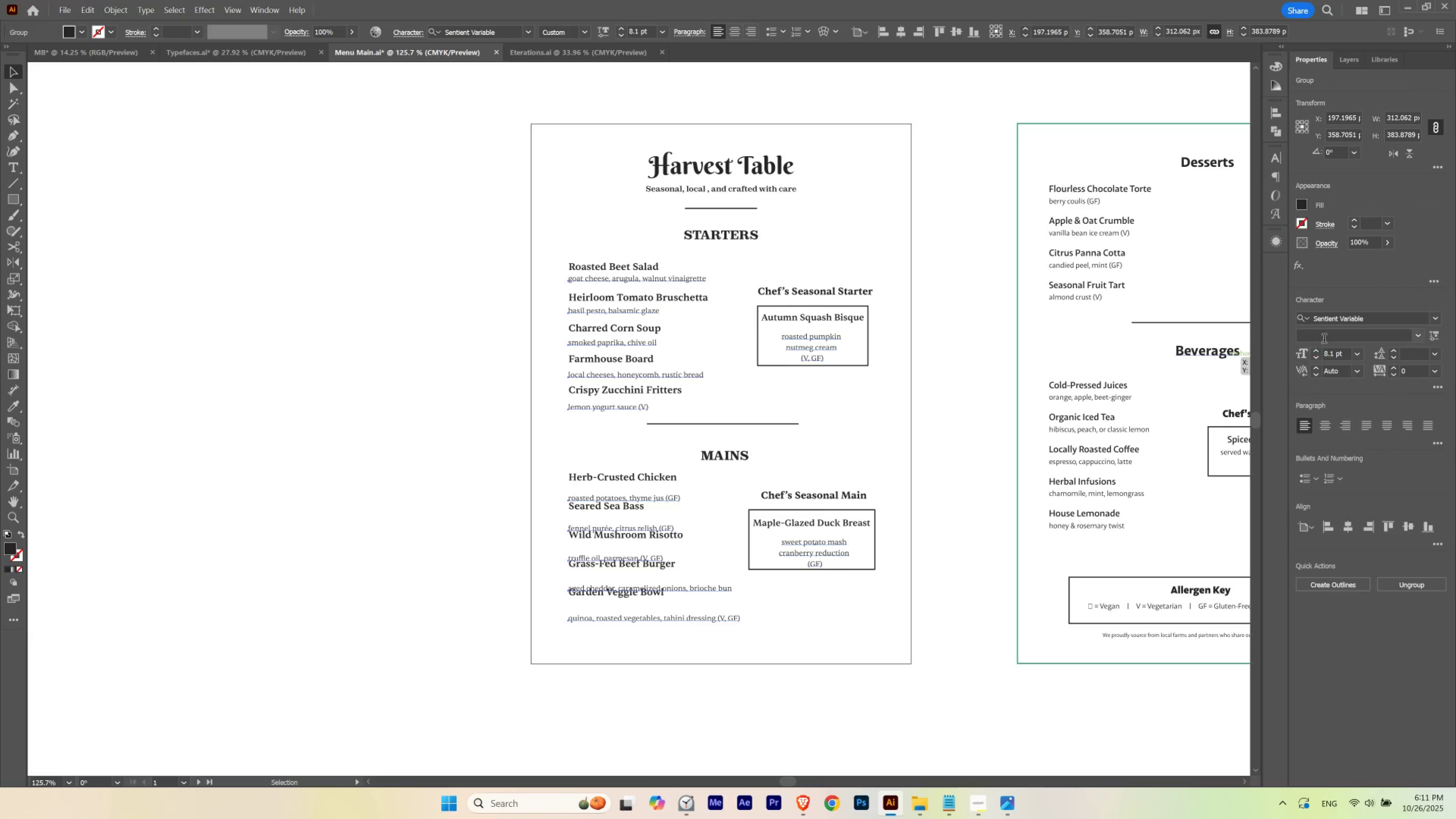 
left_click([1375, 319])
 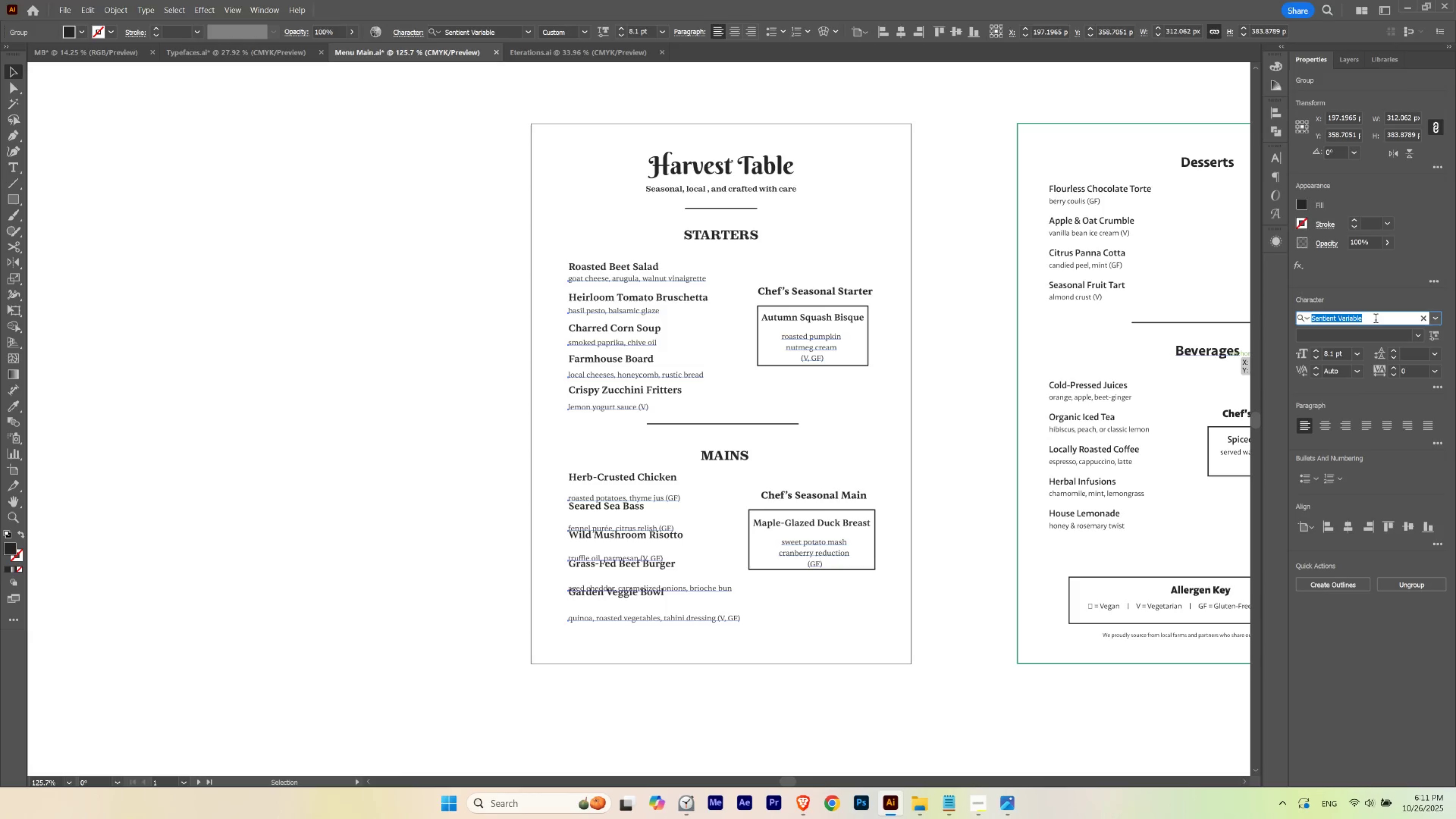 
type(zodi)
 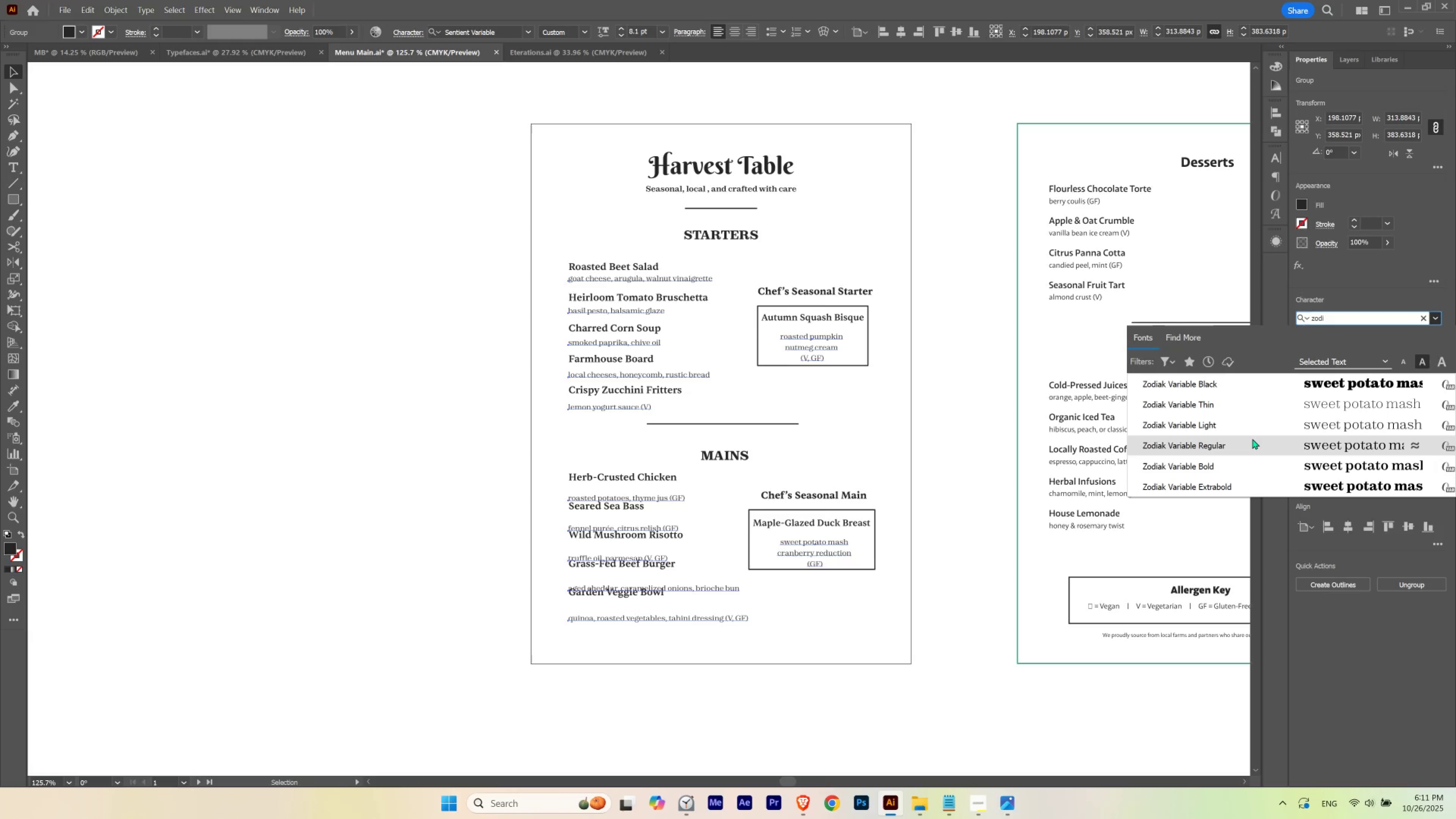 
left_click([1252, 438])
 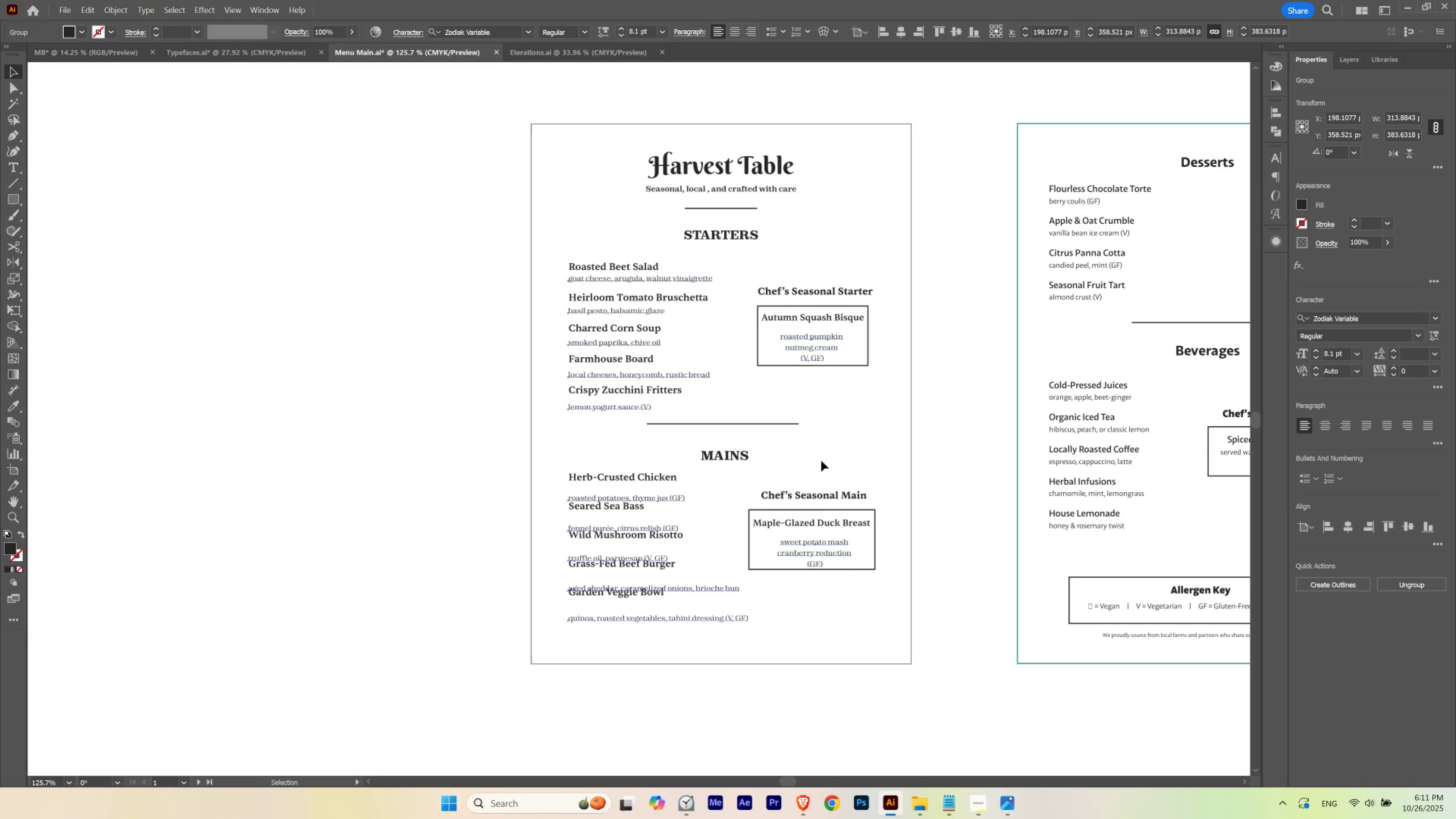 
hold_key(key=Space, duration=0.51)
 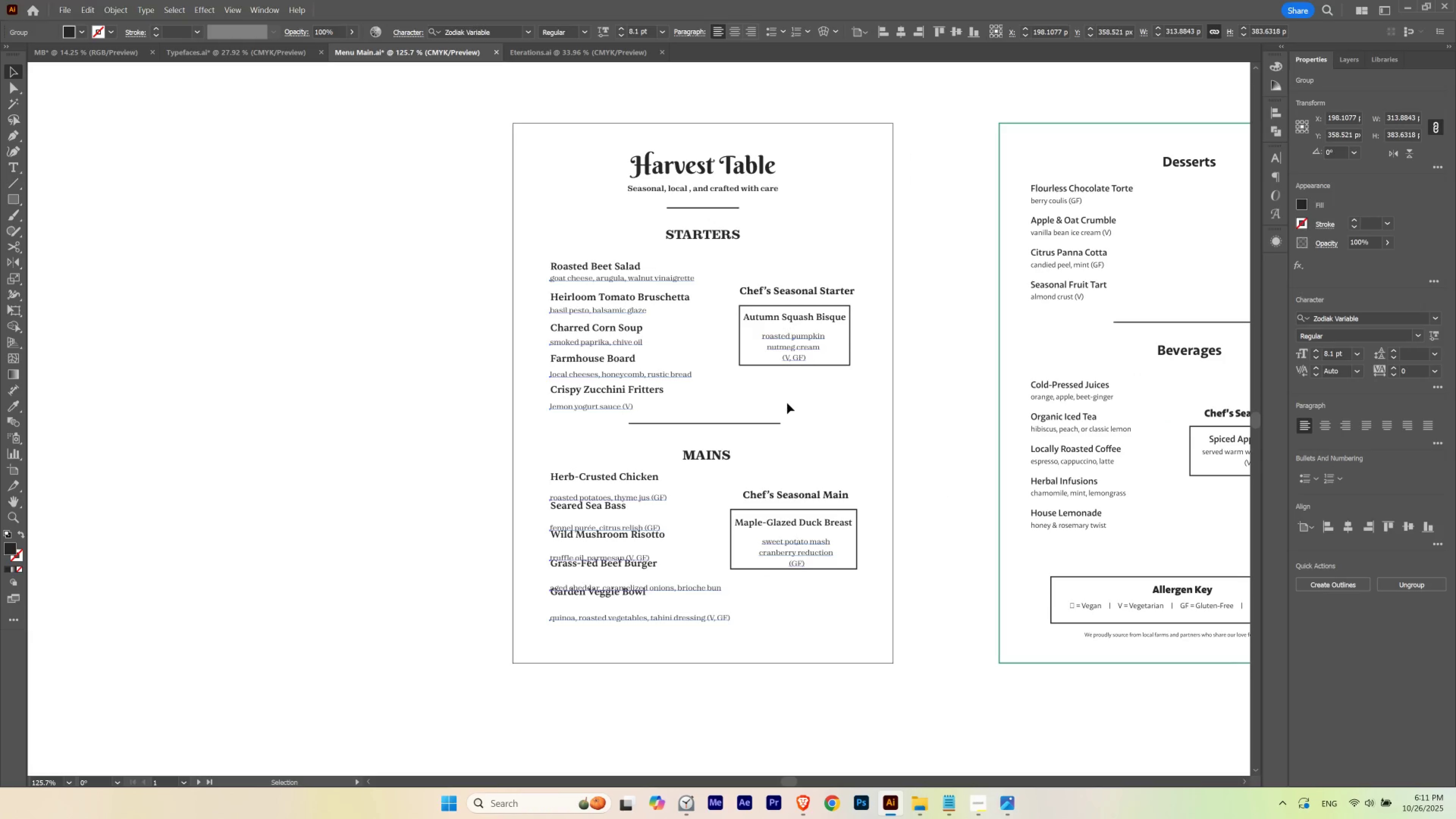 
key(Control+ControlLeft)
 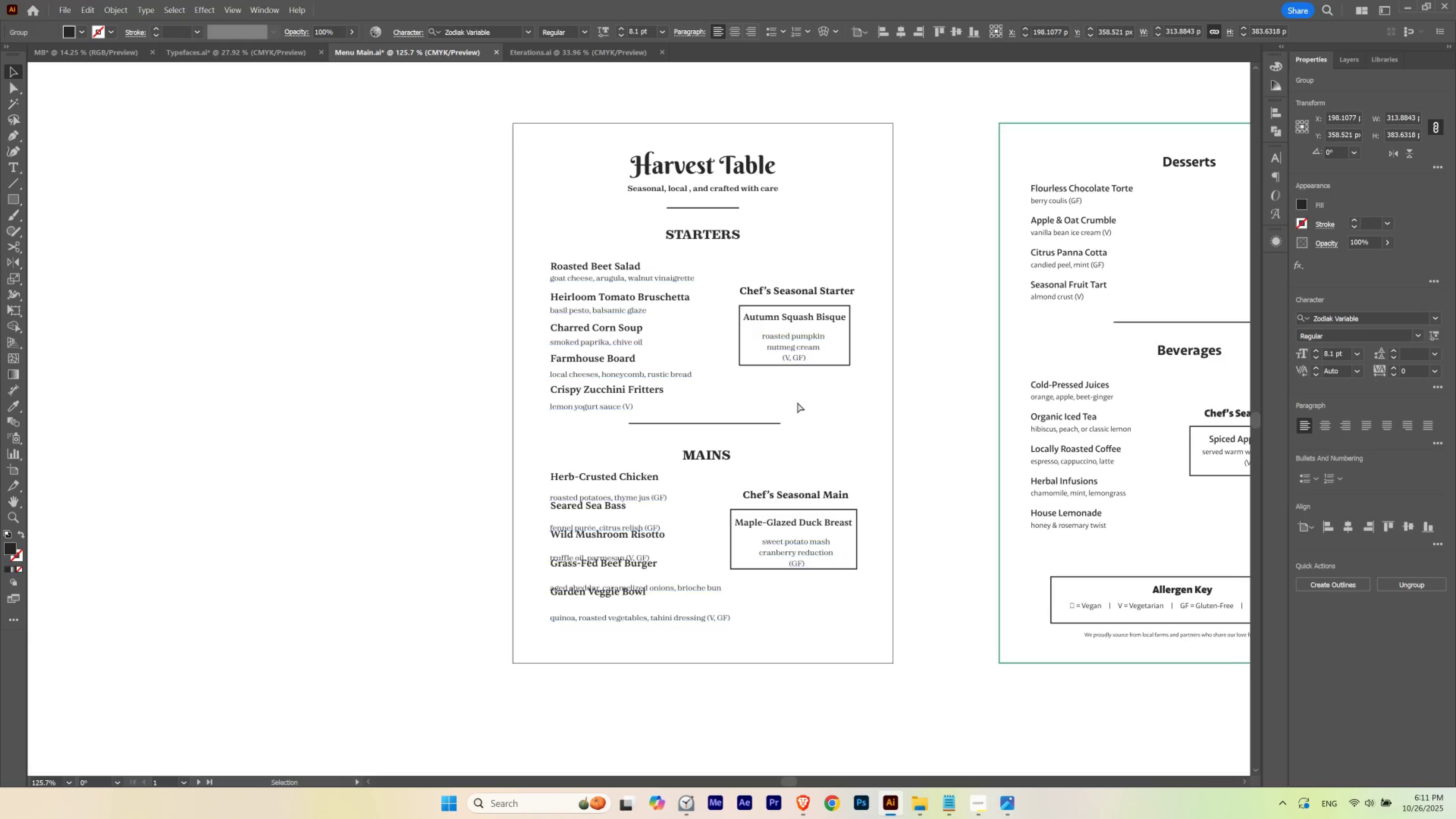 
key(Control+H)
 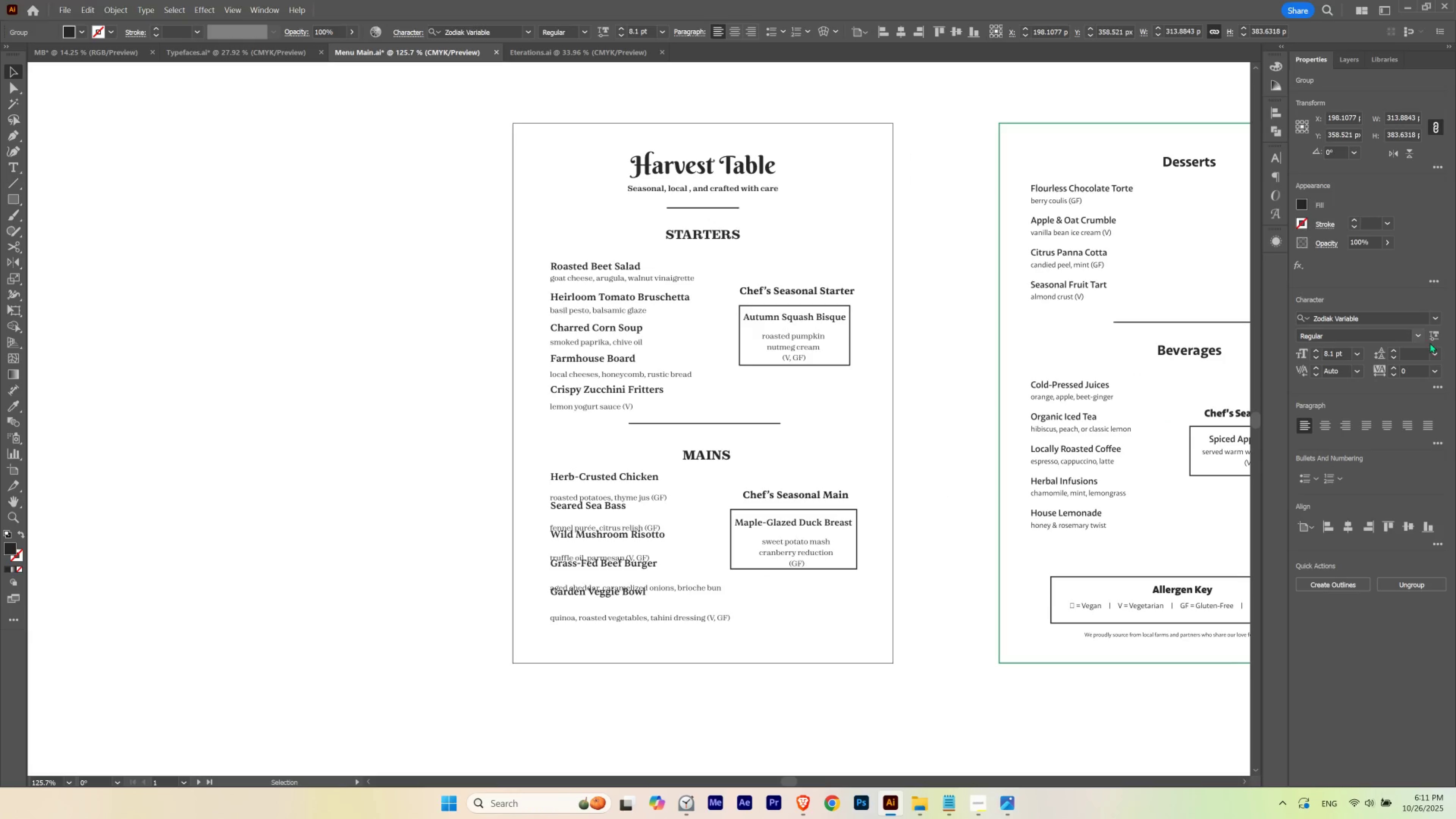 
left_click([1431, 343])
 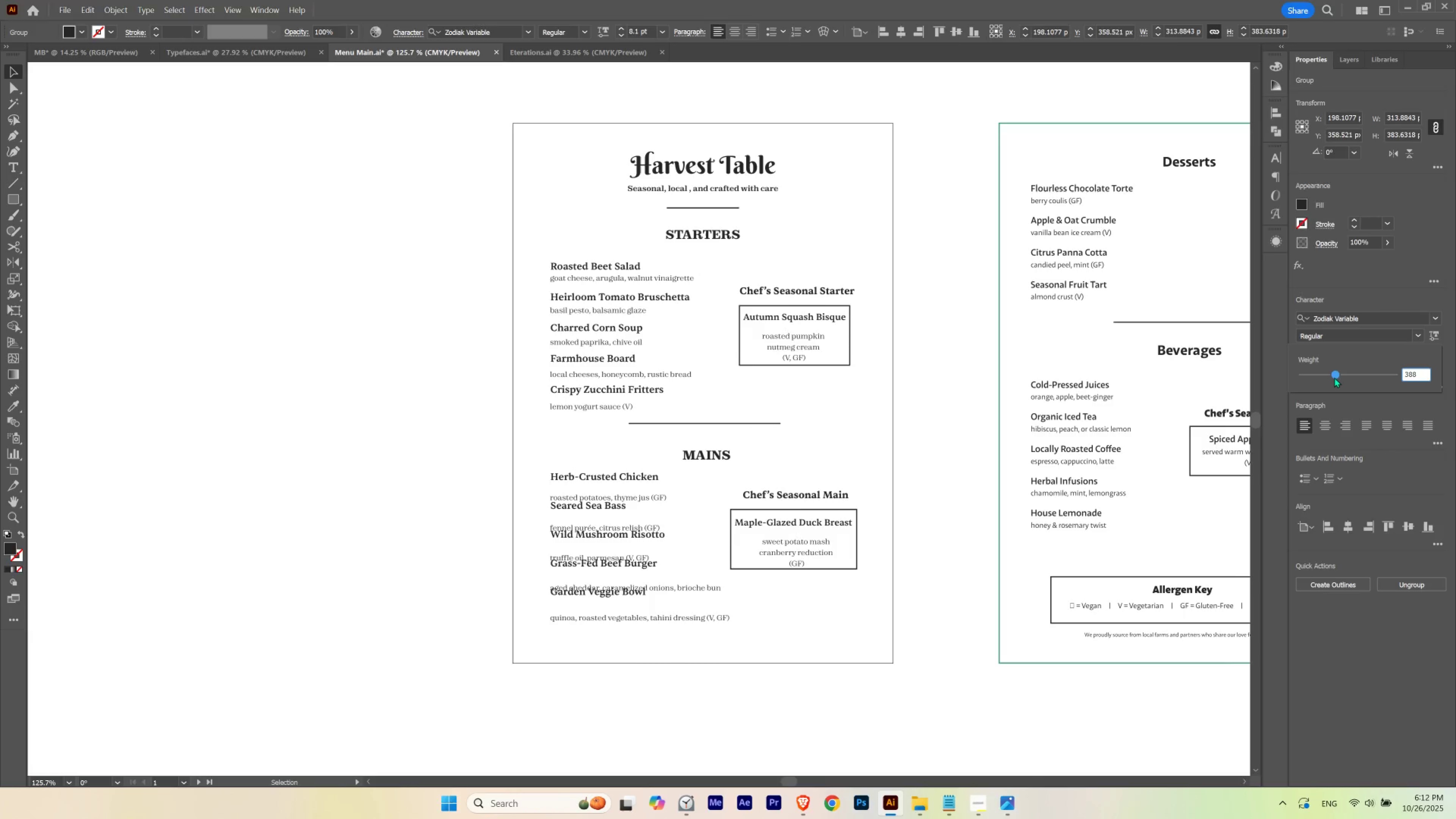 
wait(15.54)
 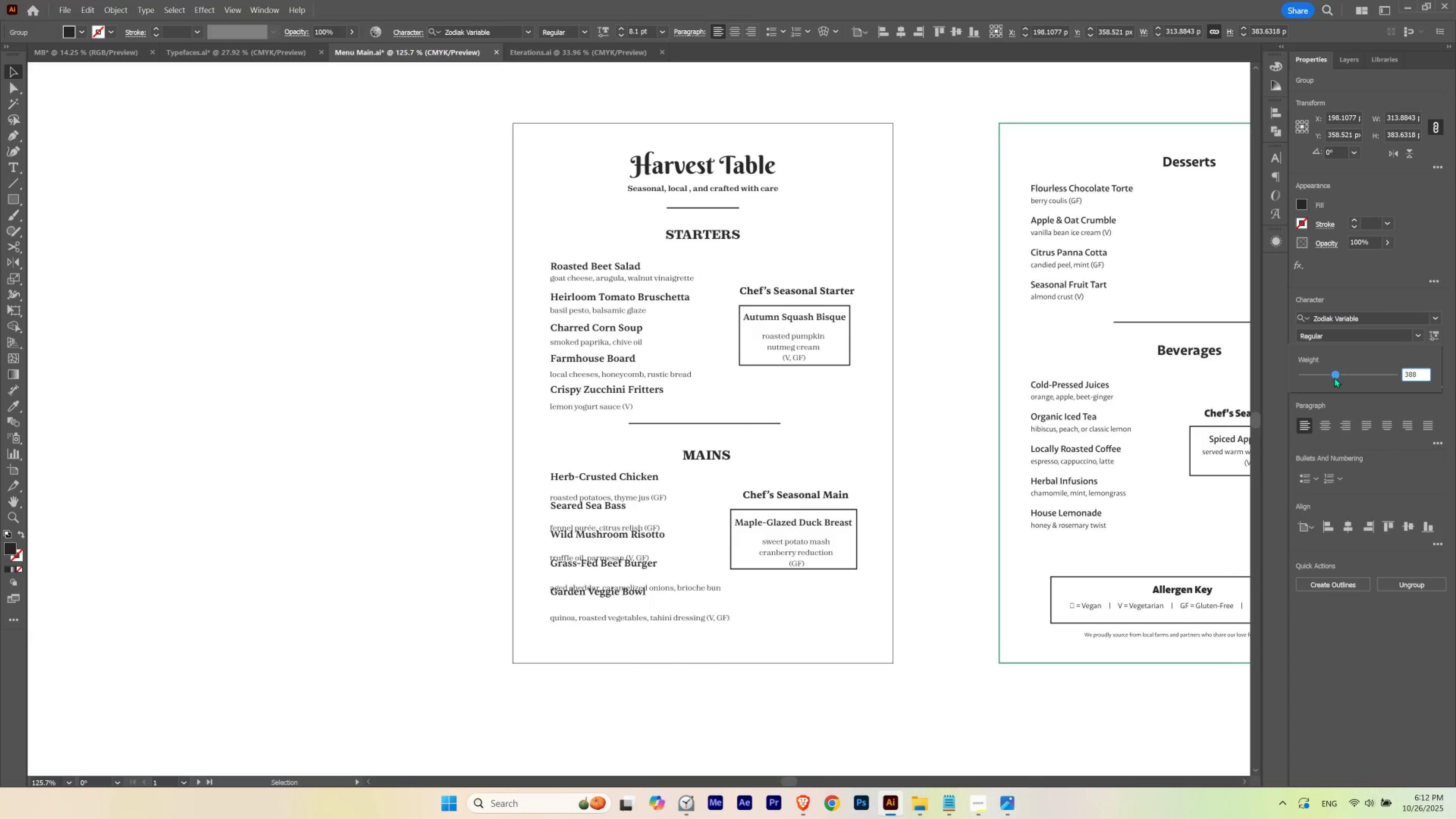 
left_click([1428, 238])
 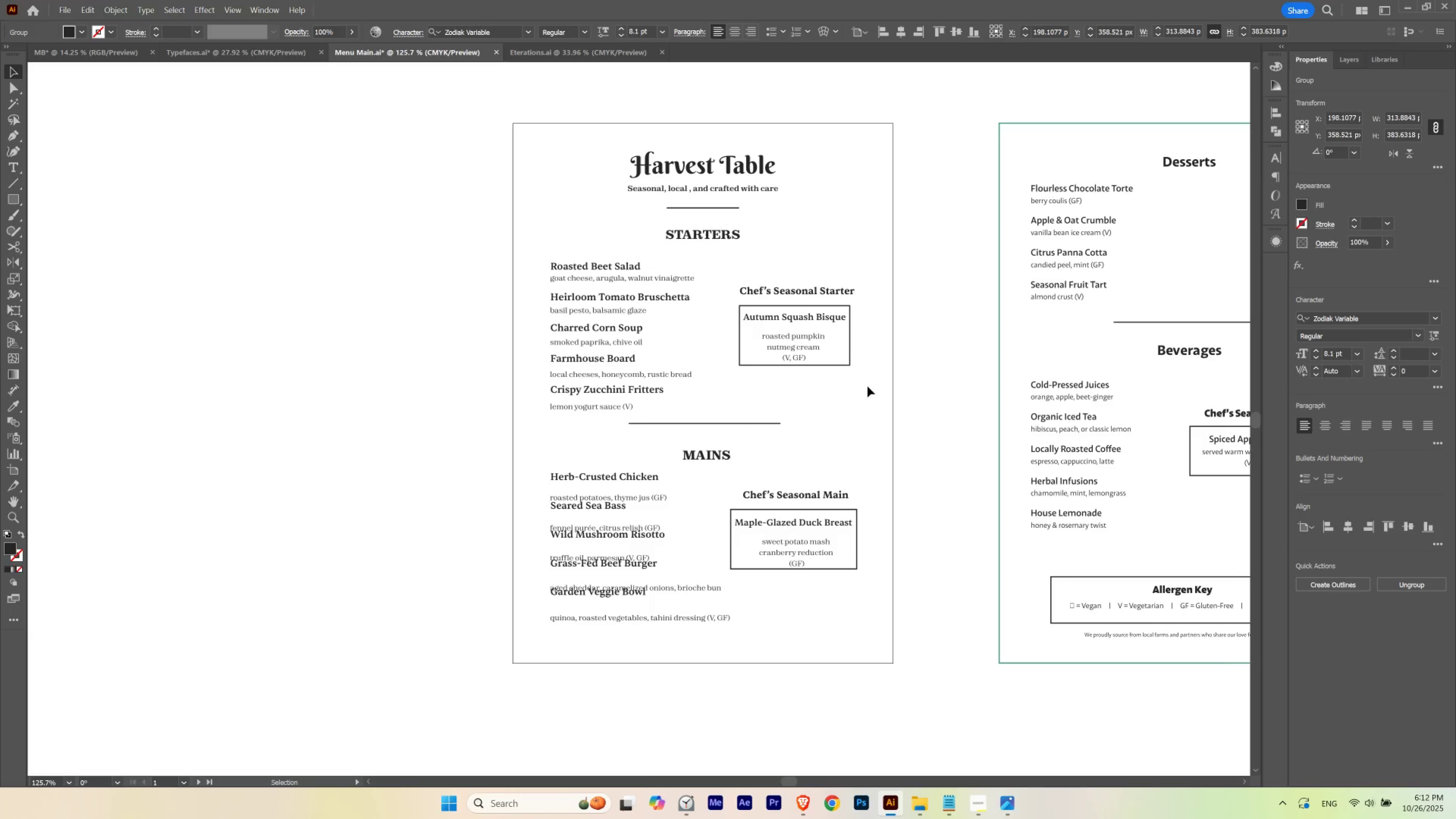 
left_click([449, 406])
 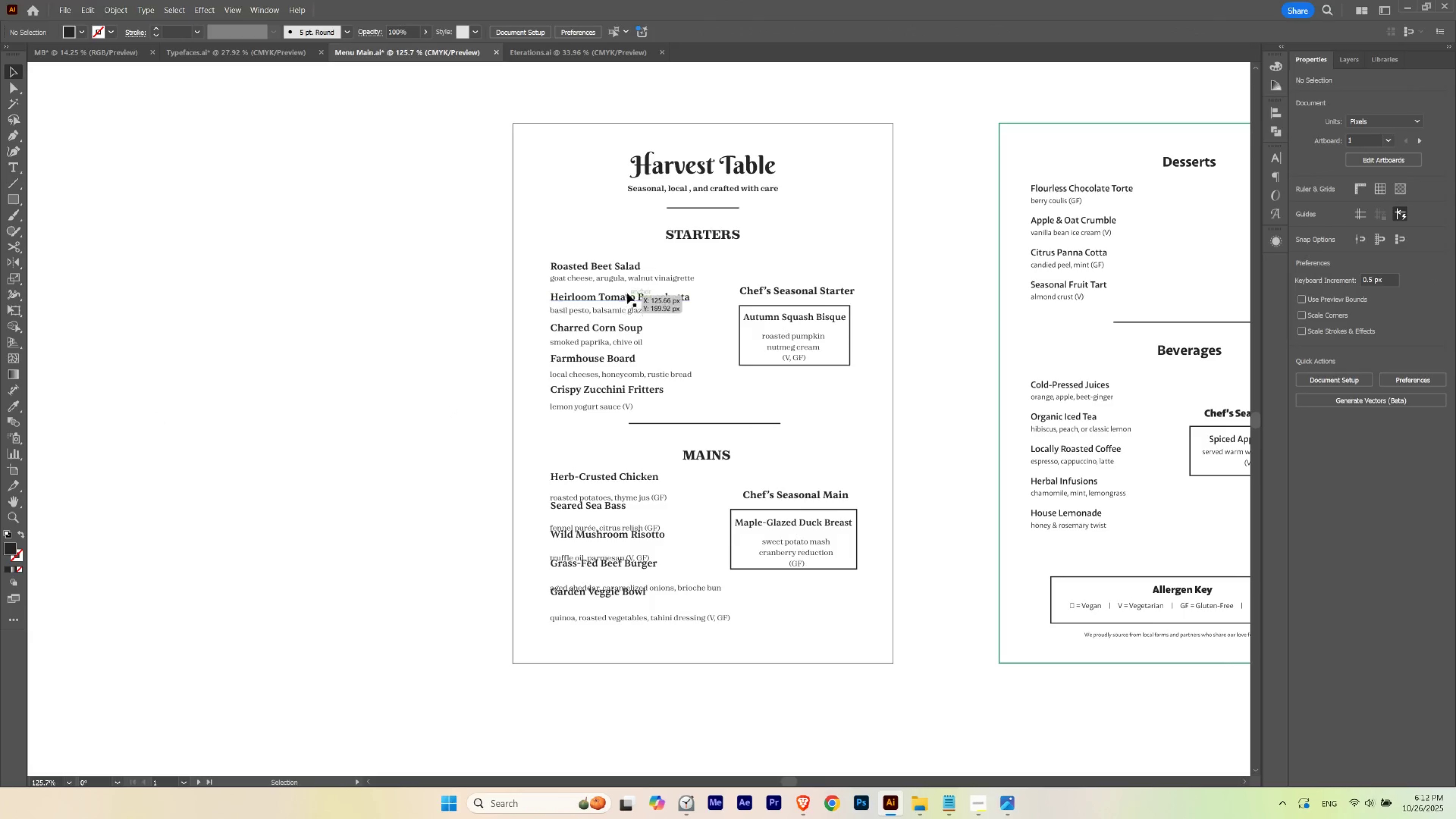 
left_click([636, 266])
 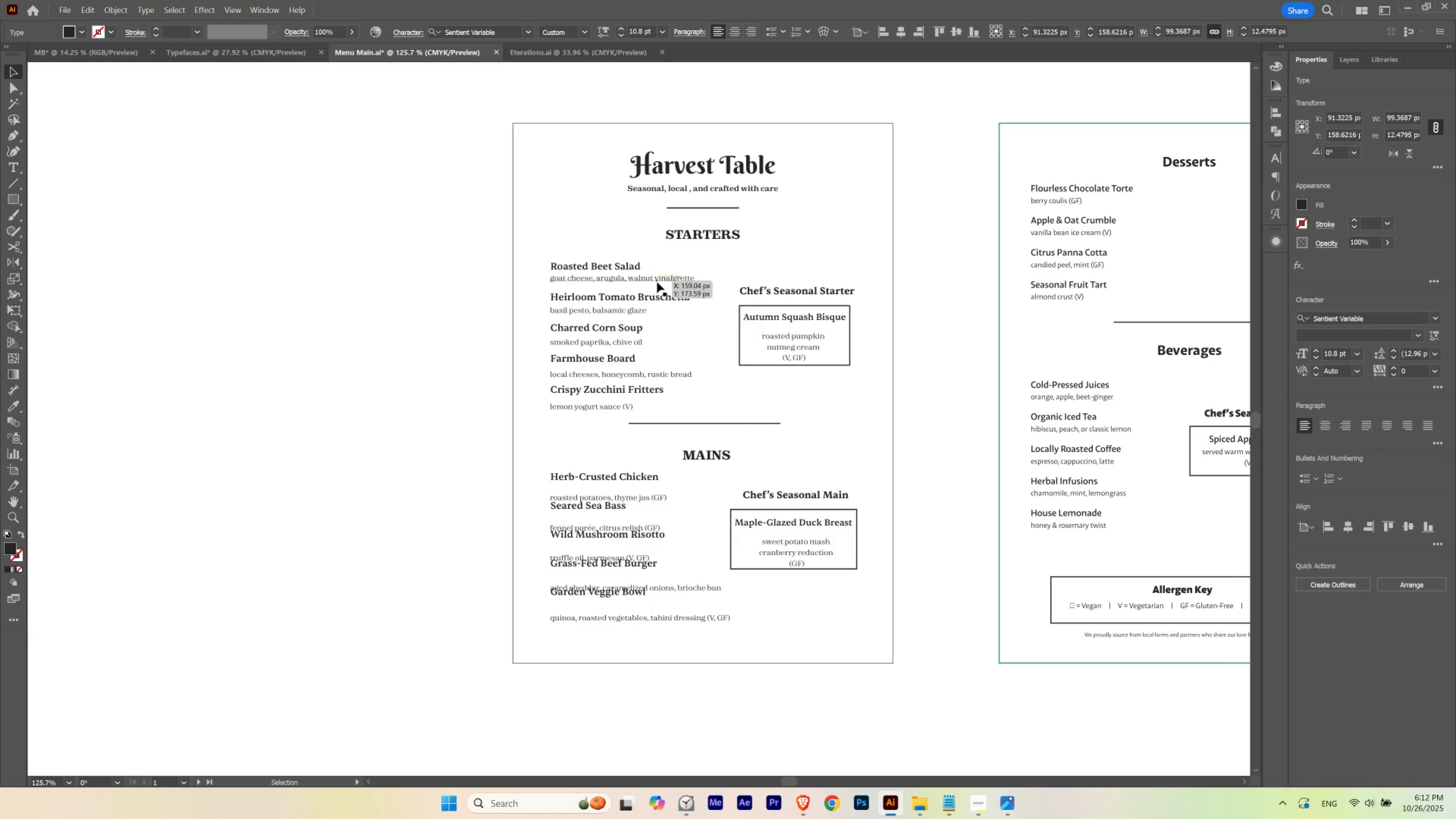 
left_click([657, 282])
 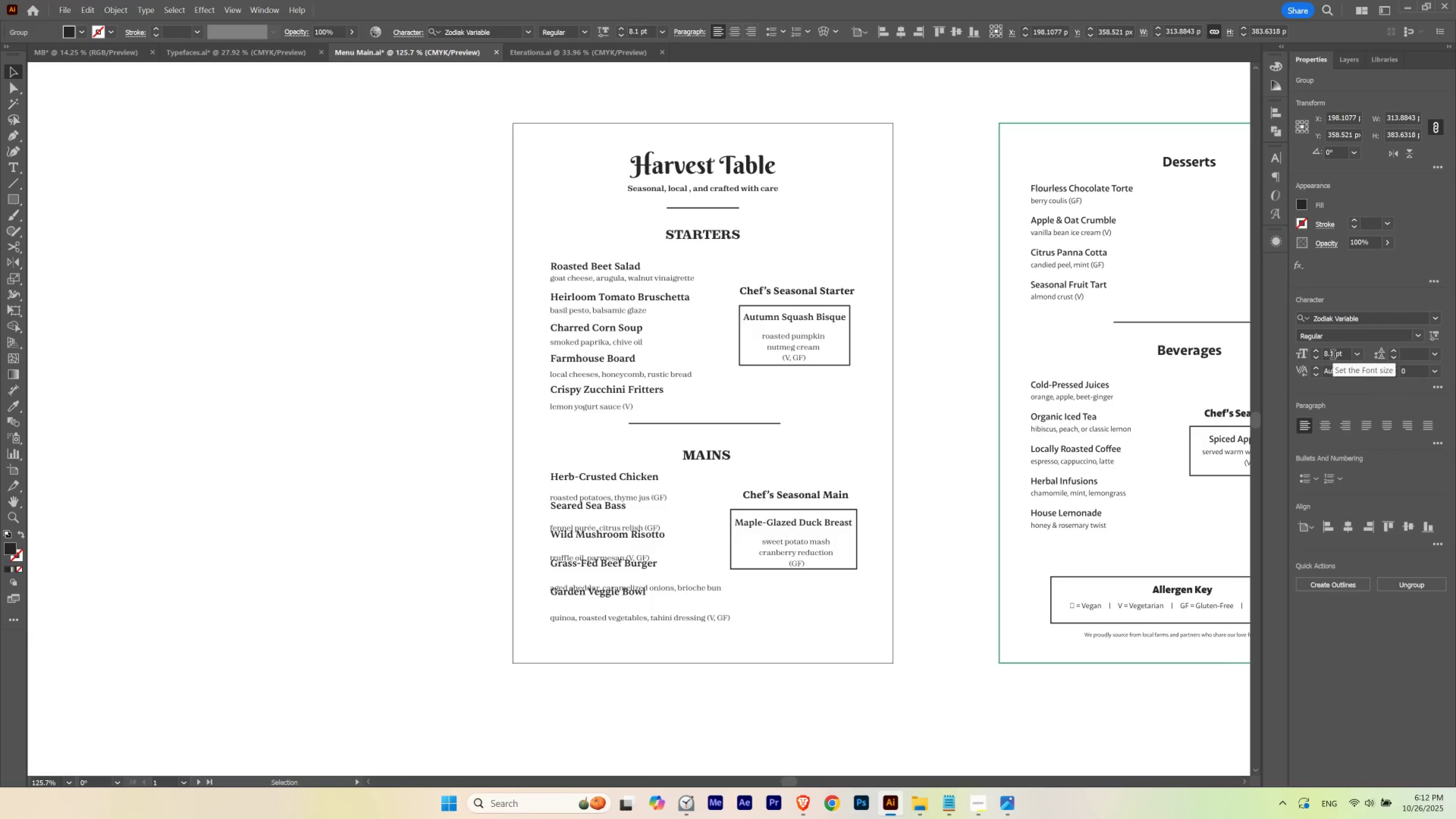 
hold_key(key=ControlLeft, duration=1.5)
scroll: coordinate [1332, 355], scroll_direction: up, amount: 1.0
 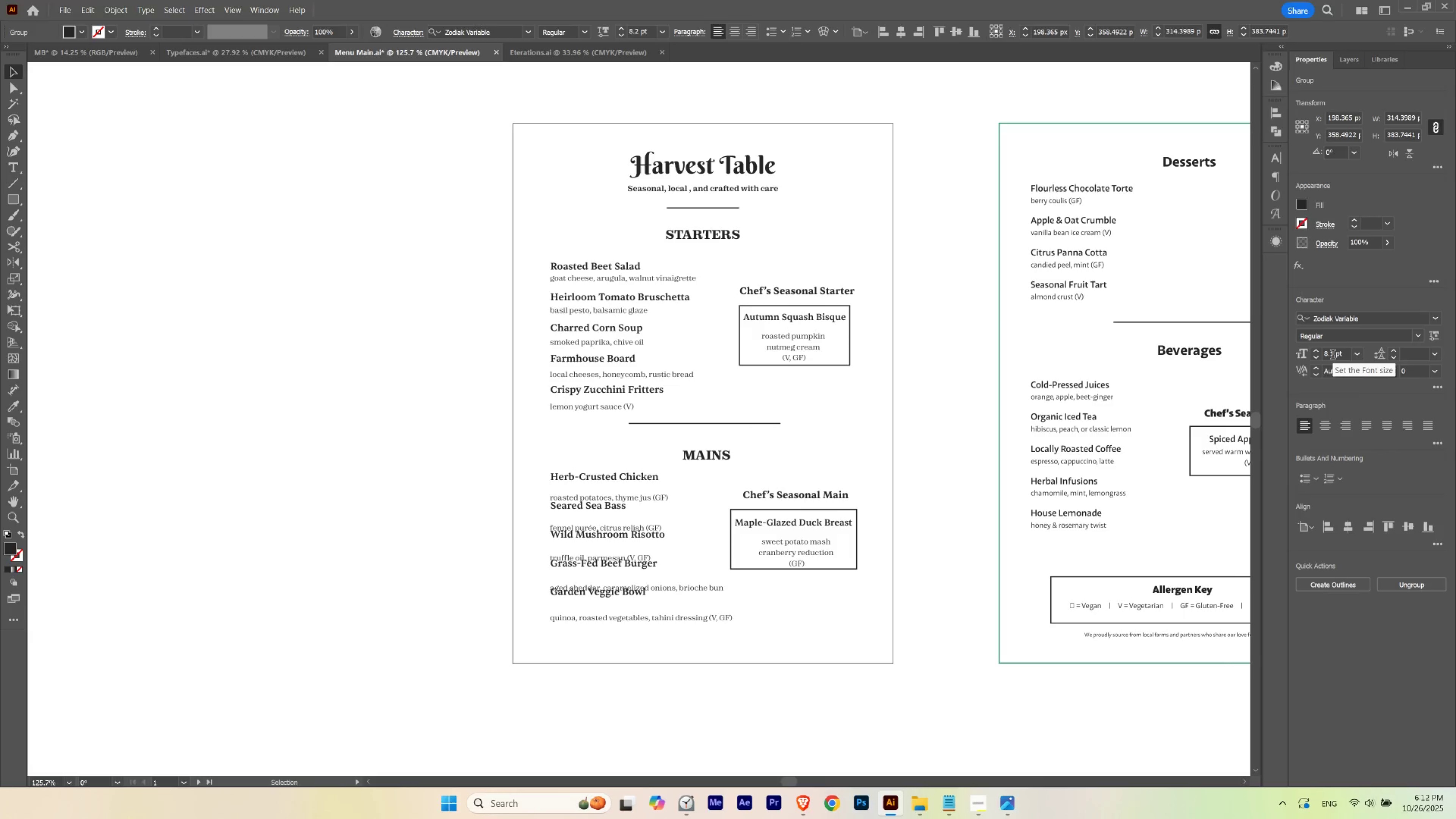 
scroll: coordinate [1332, 355], scroll_direction: down, amount: 1.0
 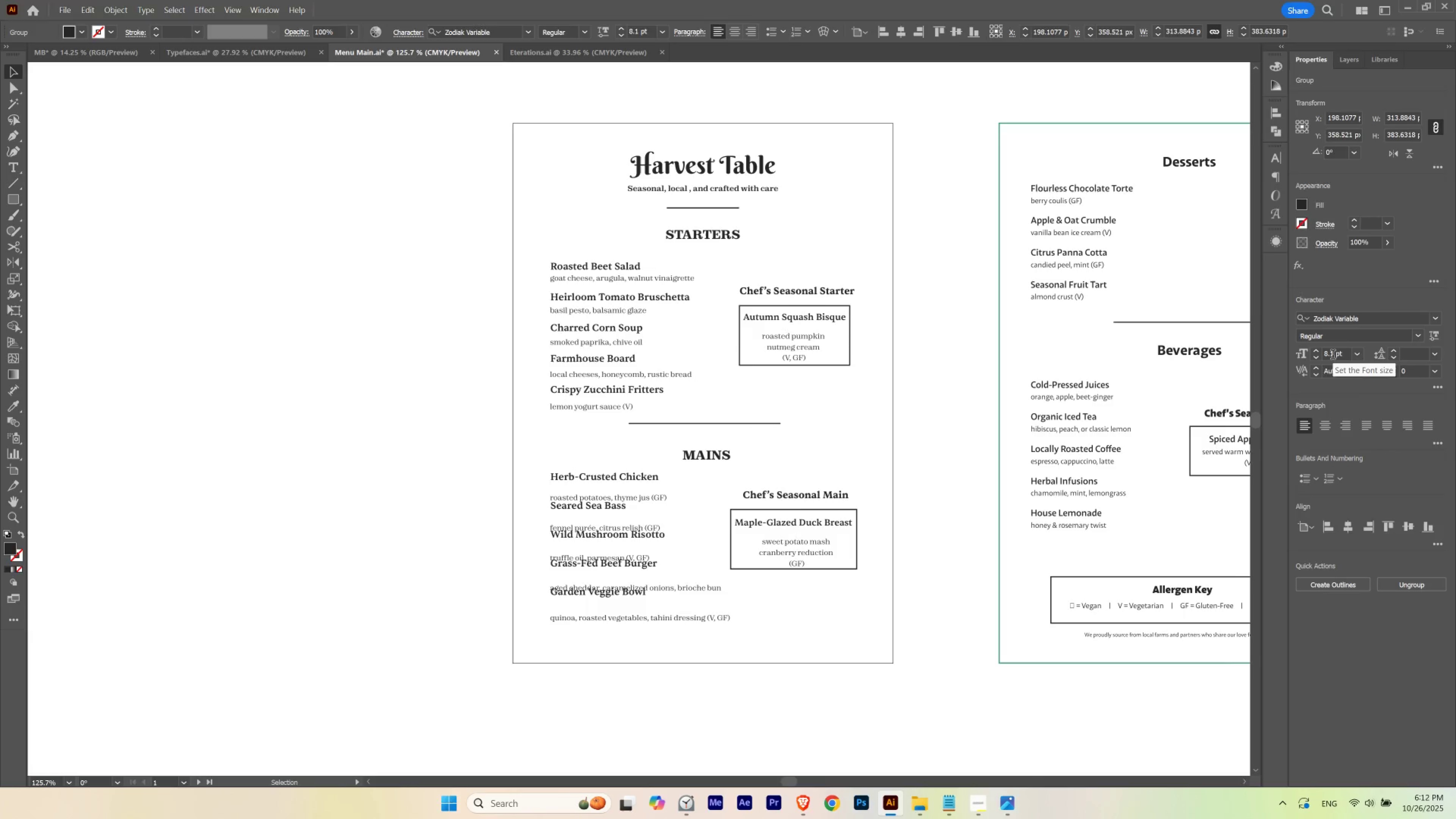 
hold_key(key=ControlLeft, duration=1.51)
 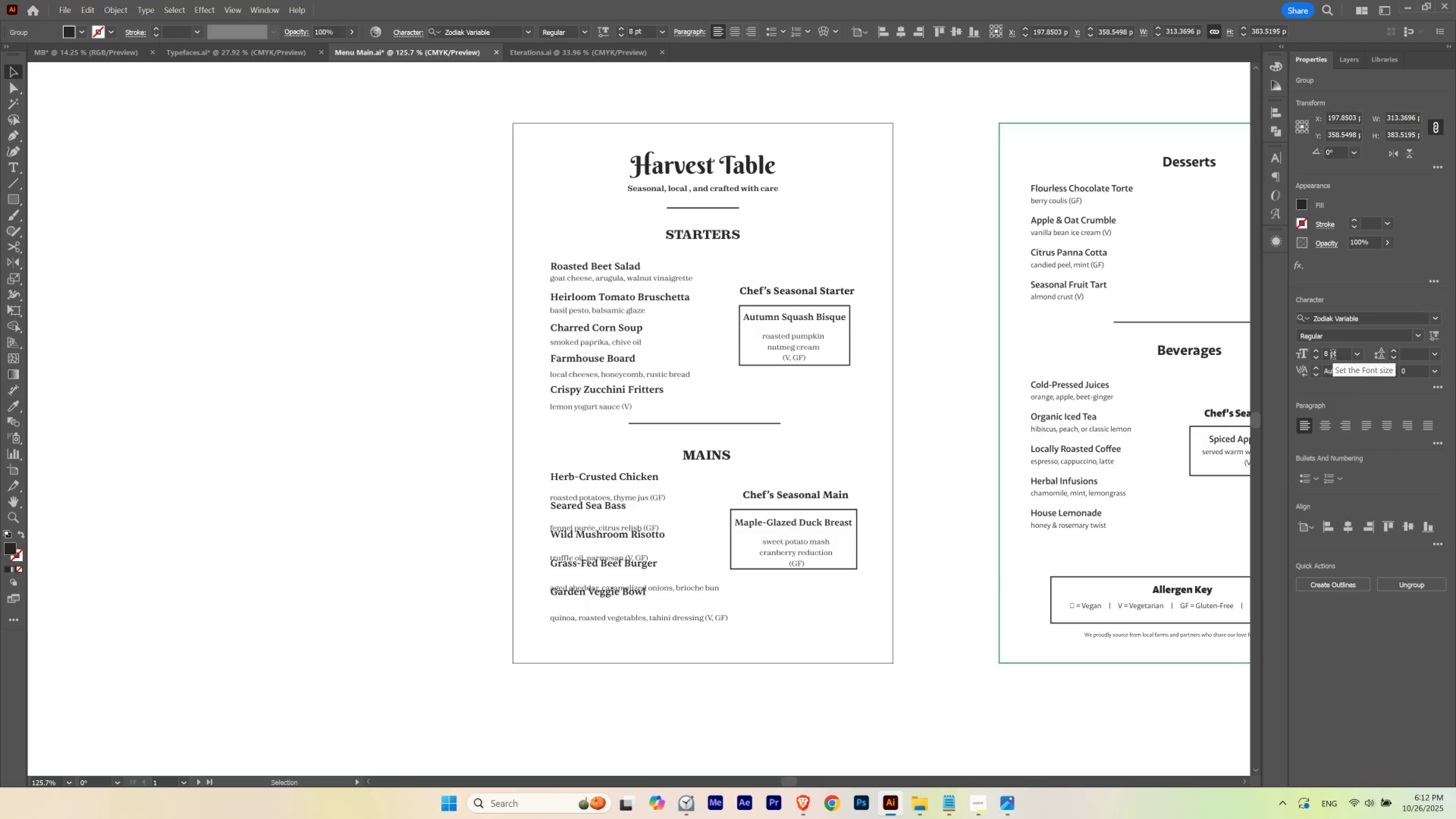 
hold_key(key=ControlLeft, duration=1.52)
scroll: coordinate [1332, 355], scroll_direction: up, amount: 1.0
 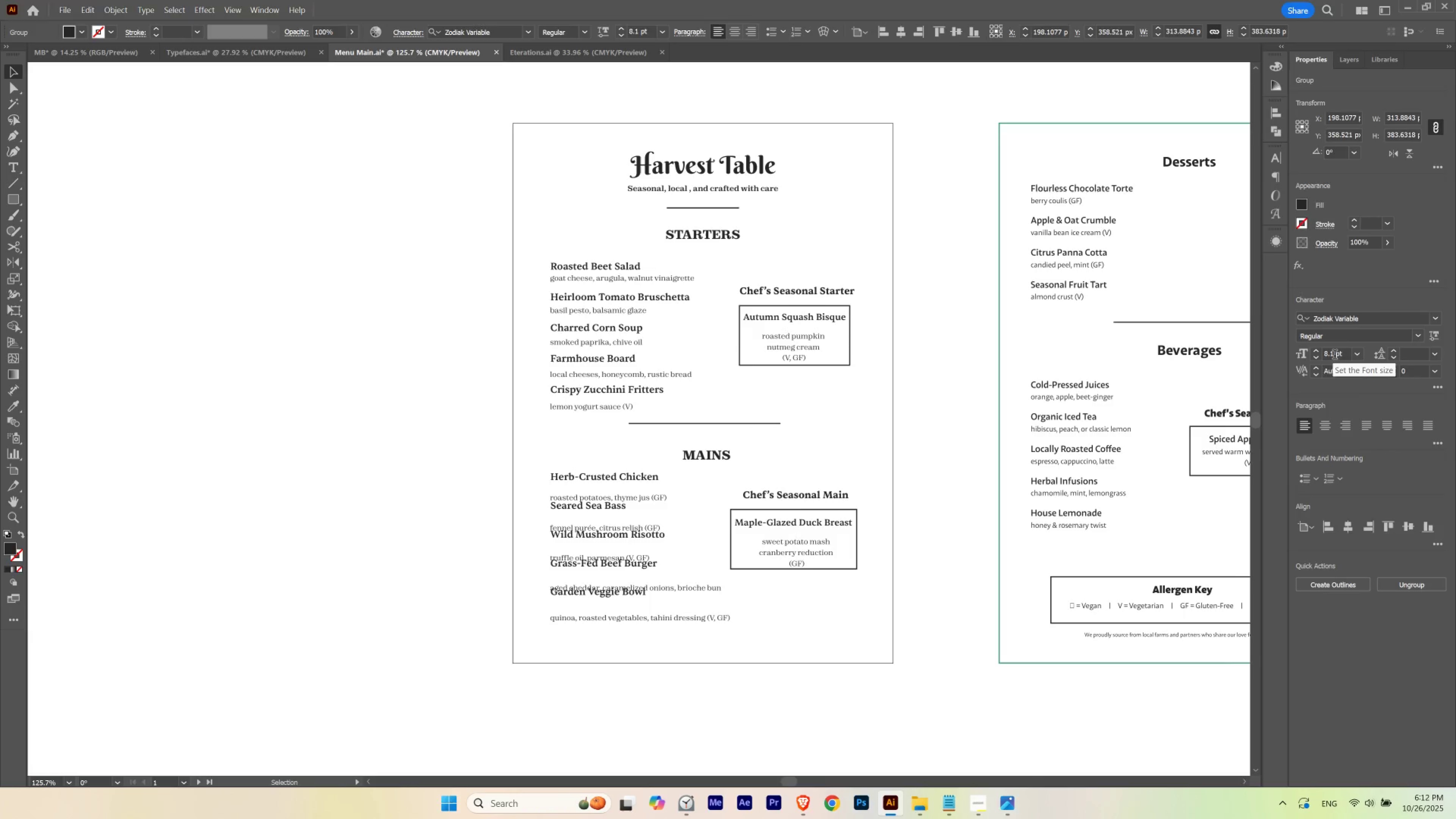 
hold_key(key=ControlLeft, duration=1.53)
scroll: coordinate [1338, 355], scroll_direction: up, amount: 1.0
 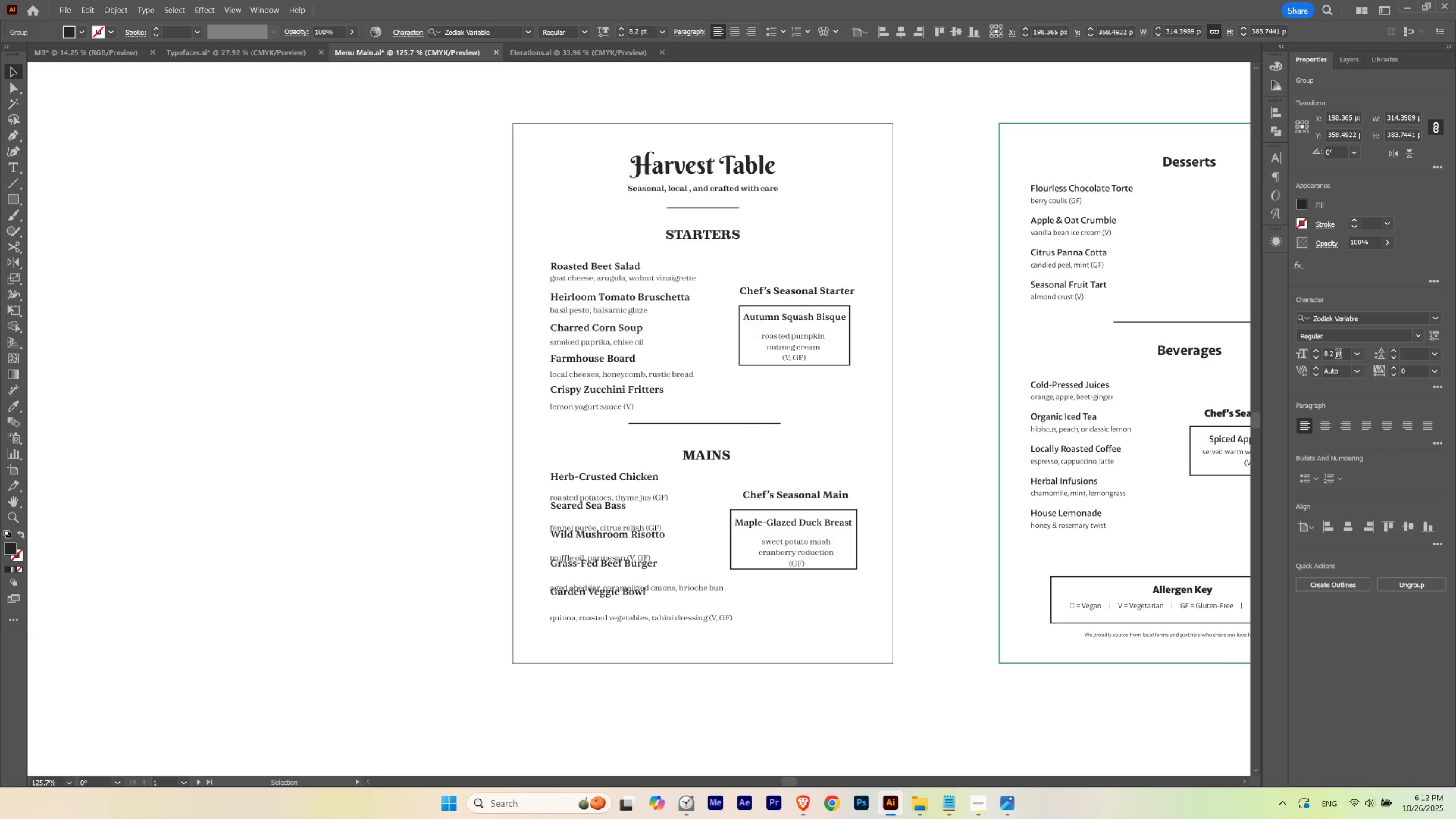 
scroll: coordinate [1338, 355], scroll_direction: none, amount: 0.0
 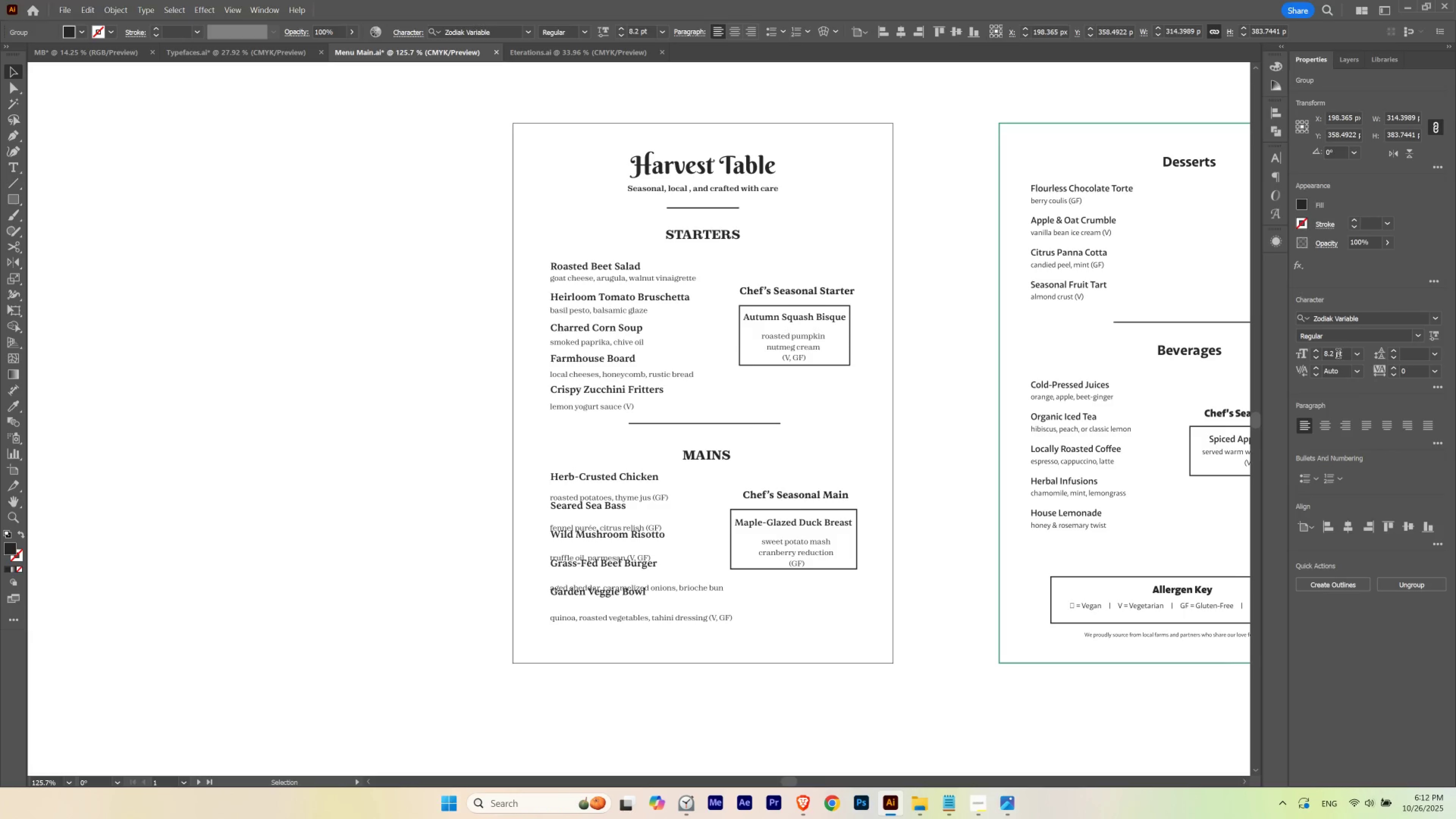 
hold_key(key=ControlLeft, duration=1.52)
scroll: coordinate [1338, 355], scroll_direction: down, amount: 1.0
 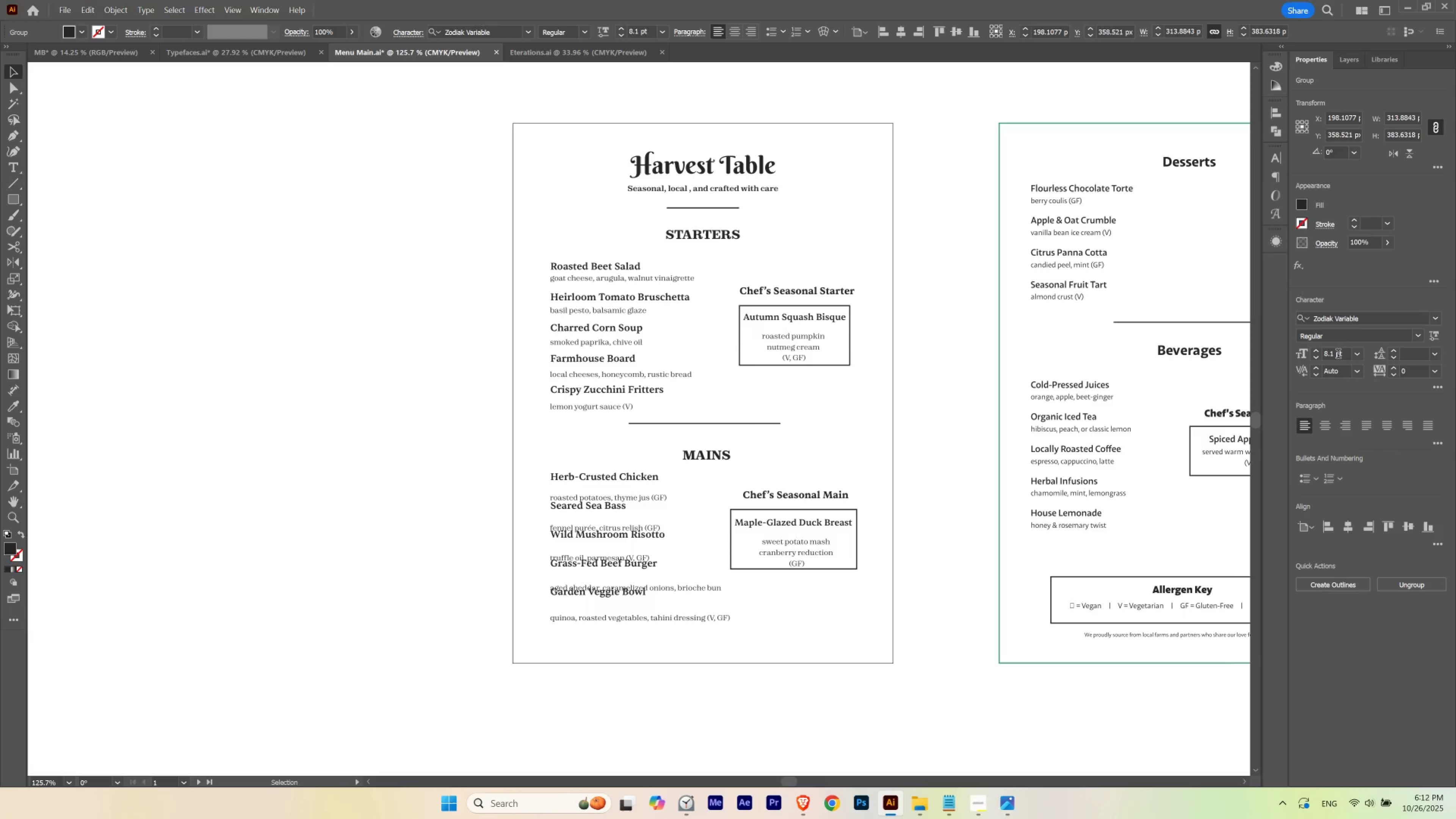 
scroll: coordinate [1338, 355], scroll_direction: none, amount: 0.0
 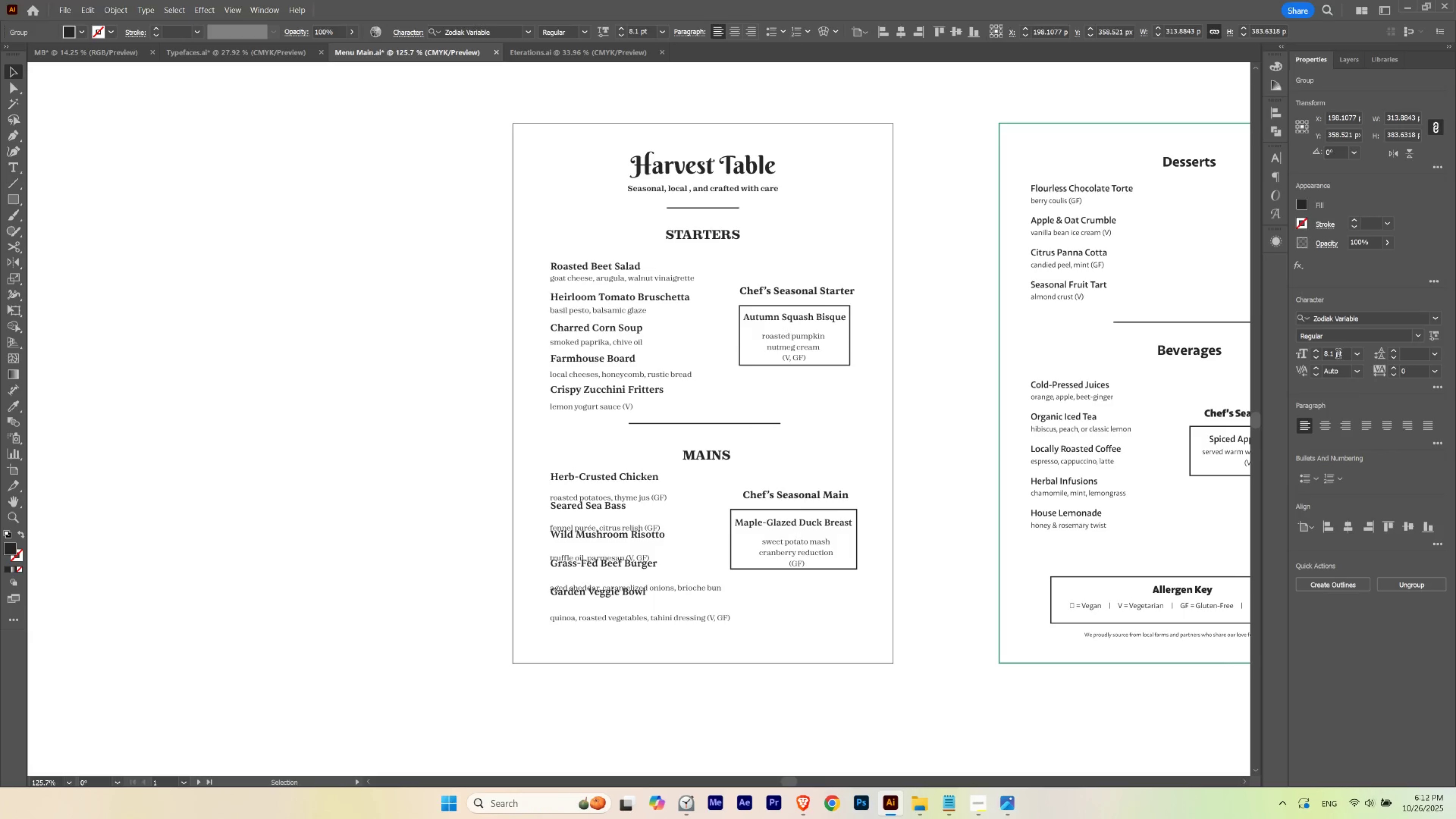 
hold_key(key=ControlLeft, duration=1.52)
scroll: coordinate [1338, 355], scroll_direction: down, amount: 1.0
 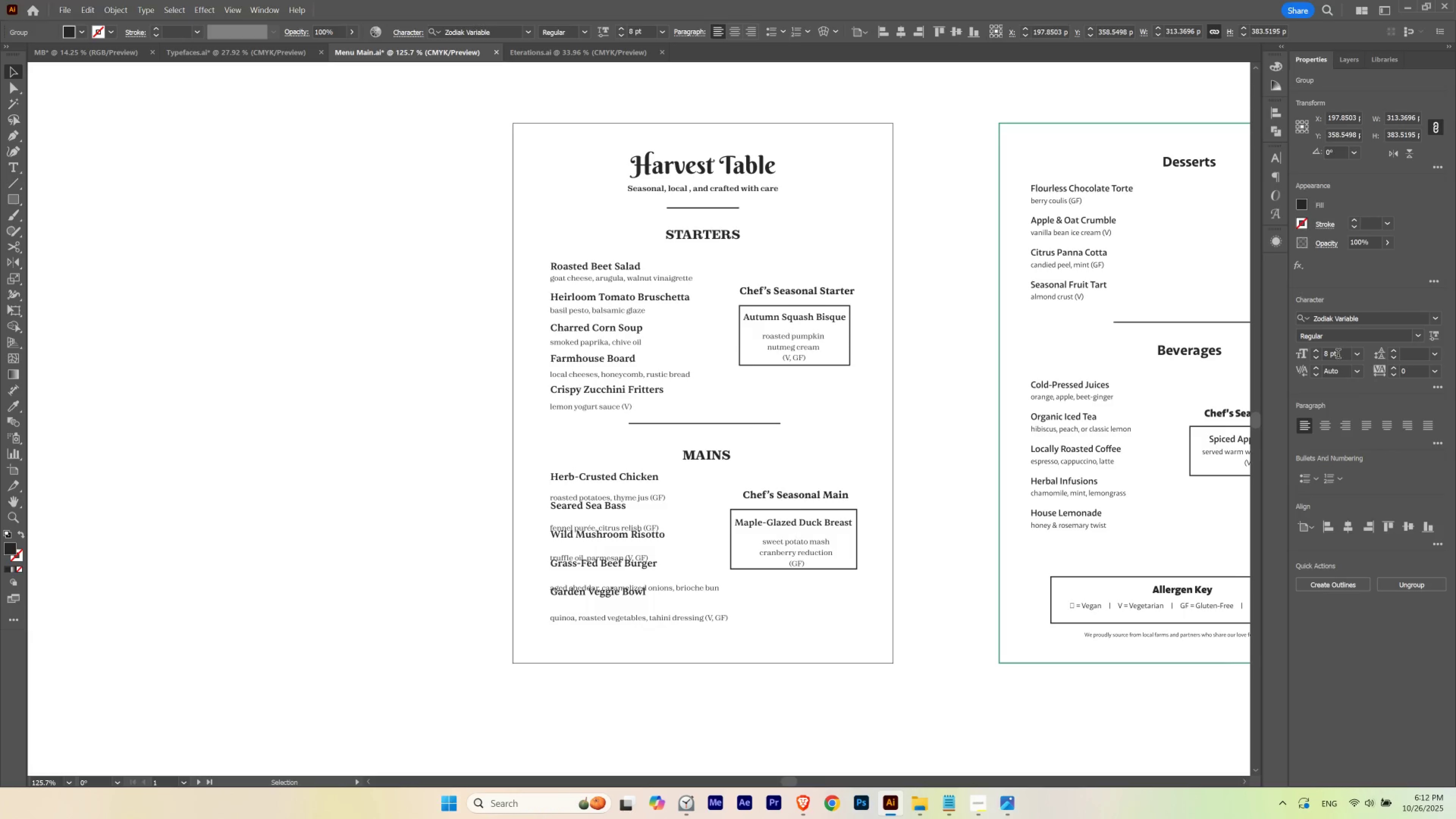 
hold_key(key=ControlLeft, duration=1.51)
scroll: coordinate [1338, 355], scroll_direction: none, amount: 0.0
 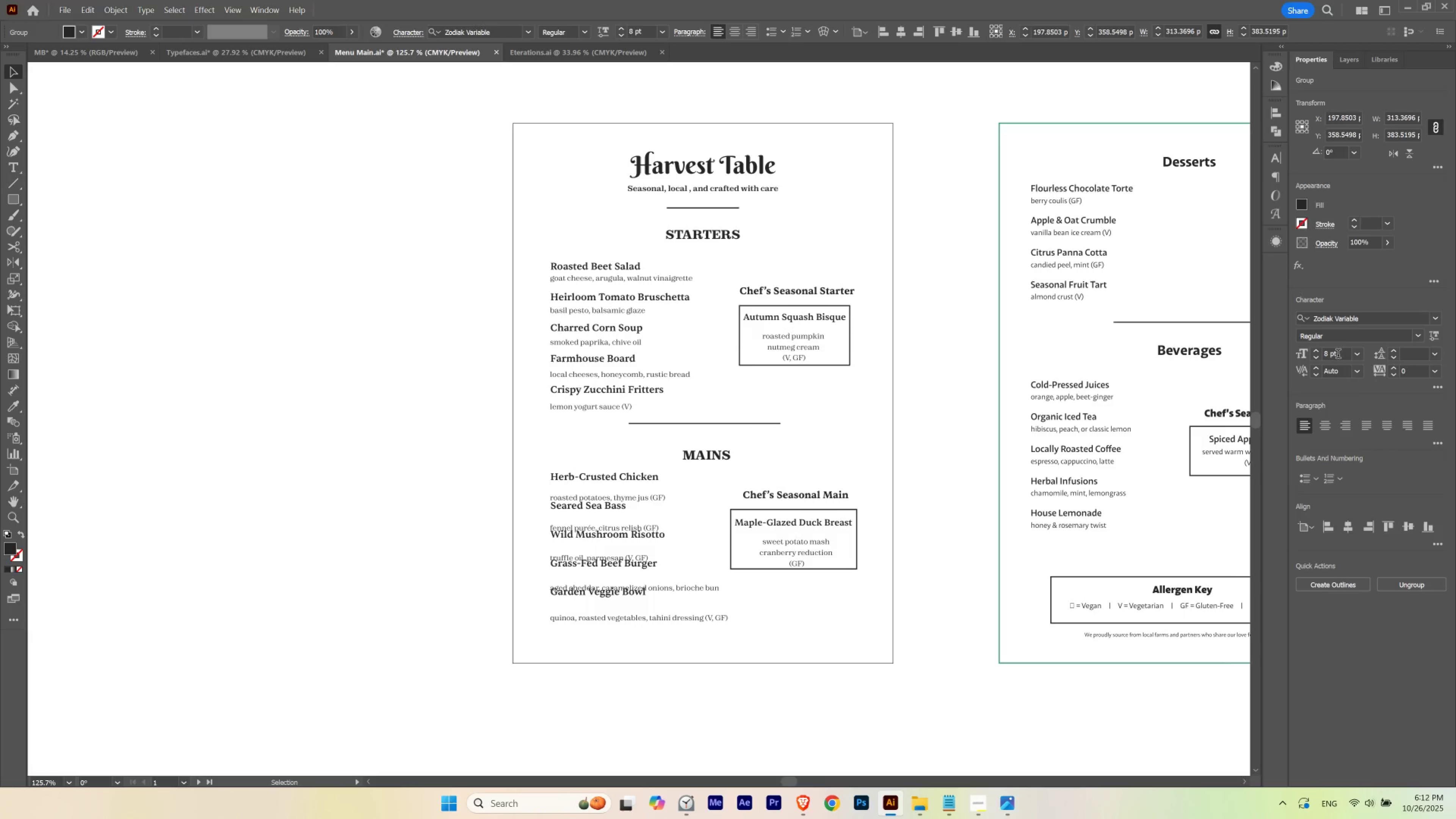 
hold_key(key=ControlLeft, duration=1.52)
scroll: coordinate [1338, 355], scroll_direction: down, amount: 1.0
 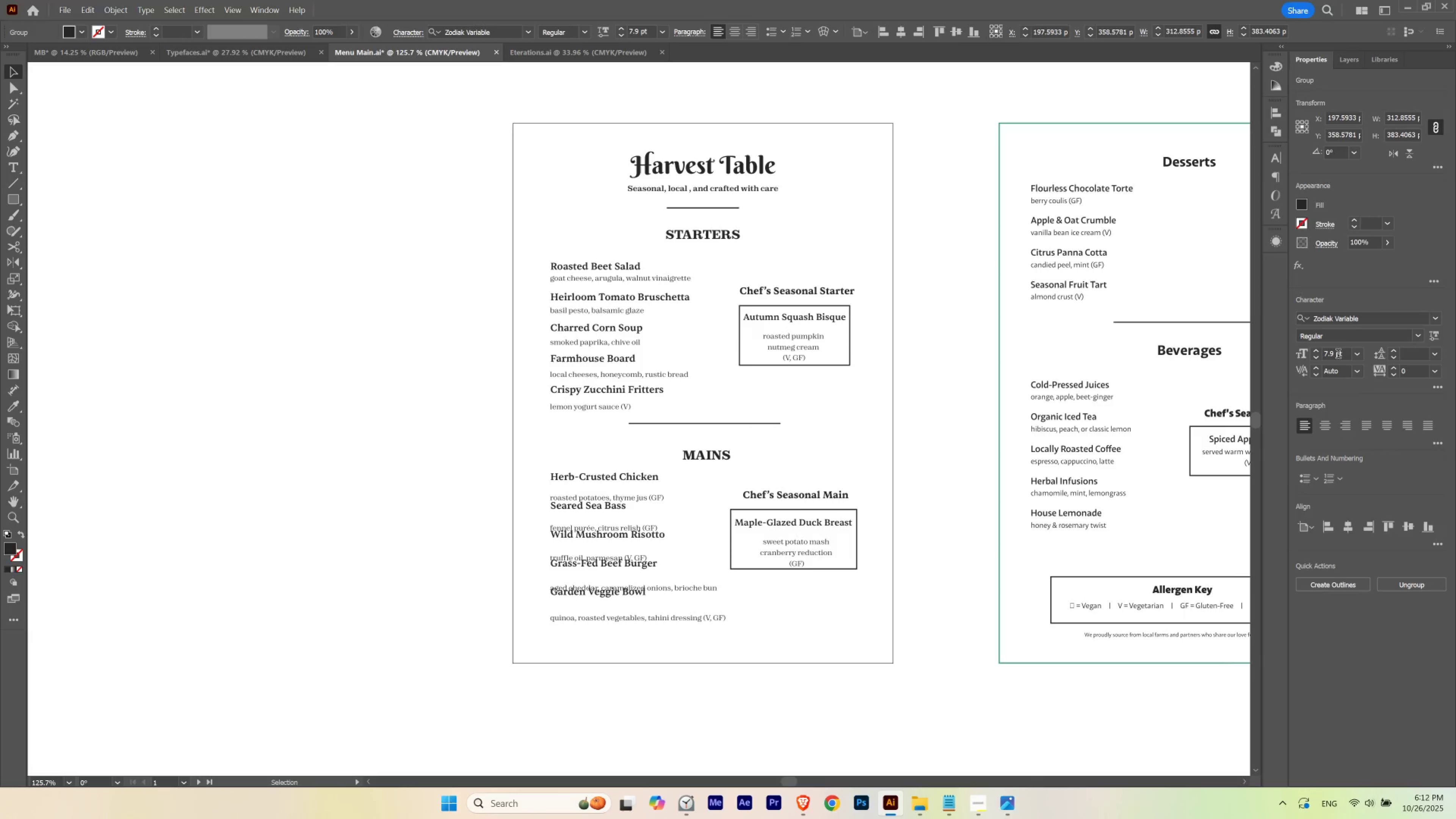 
hold_key(key=ControlLeft, duration=1.51)
scroll: coordinate [1338, 355], scroll_direction: none, amount: 0.0
 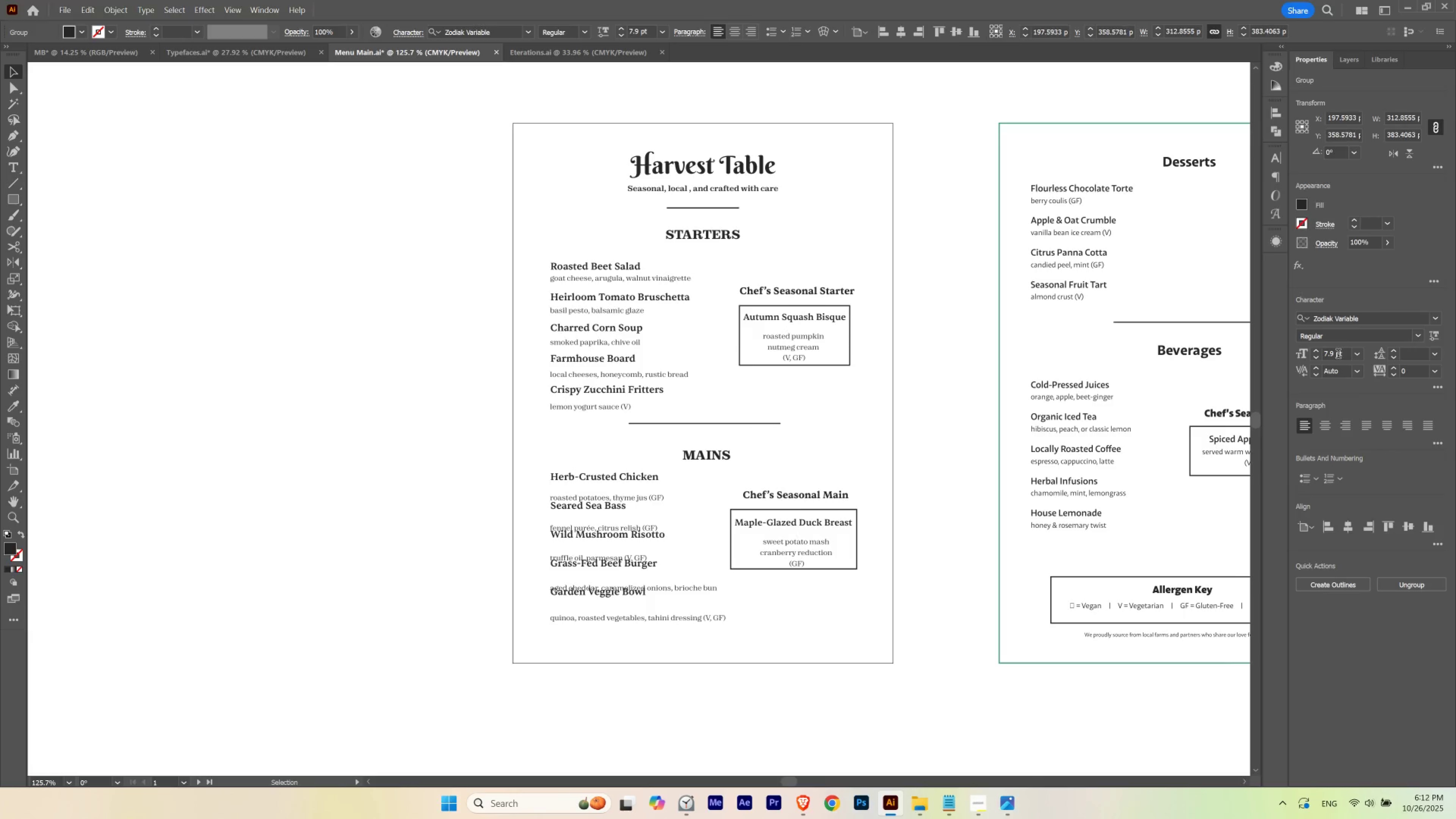 
hold_key(key=ControlLeft, duration=1.52)
scroll: coordinate [1338, 355], scroll_direction: none, amount: 0.0
 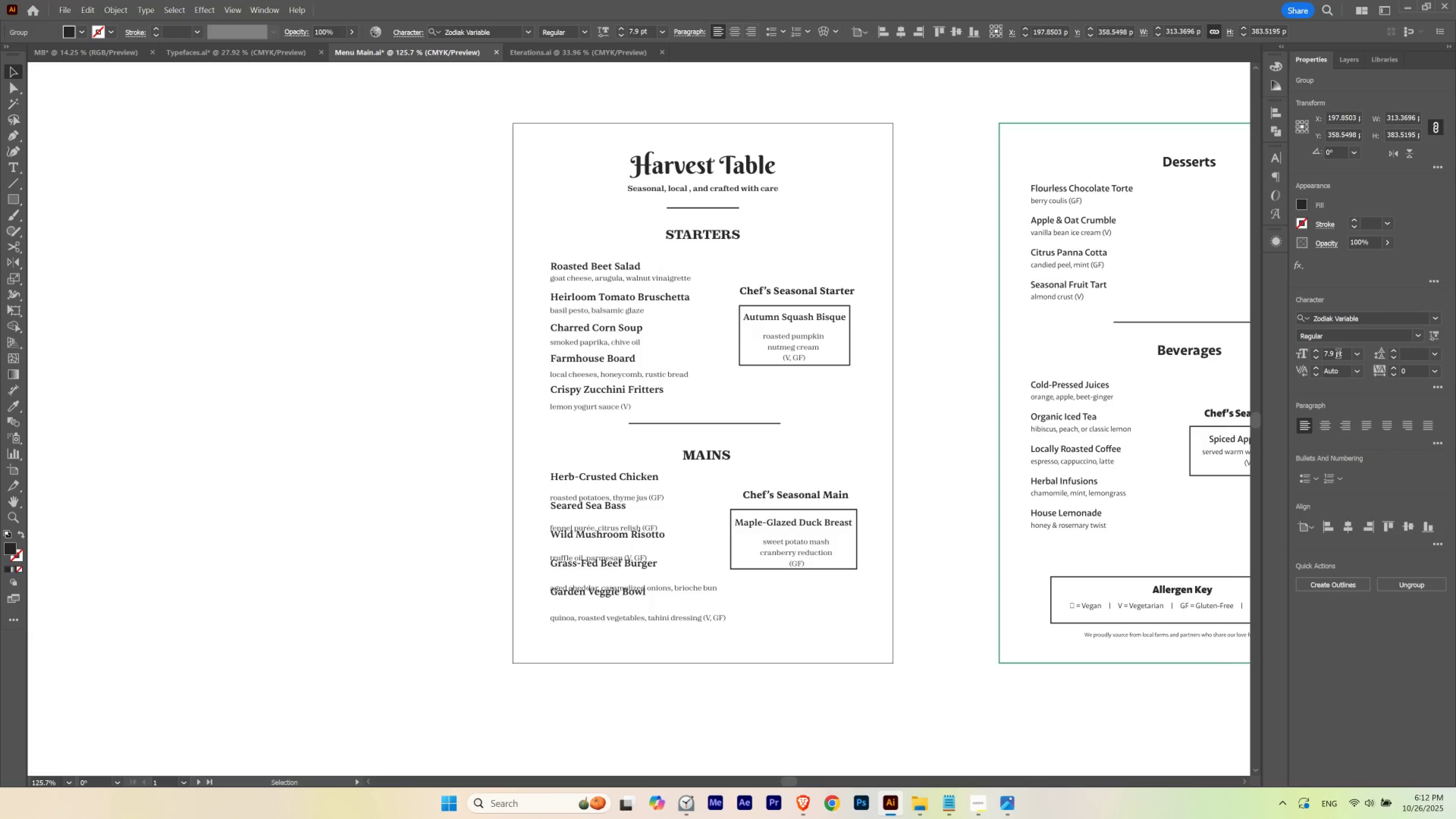 
hold_key(key=ControlLeft, duration=1.51)
scroll: coordinate [1338, 355], scroll_direction: up, amount: 1.0
 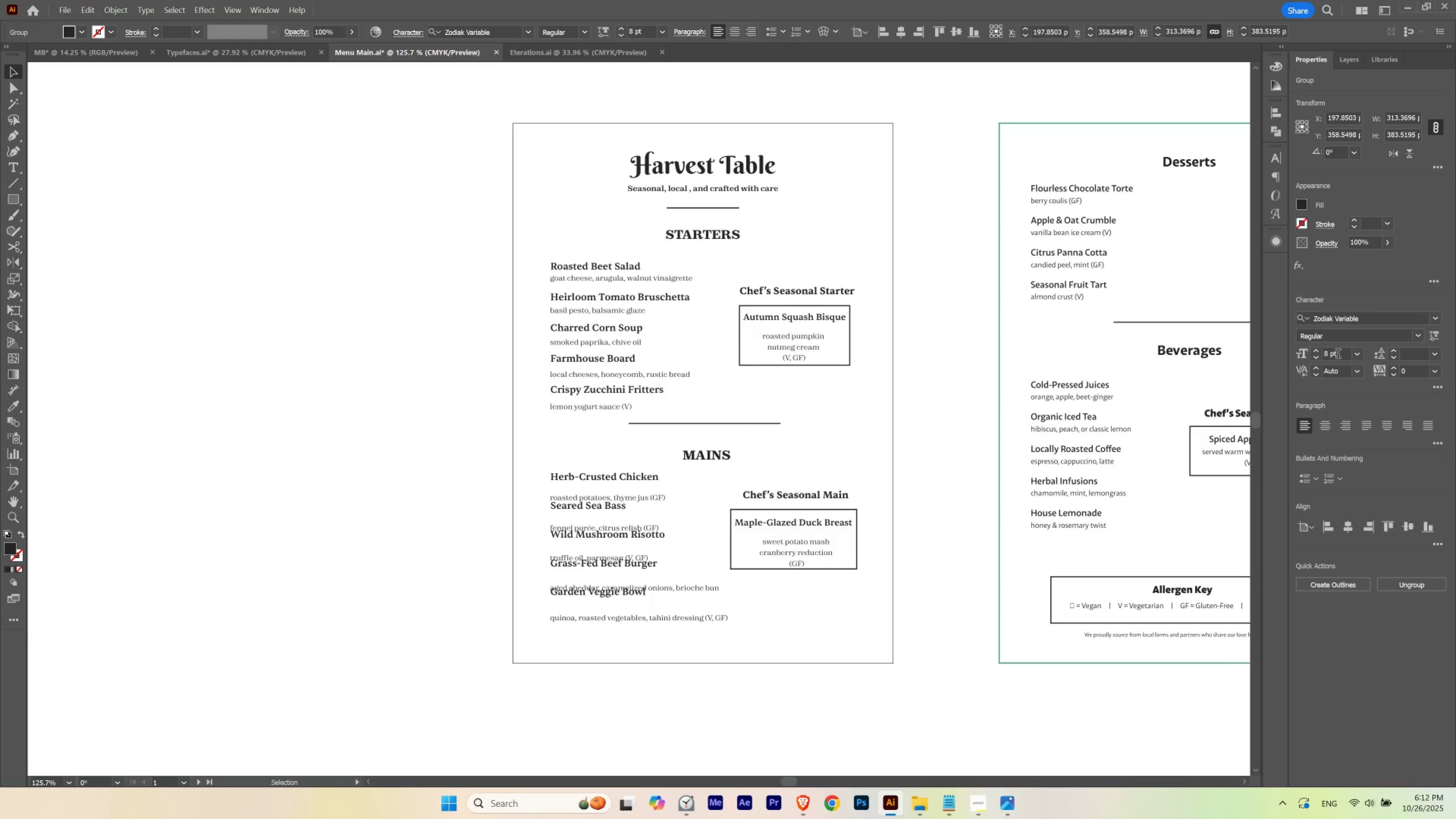 
hold_key(key=ControlLeft, duration=0.79)
 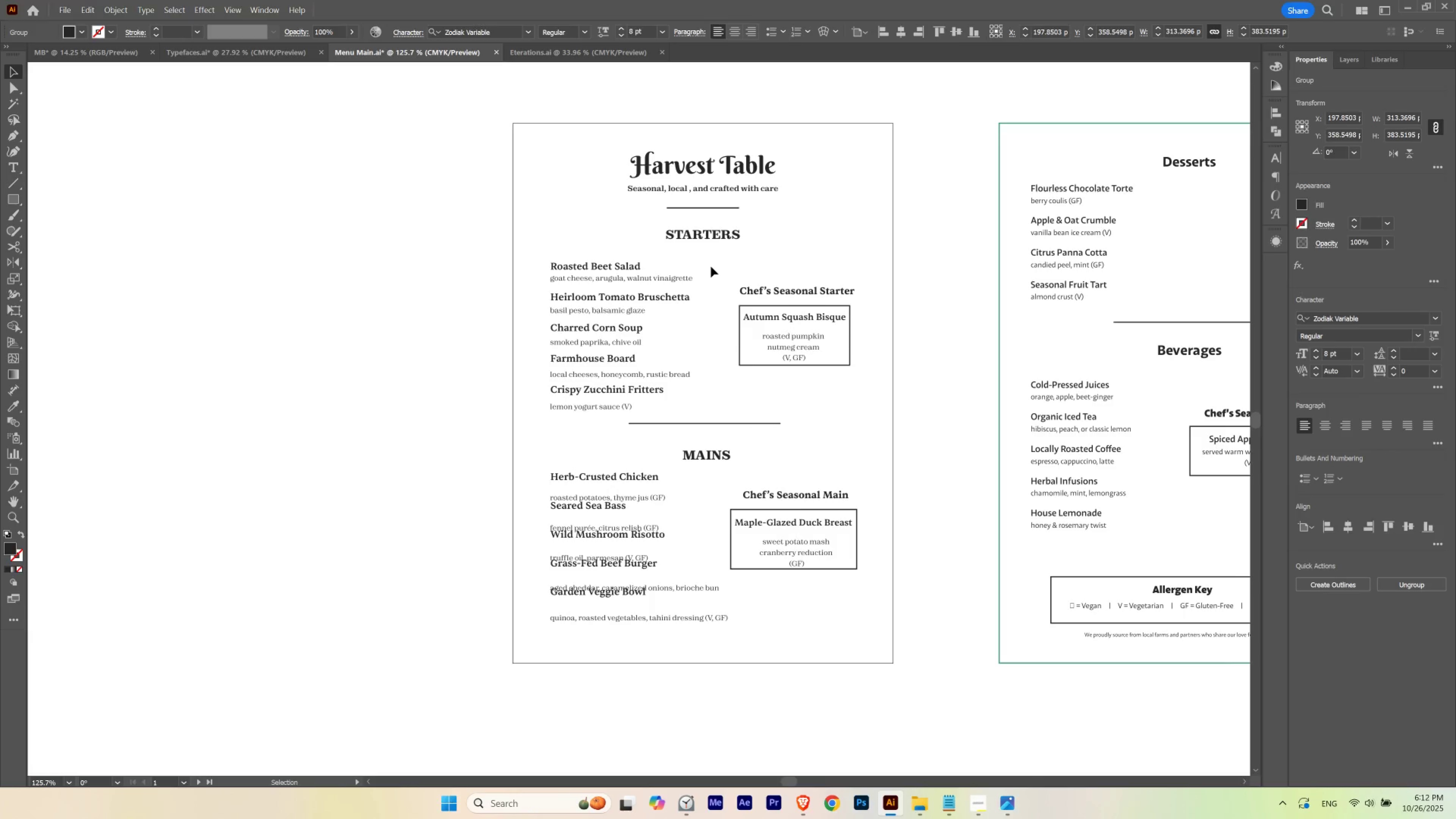 
left_click([711, 266])
 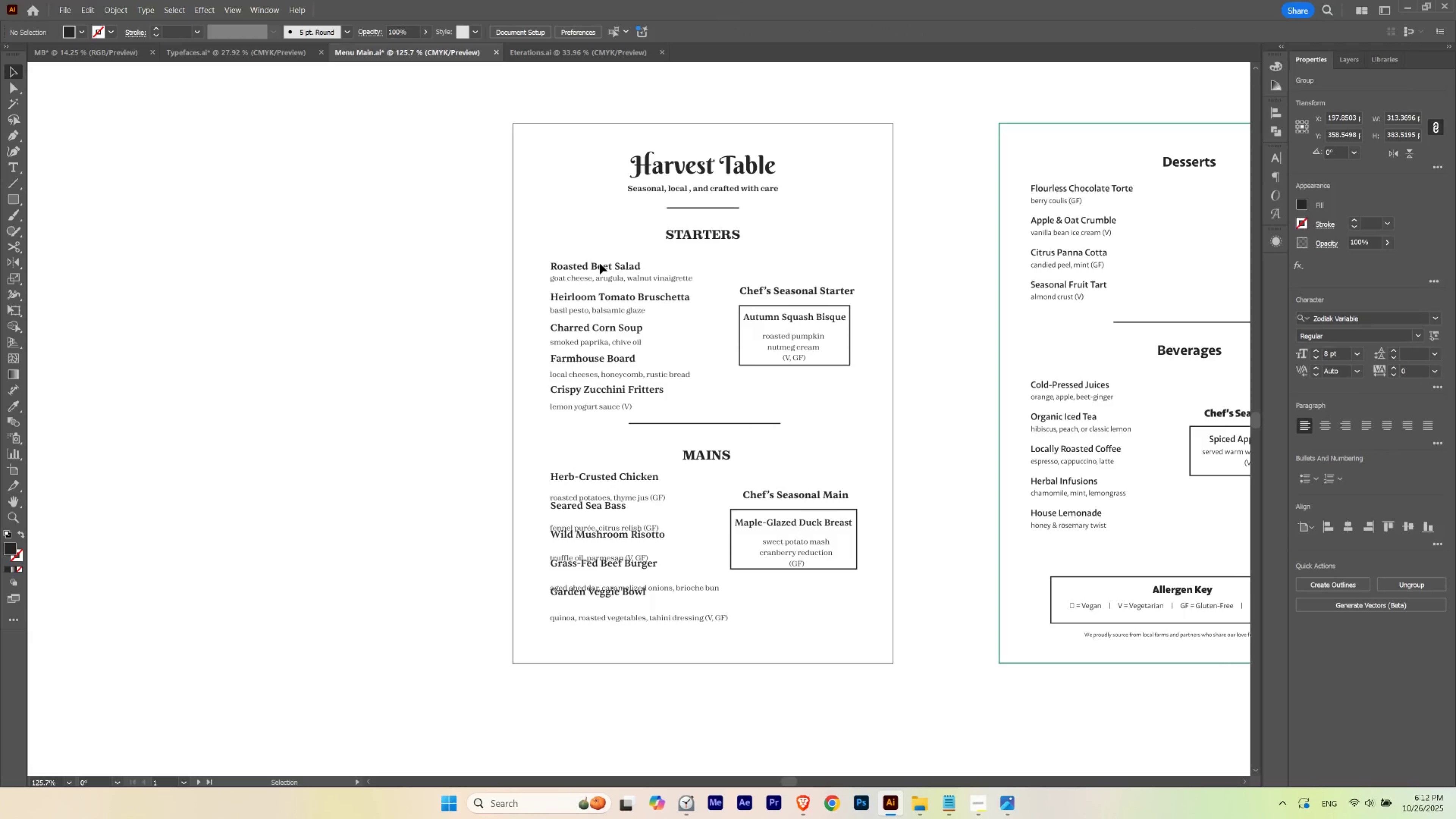 
hold_key(key=Space, duration=0.5)
 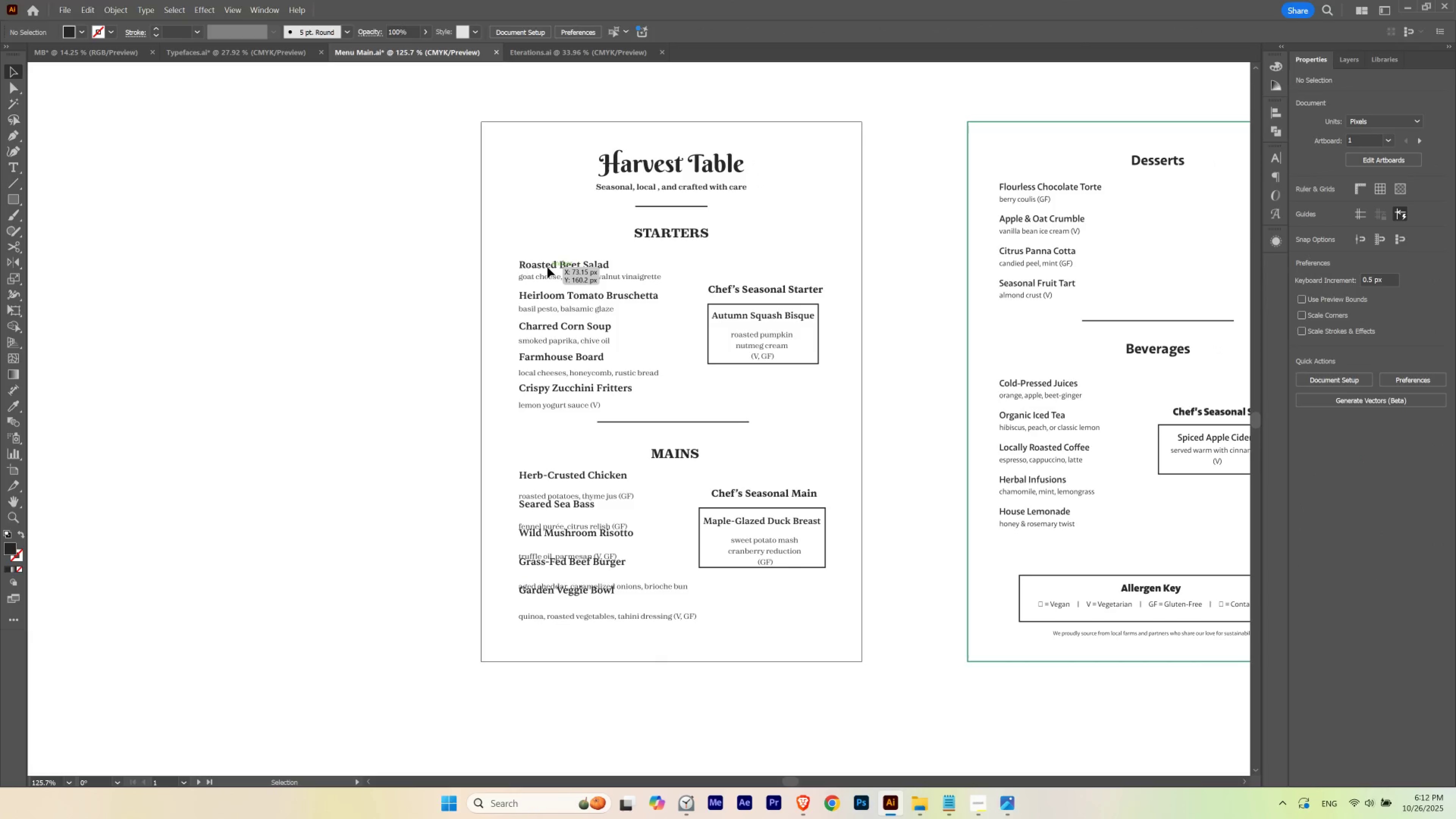 
left_click([547, 267])
 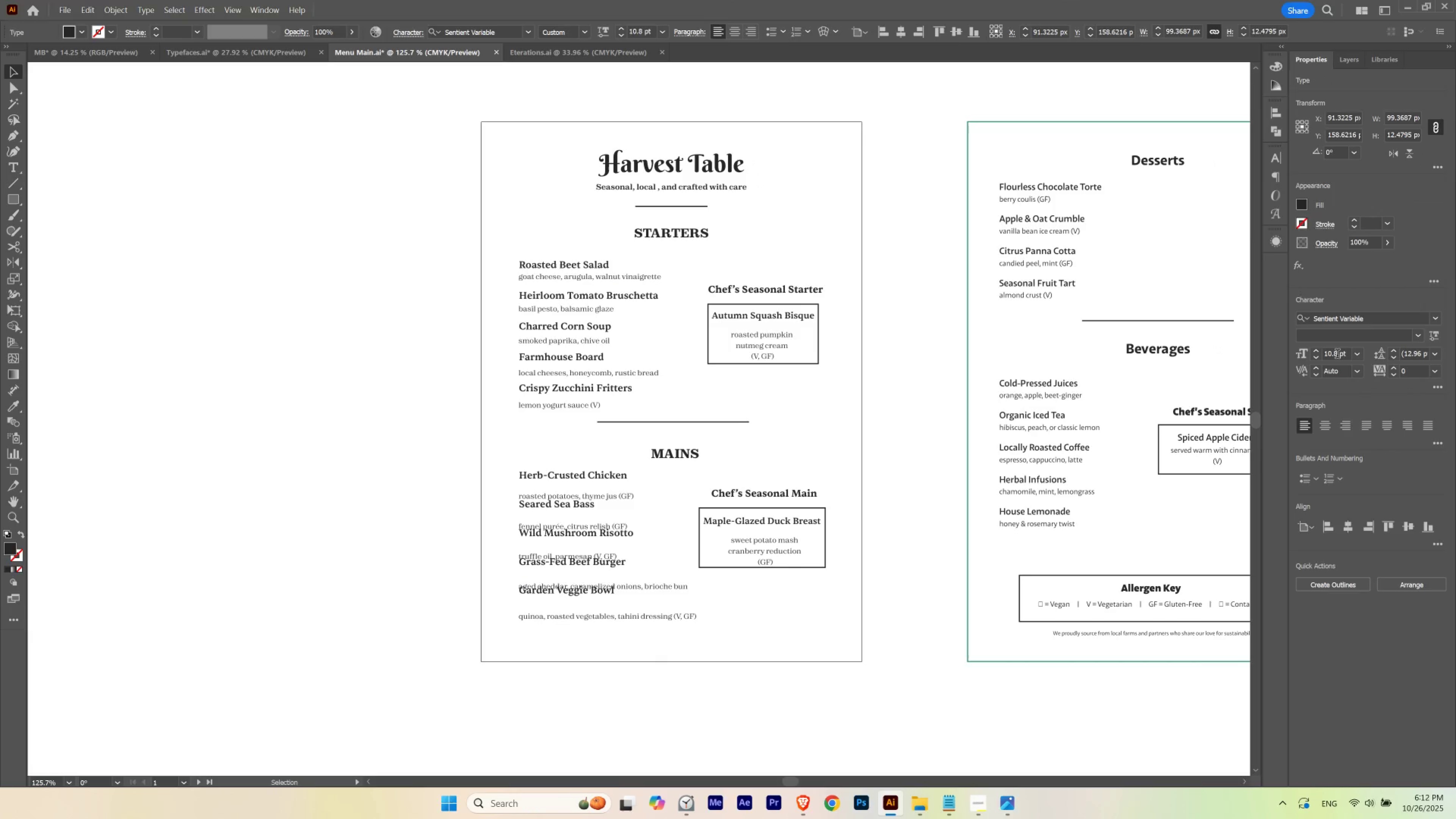 
hold_key(key=ControlLeft, duration=1.52)
scroll: coordinate [1337, 355], scroll_direction: down, amount: 1.0
 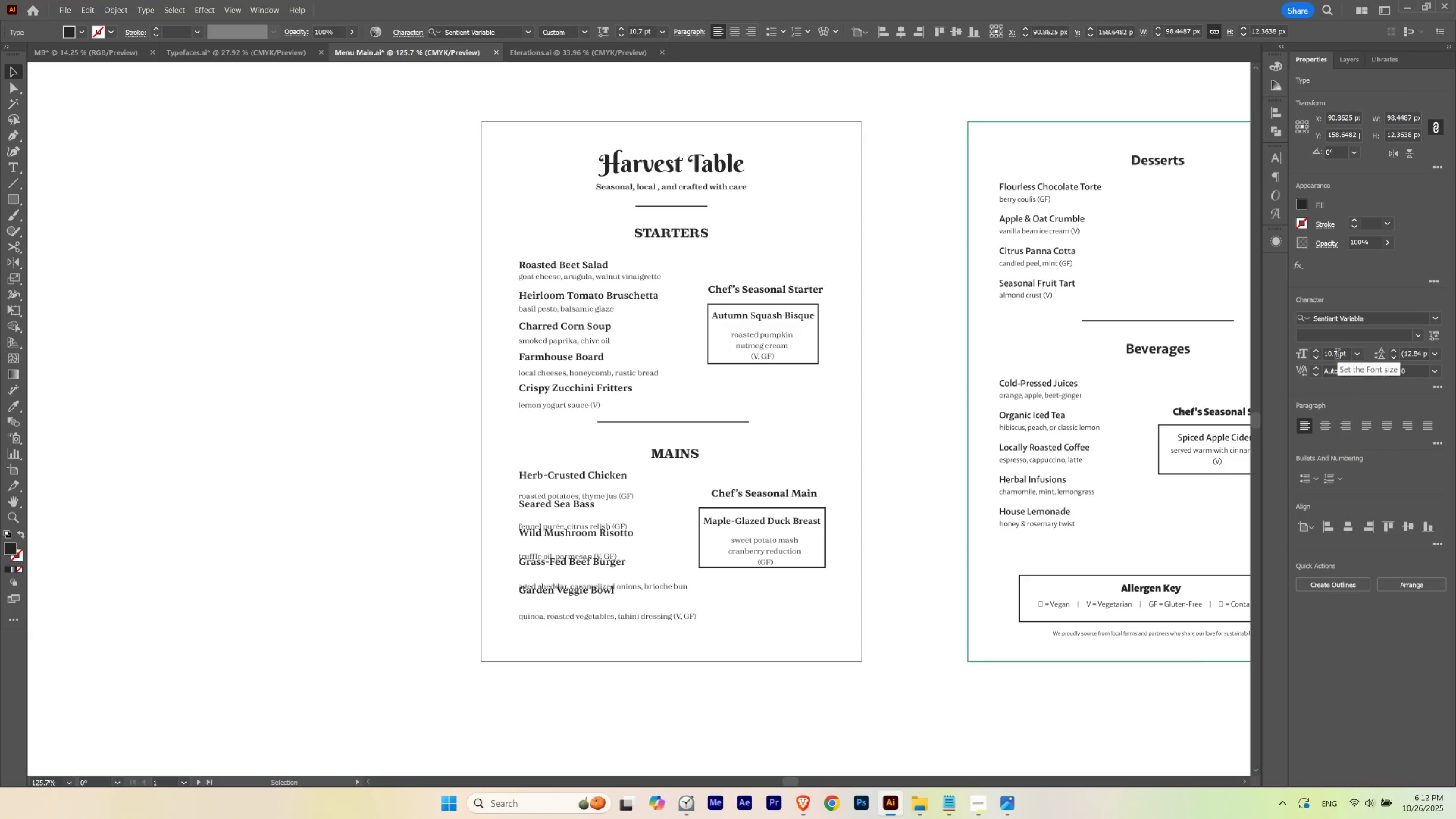 
scroll: coordinate [1337, 355], scroll_direction: up, amount: 1.0
 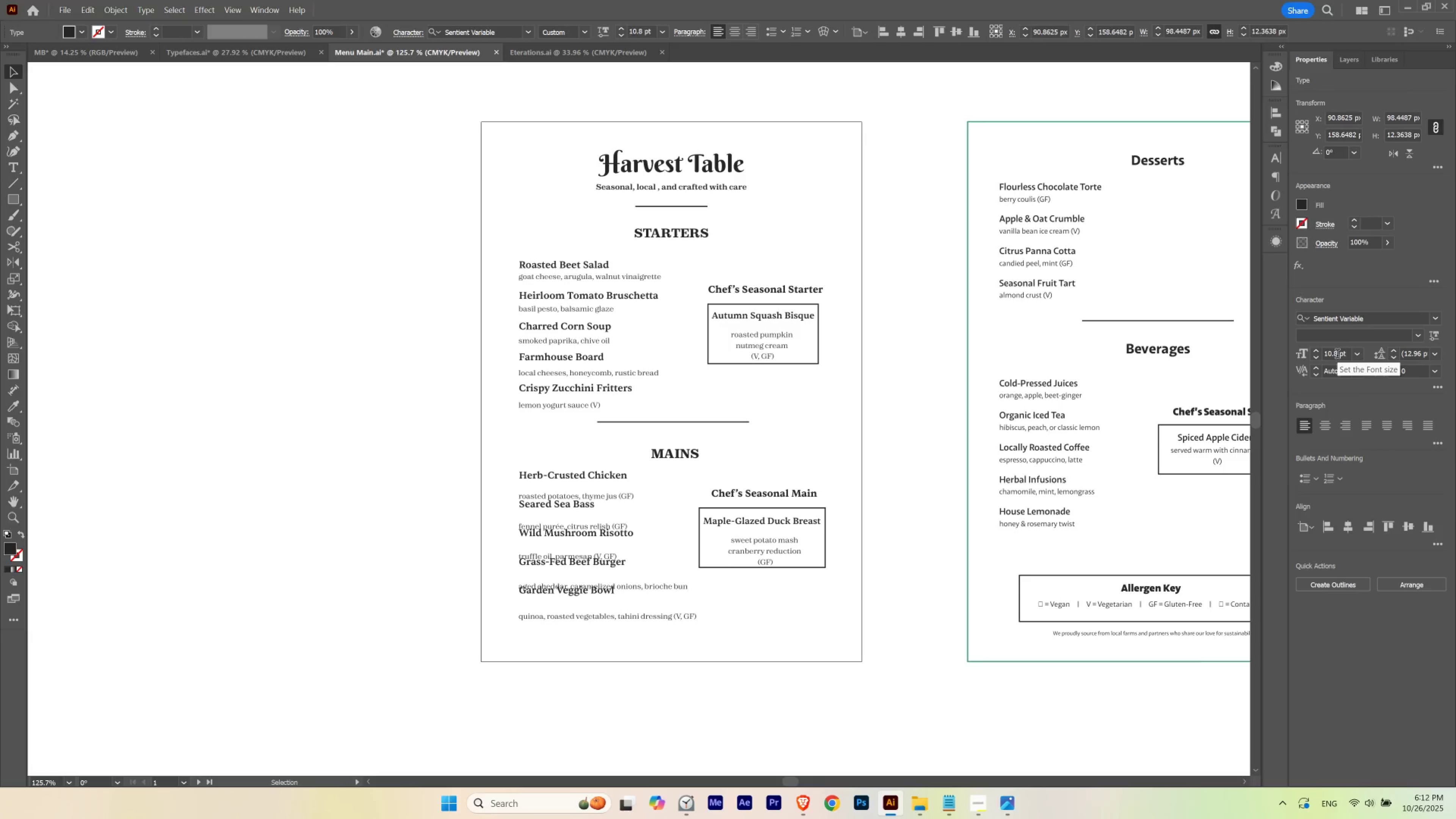 
hold_key(key=ControlLeft, duration=0.99)
 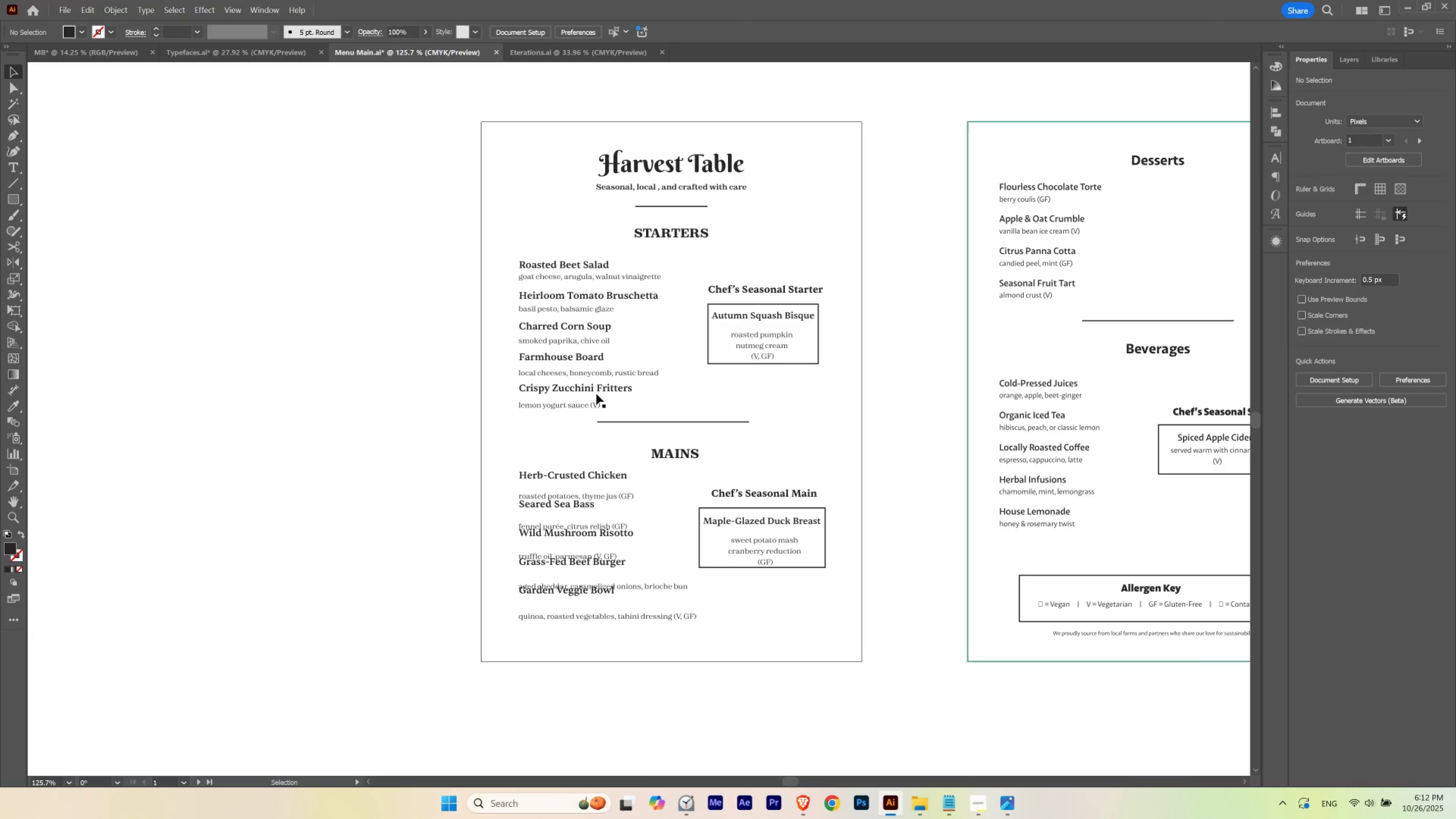 
hold_key(key=Space, duration=0.87)
 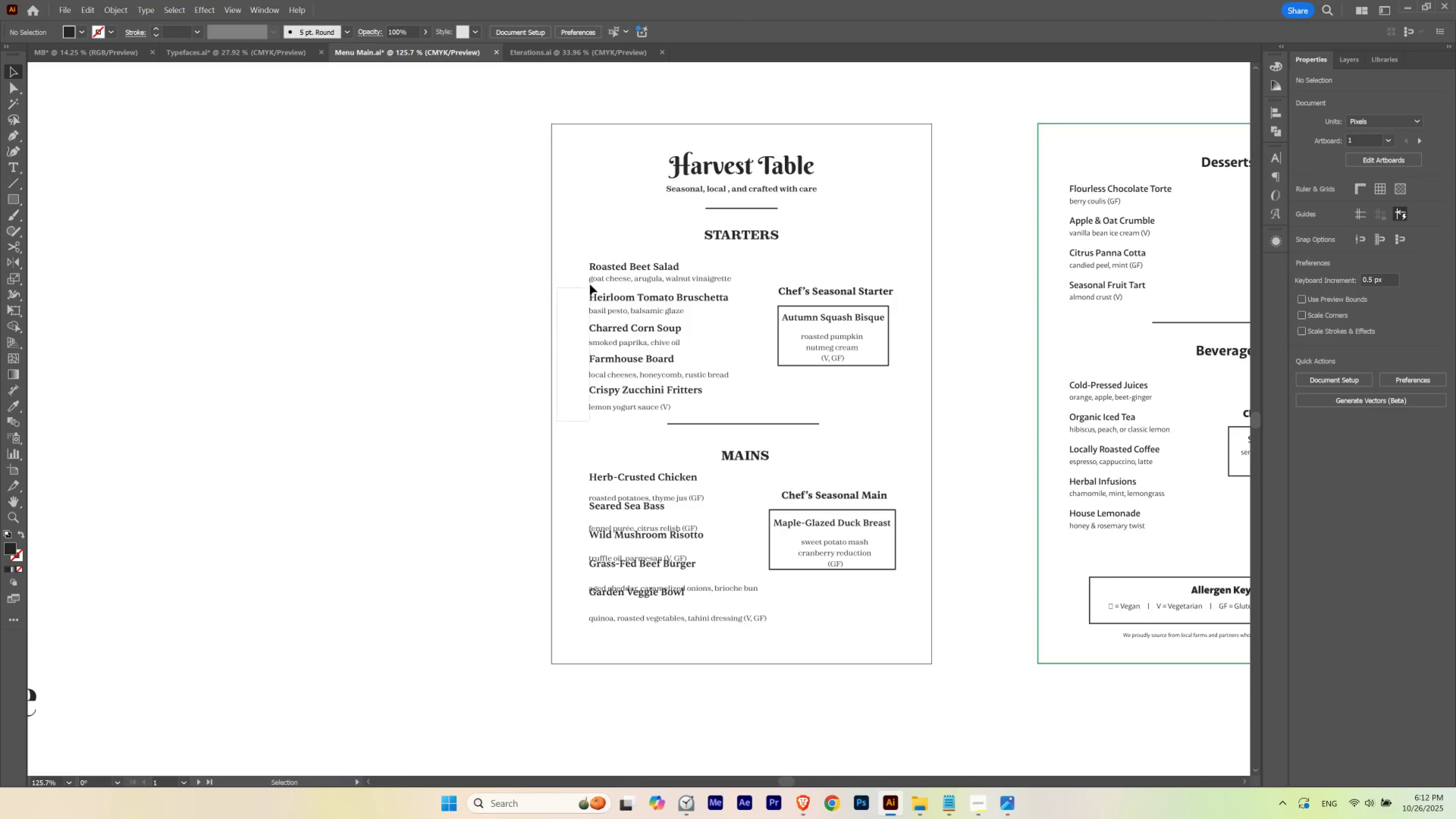 
hold_key(key=AltLeft, duration=2.34)
 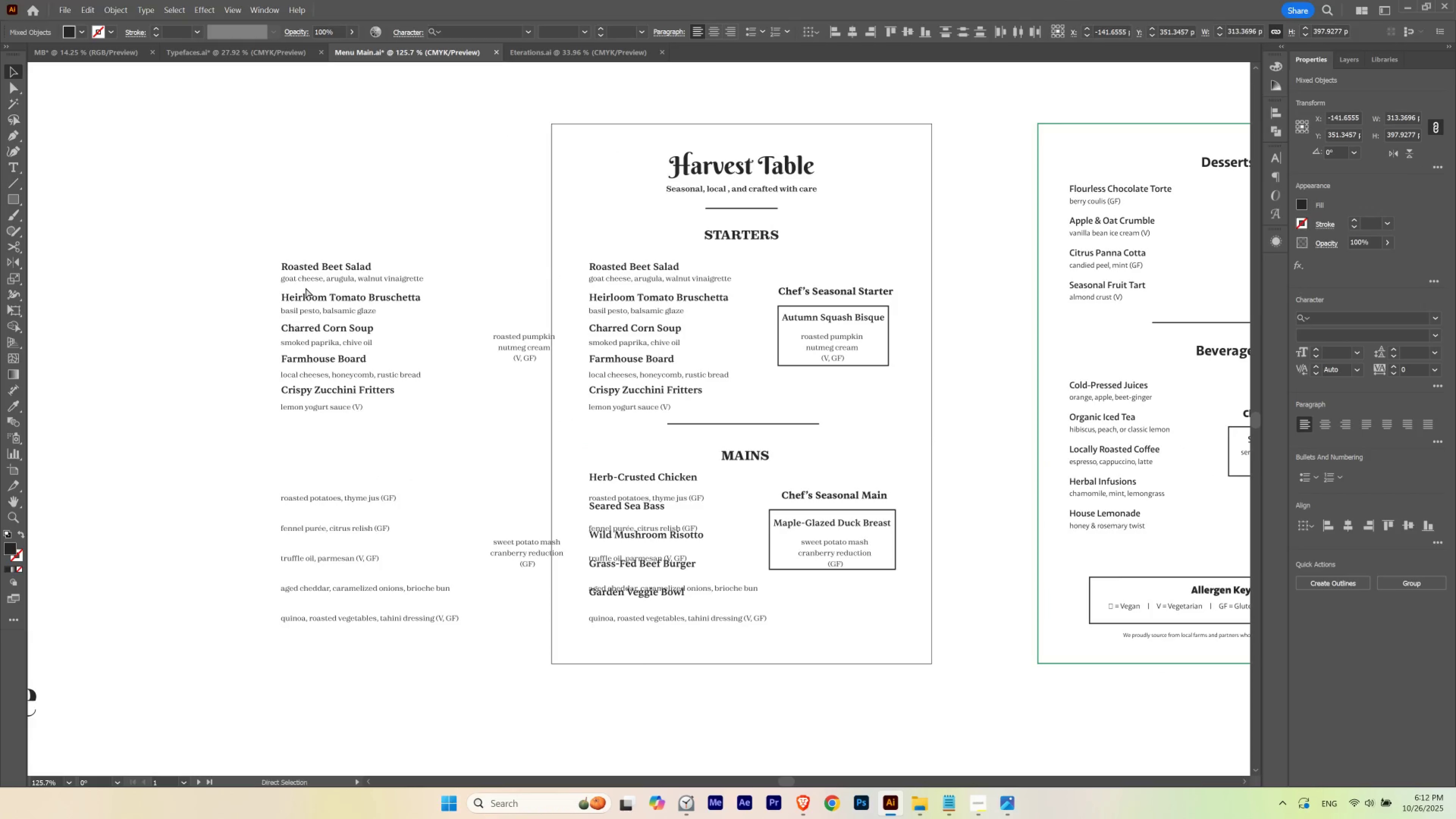 
hold_key(key=ShiftLeft, duration=1.53)
 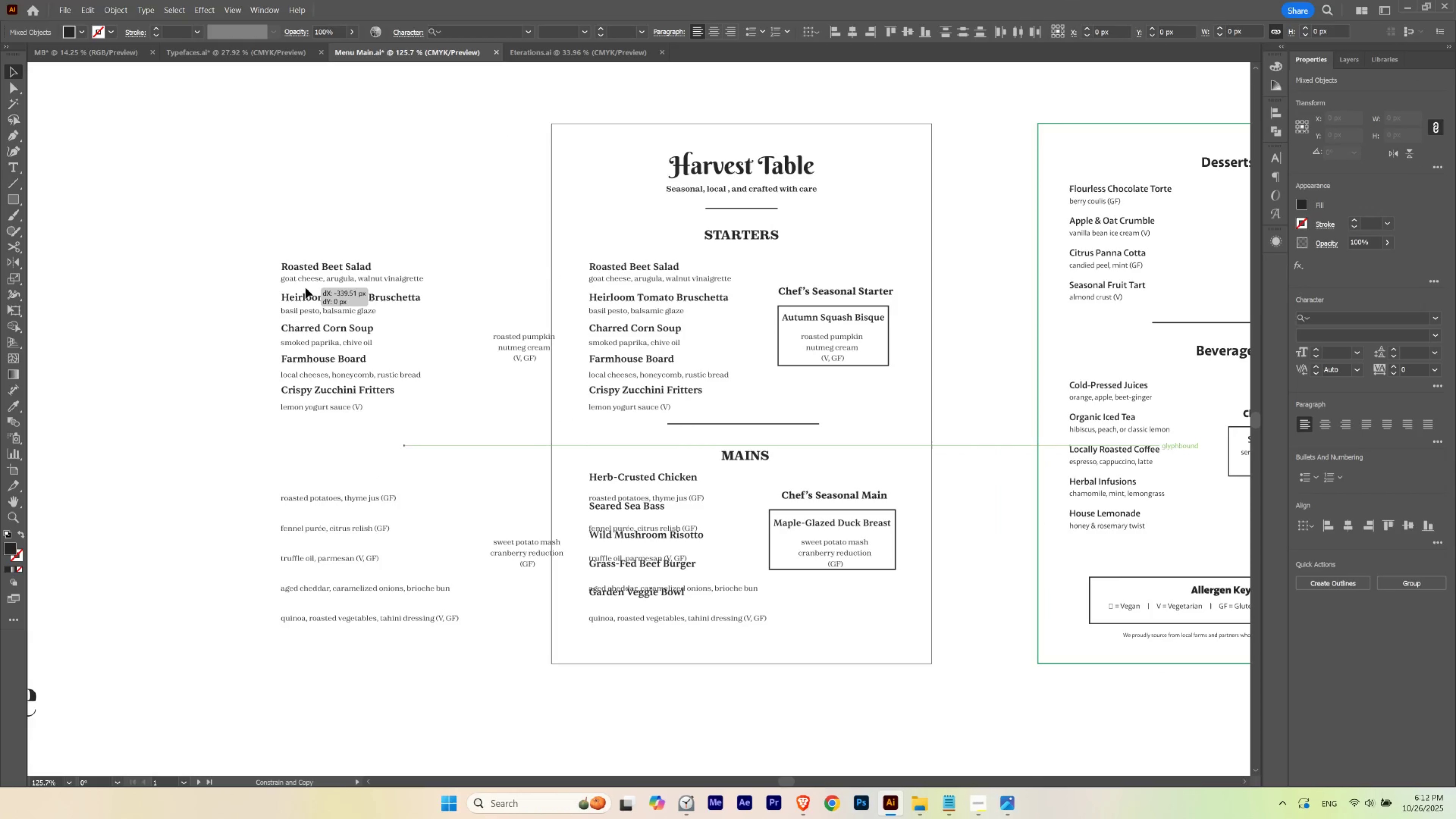 
key(Alt+Shift+ShiftLeft)
 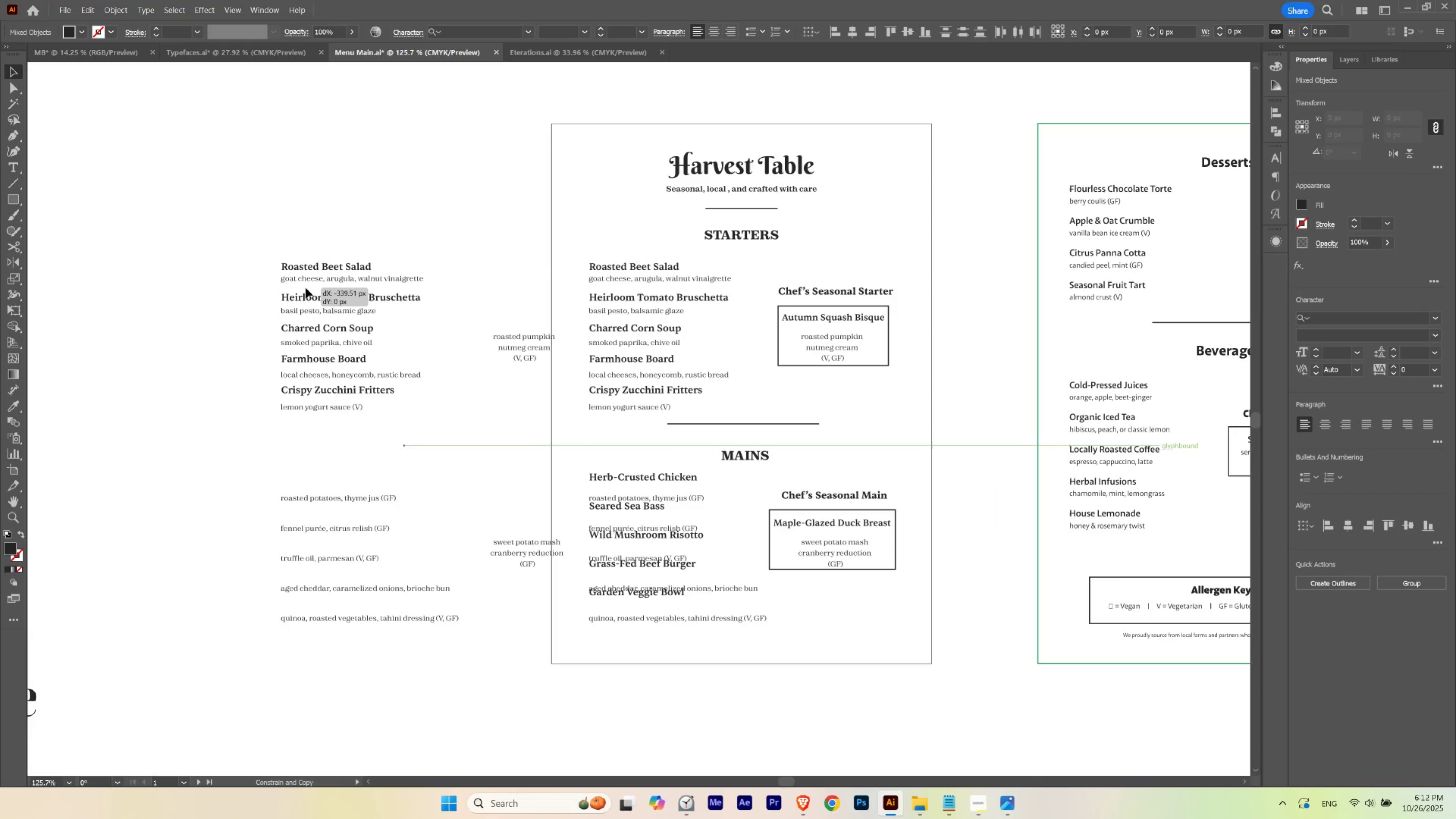 
key(Alt+Shift+ShiftLeft)
 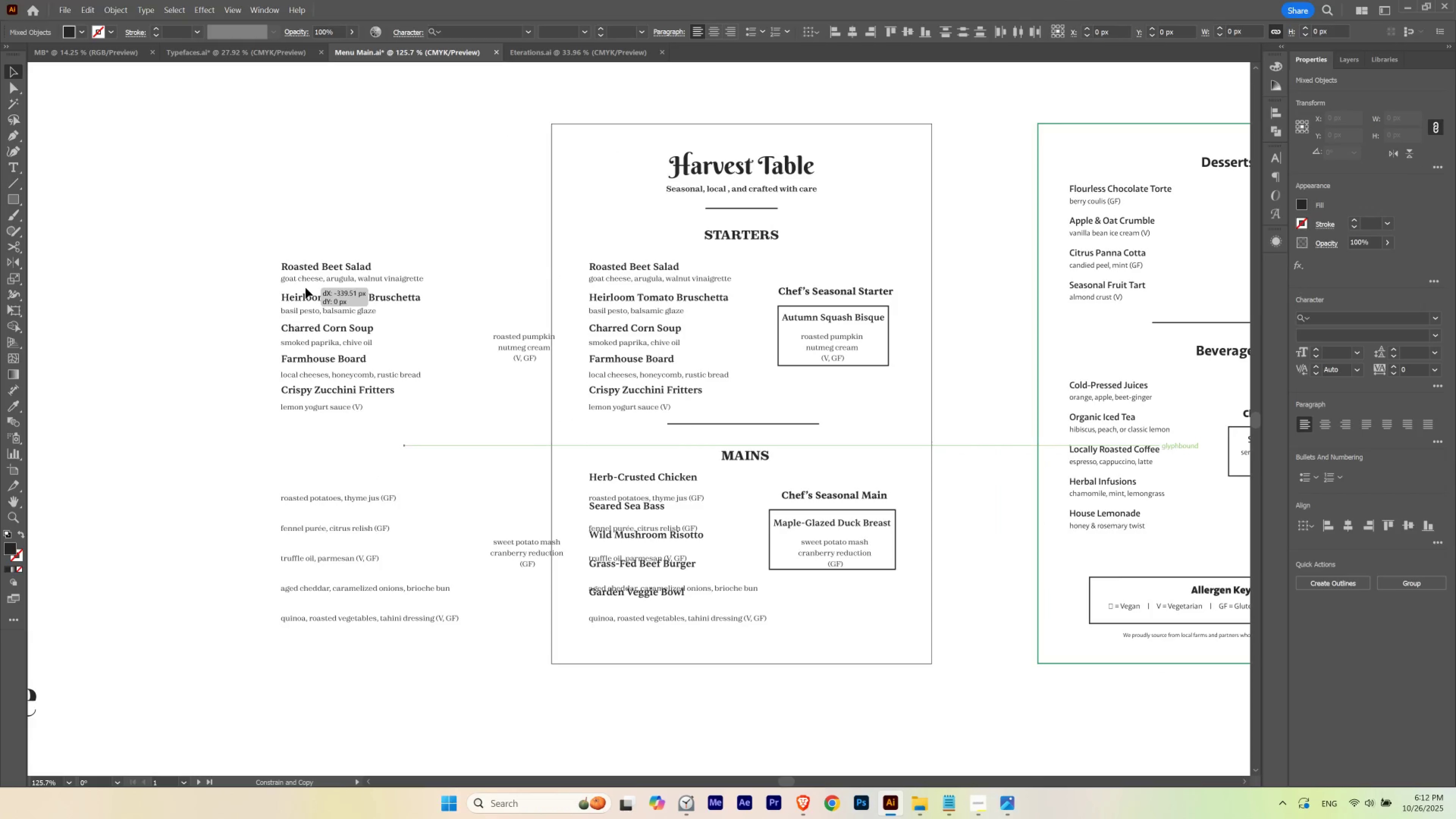 
key(Alt+Shift+ShiftLeft)
 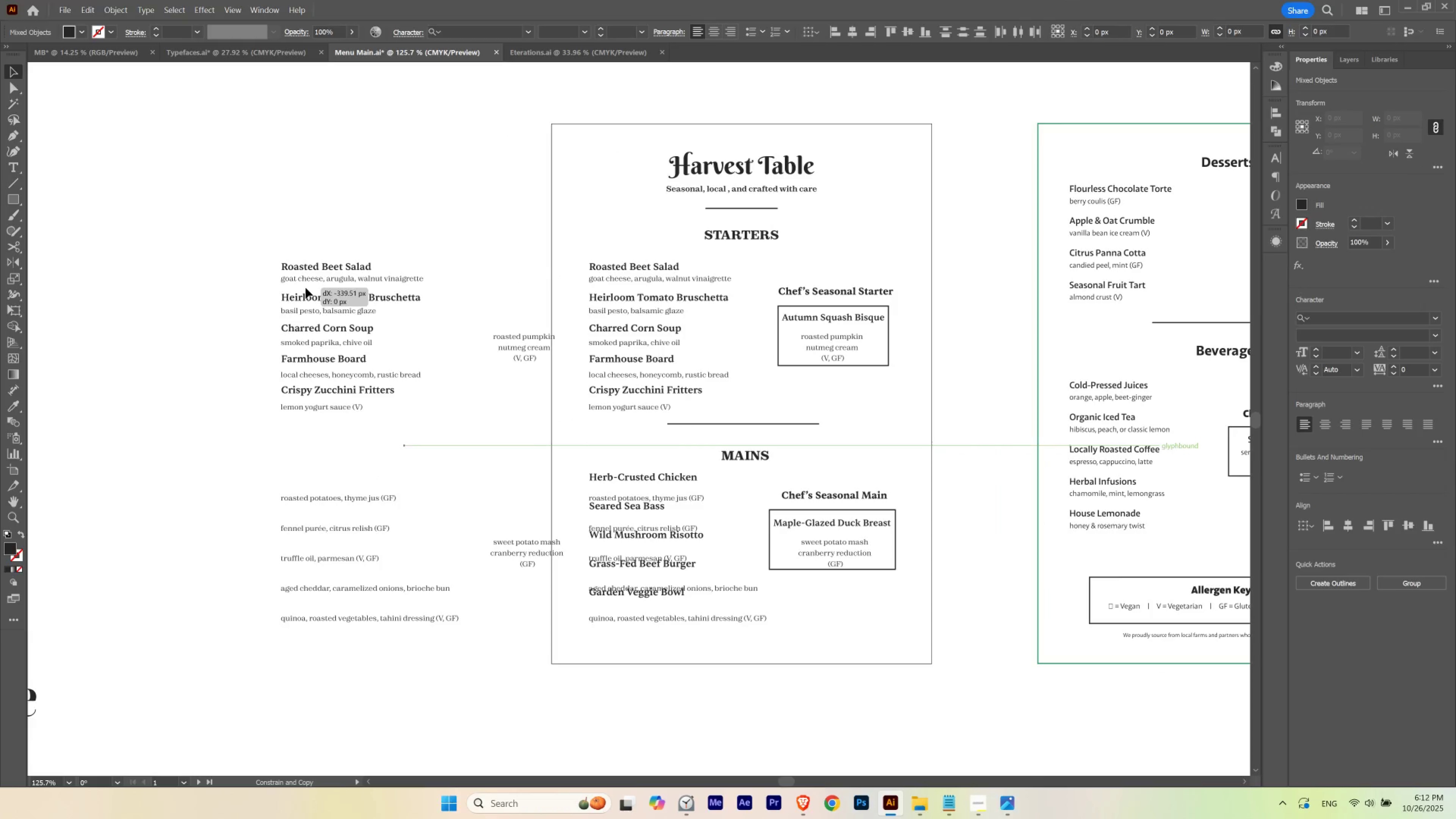 
key(Alt+Shift+ShiftLeft)
 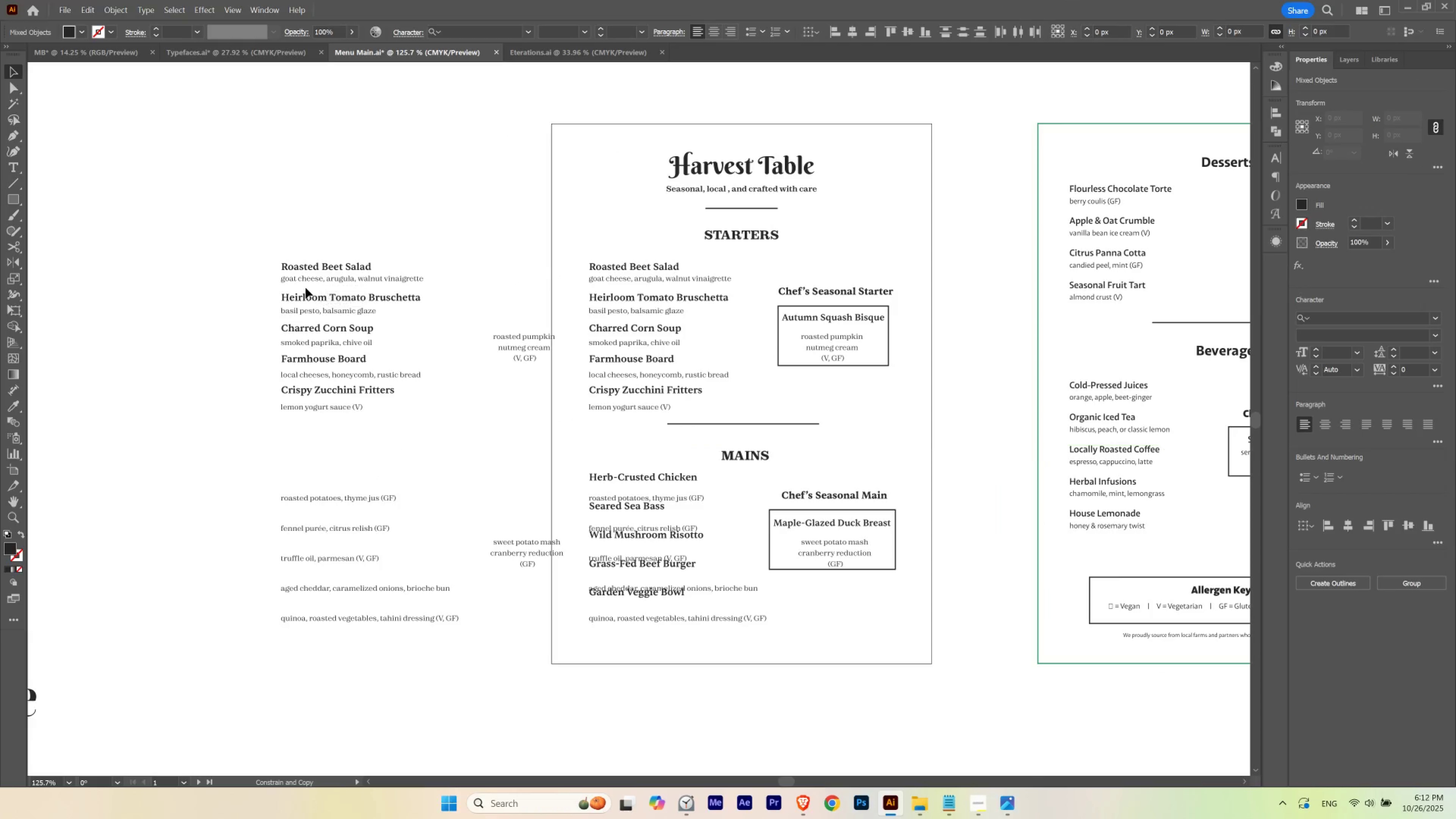 
key(Alt+Shift+ShiftLeft)
 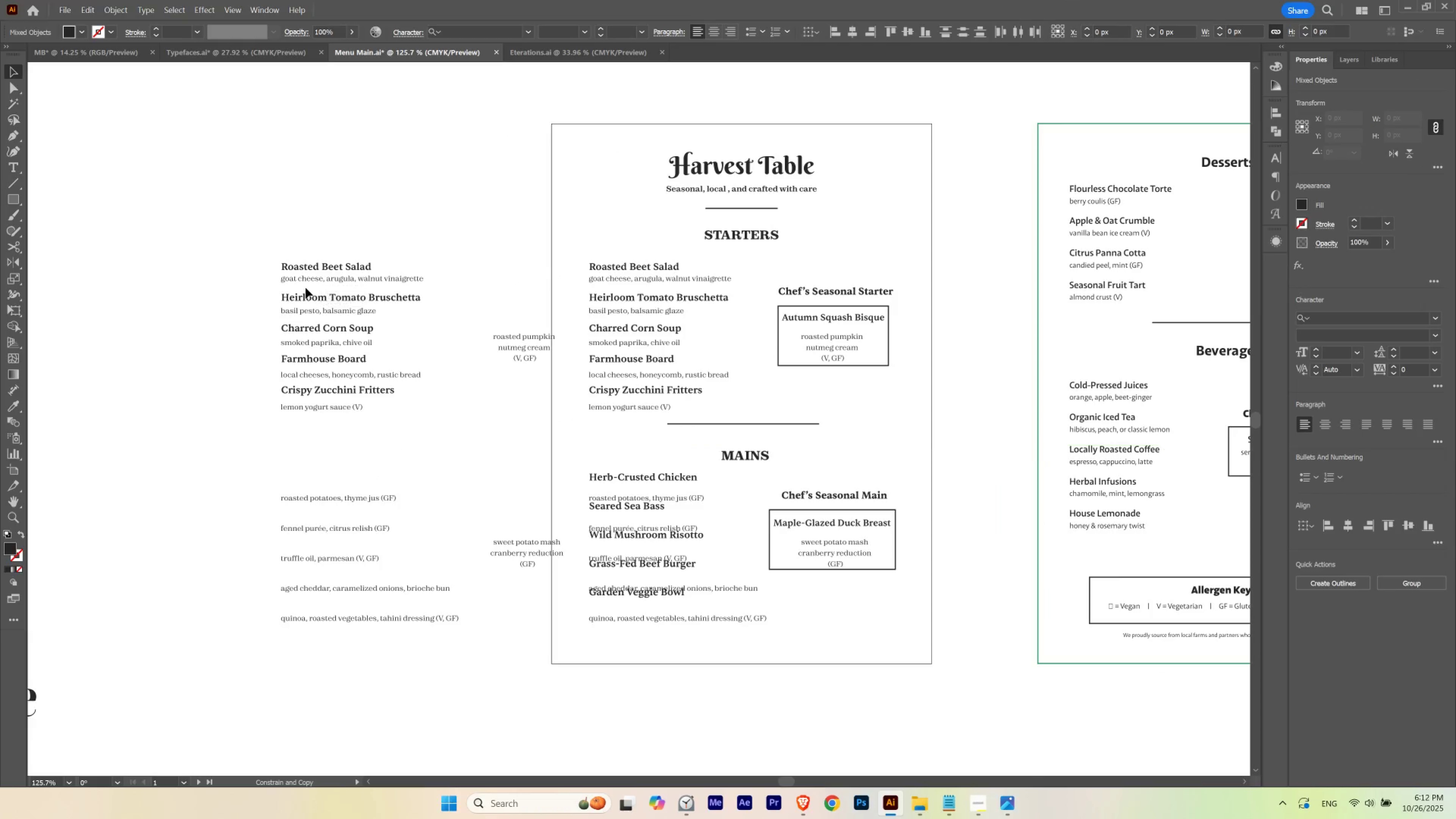 
key(Alt+Shift+ShiftLeft)
 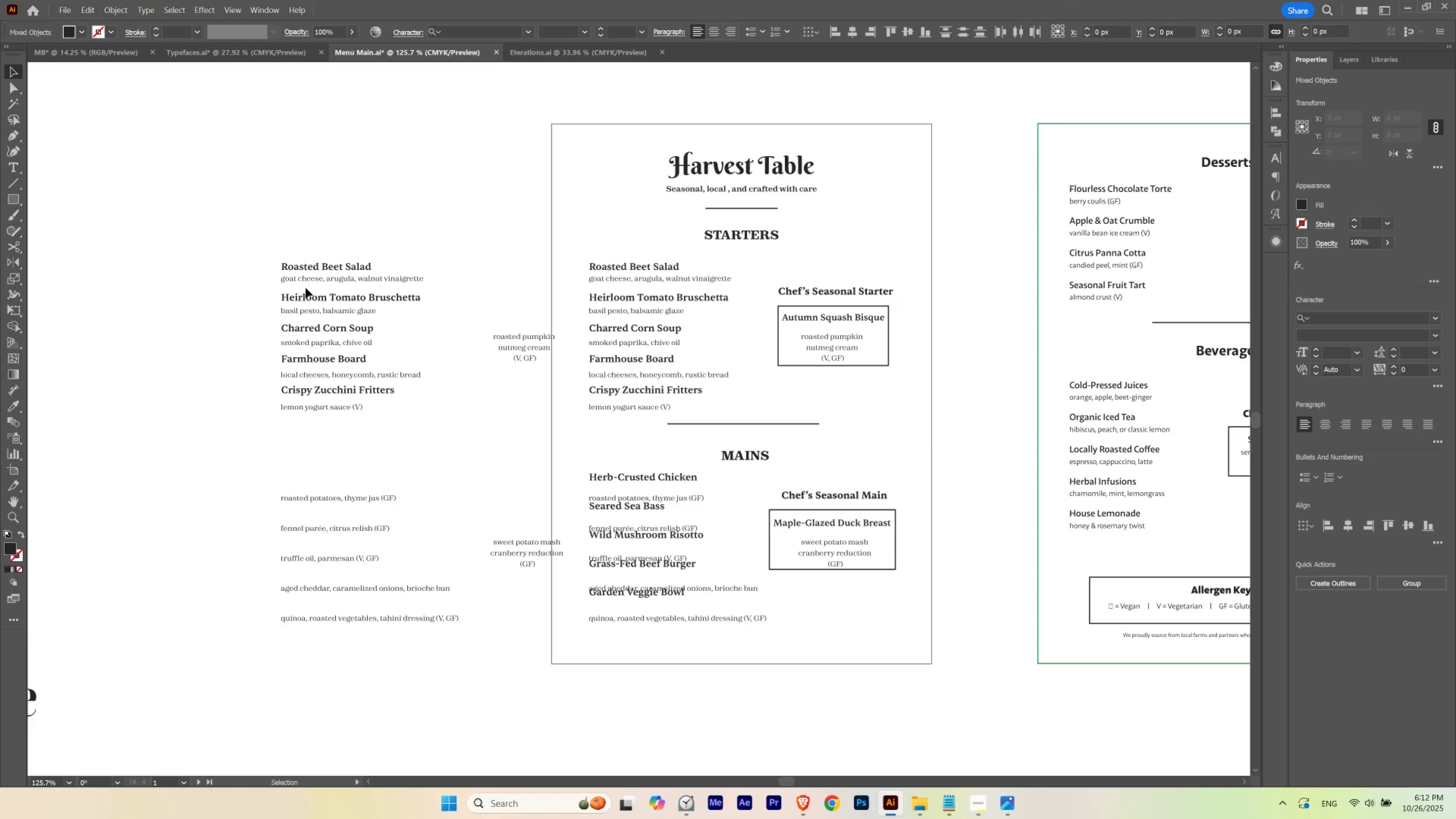 
key(Alt+Shift+ShiftLeft)
 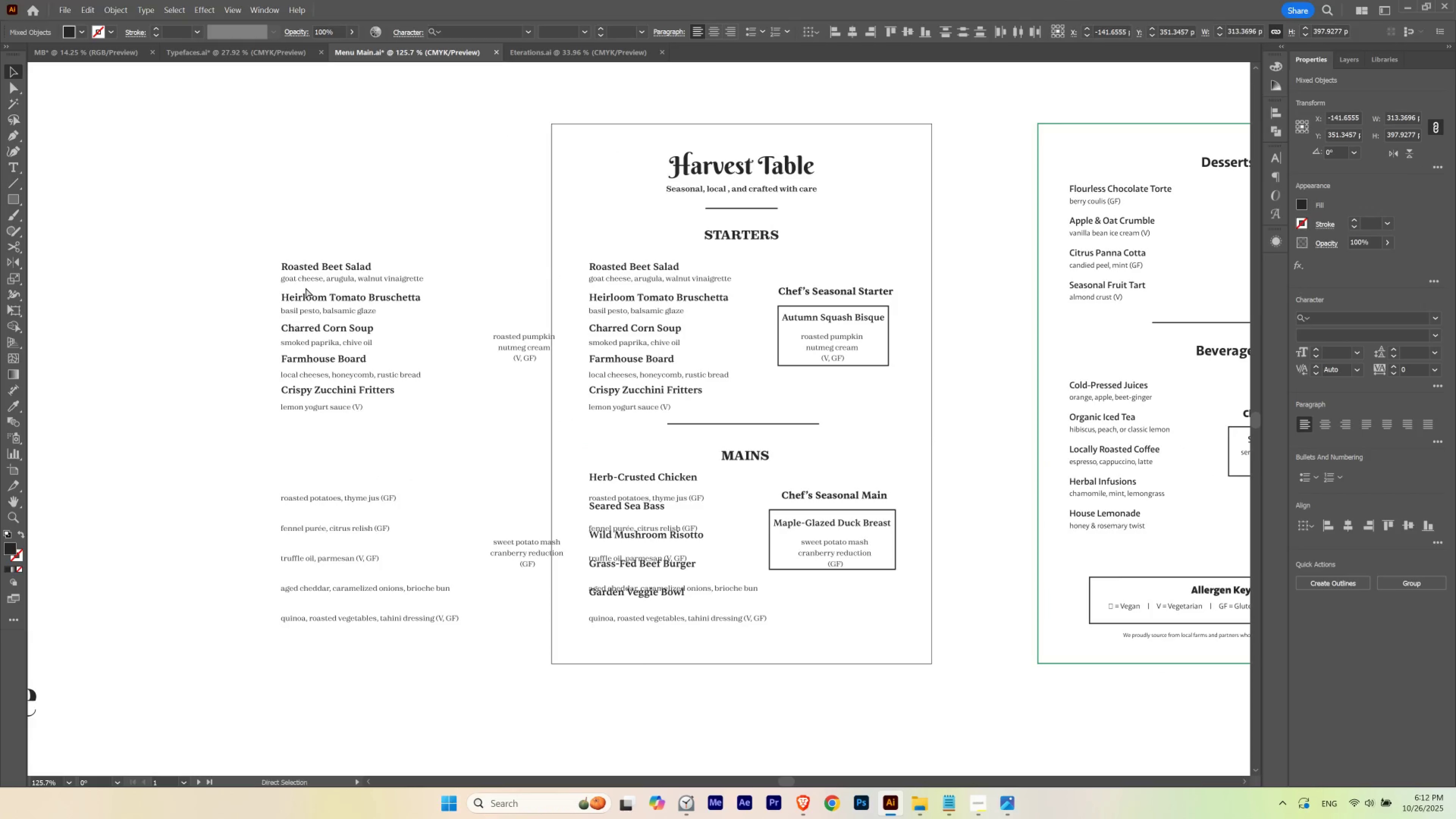 
key(Control+Z)
 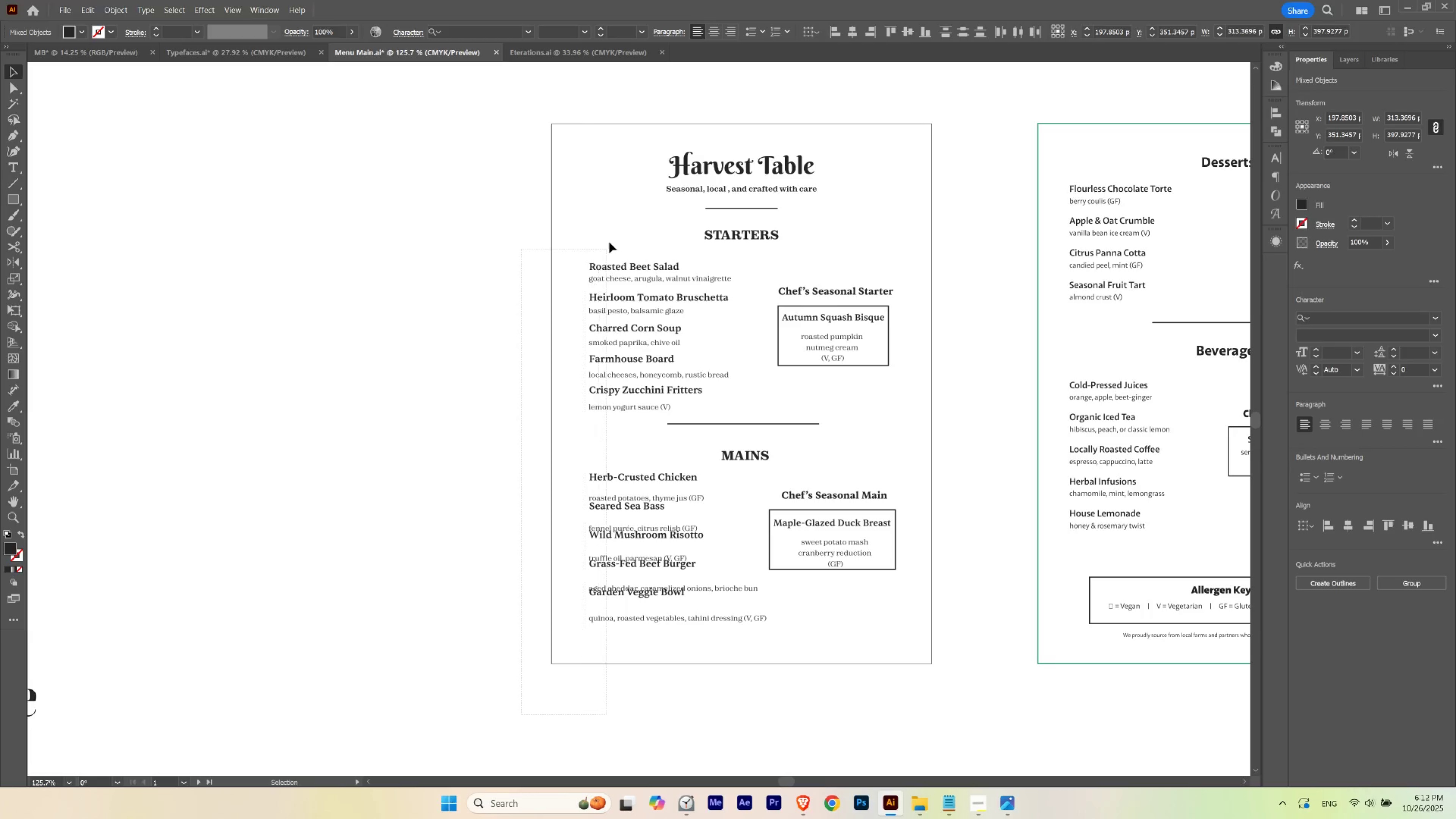 
hold_key(key=AltLeft, duration=2.46)
 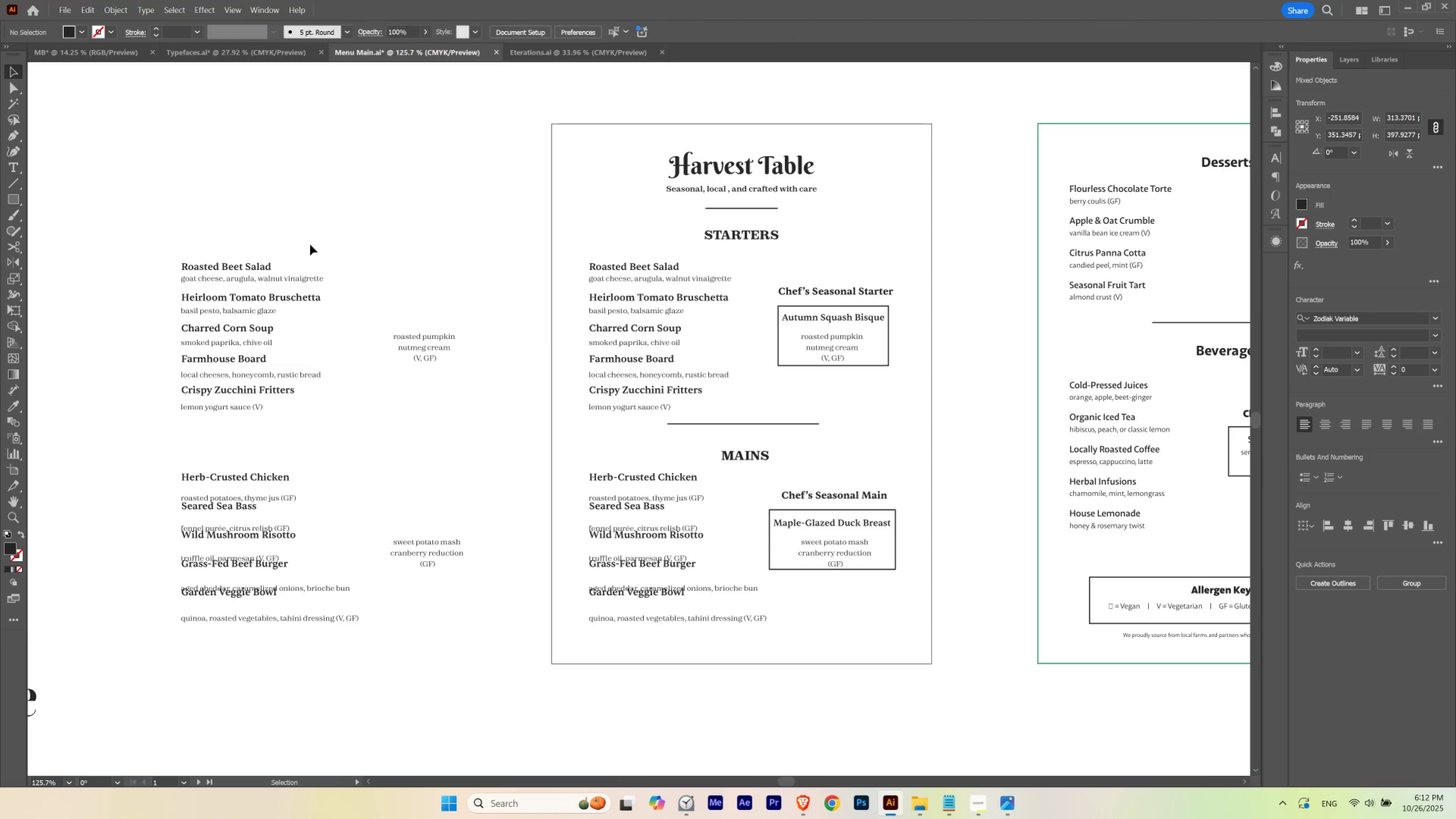 
hold_key(key=ShiftLeft, duration=1.5)
 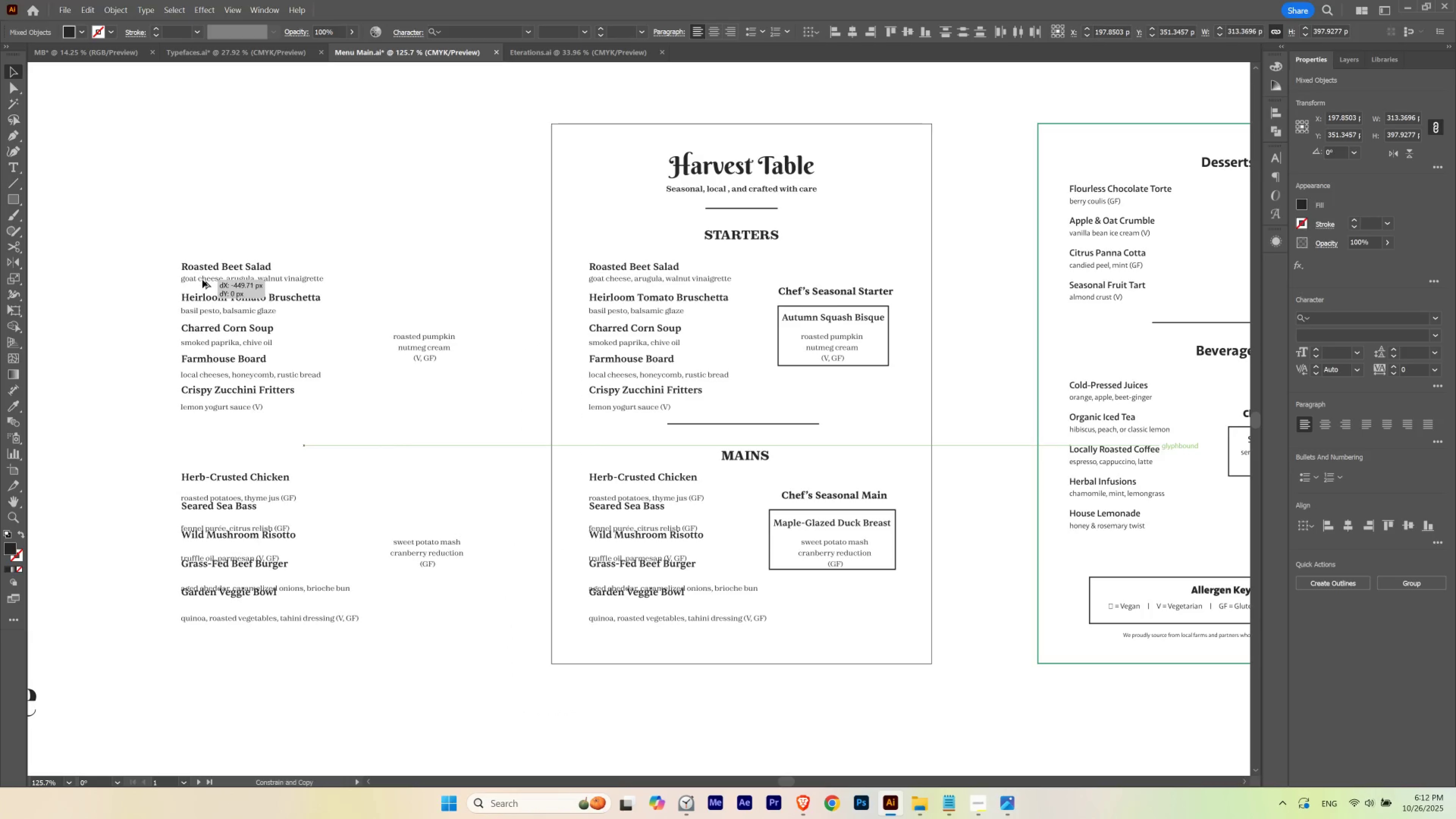 
key(Alt+Shift+ShiftLeft)
 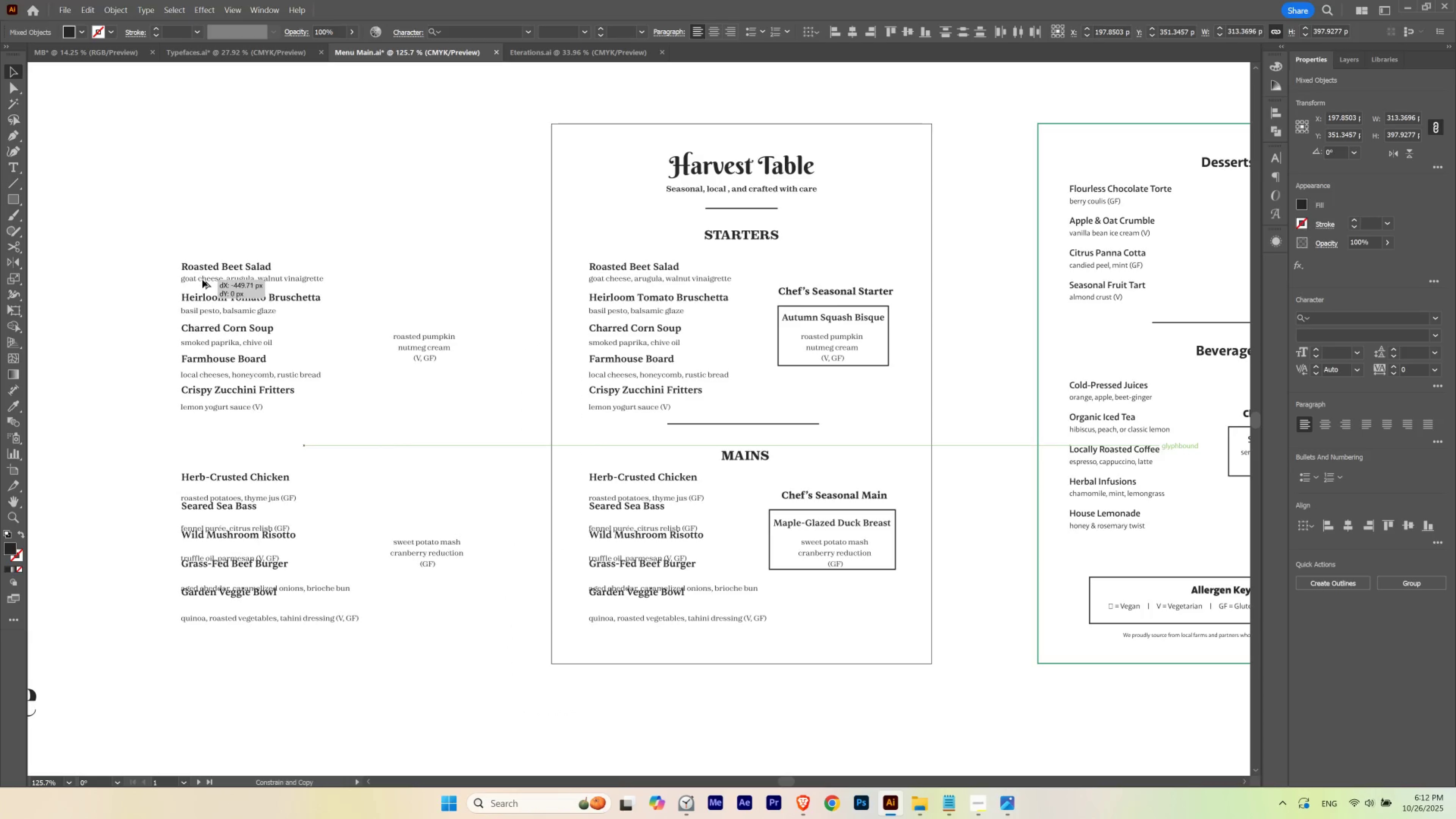 
key(Alt+Shift+ShiftLeft)
 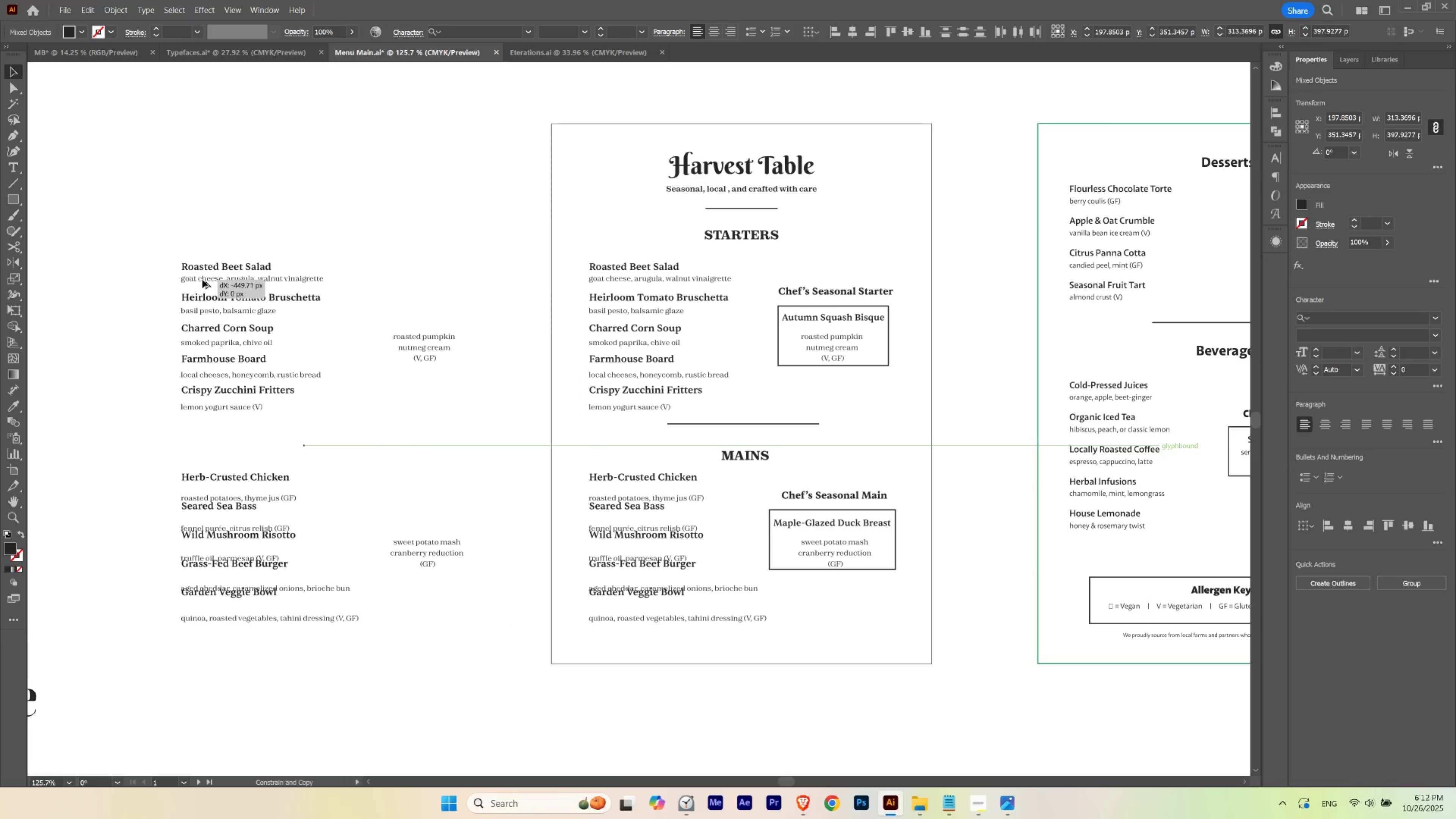 
key(Alt+Shift+ShiftLeft)
 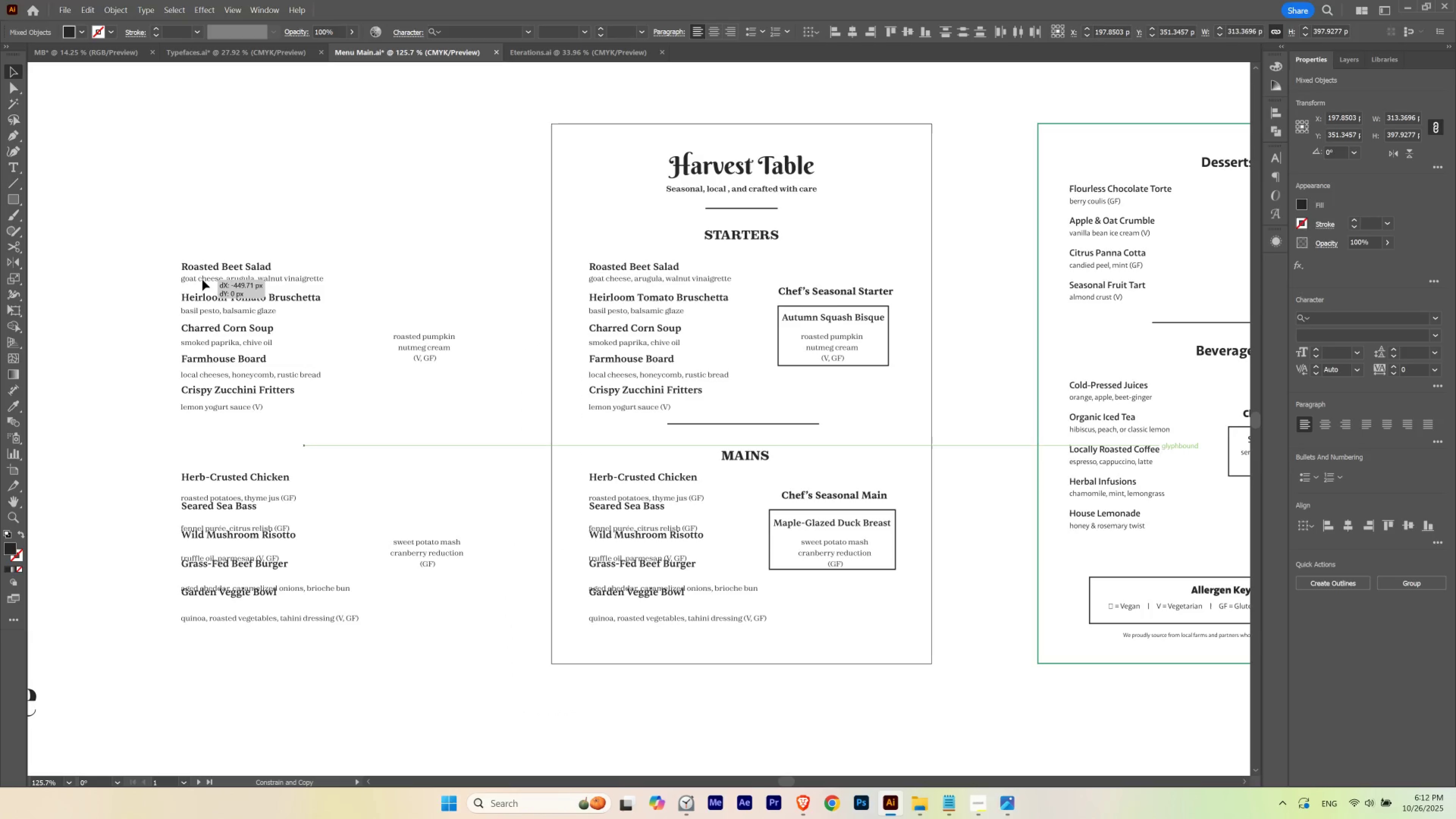 
key(Alt+Shift+ShiftLeft)
 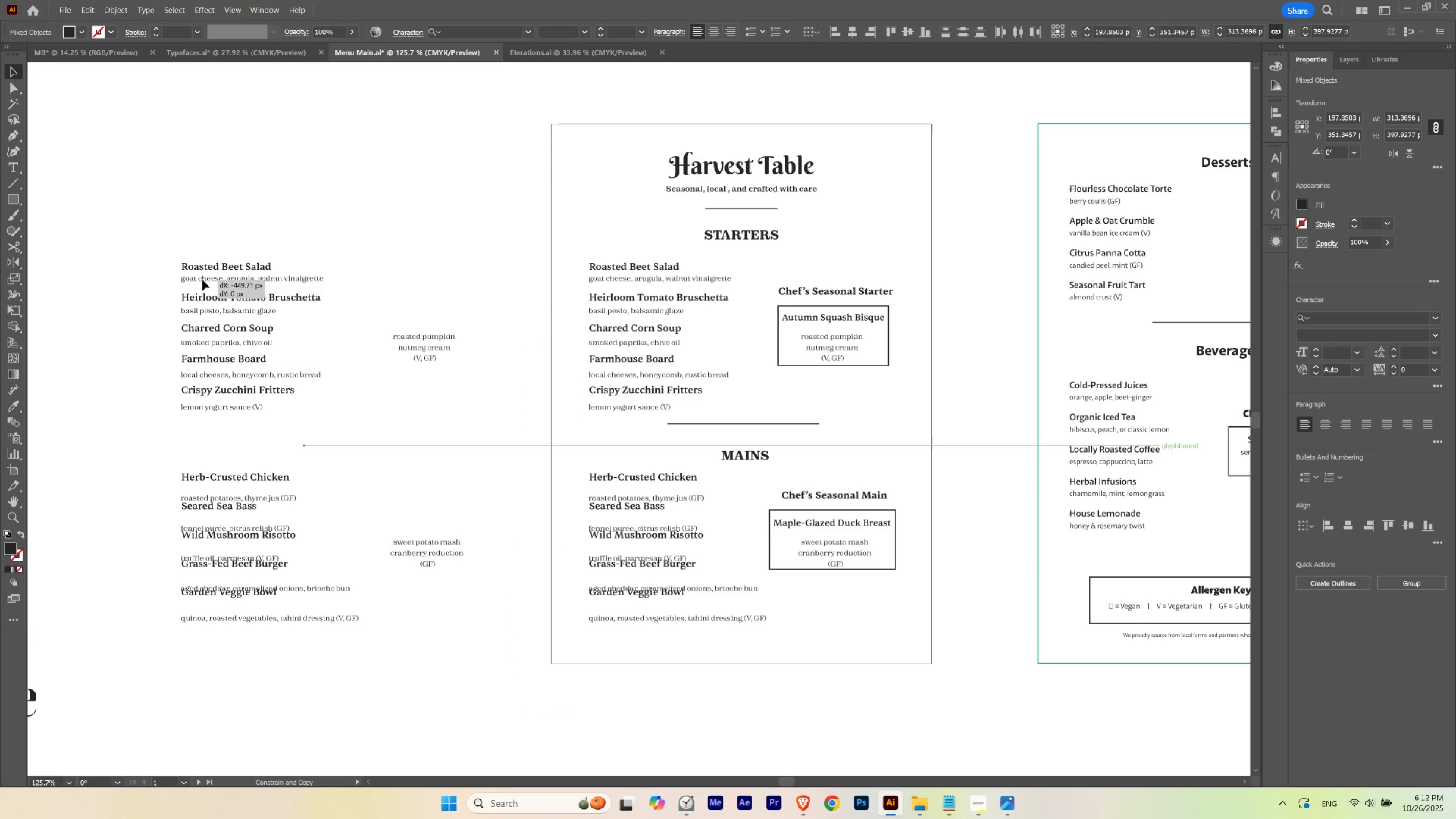 
key(Alt+Shift+ShiftLeft)
 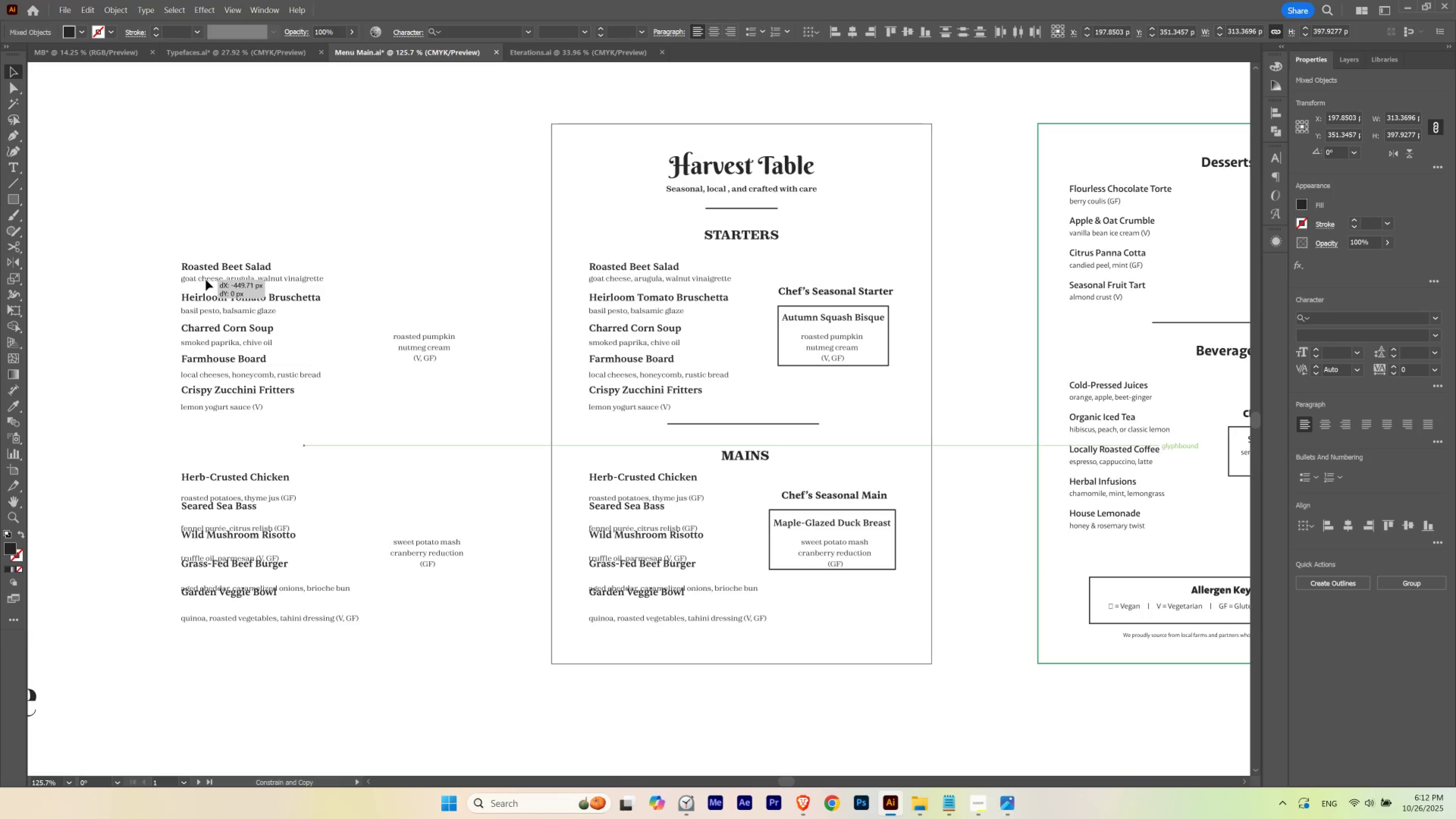 
key(Alt+Shift+ShiftLeft)
 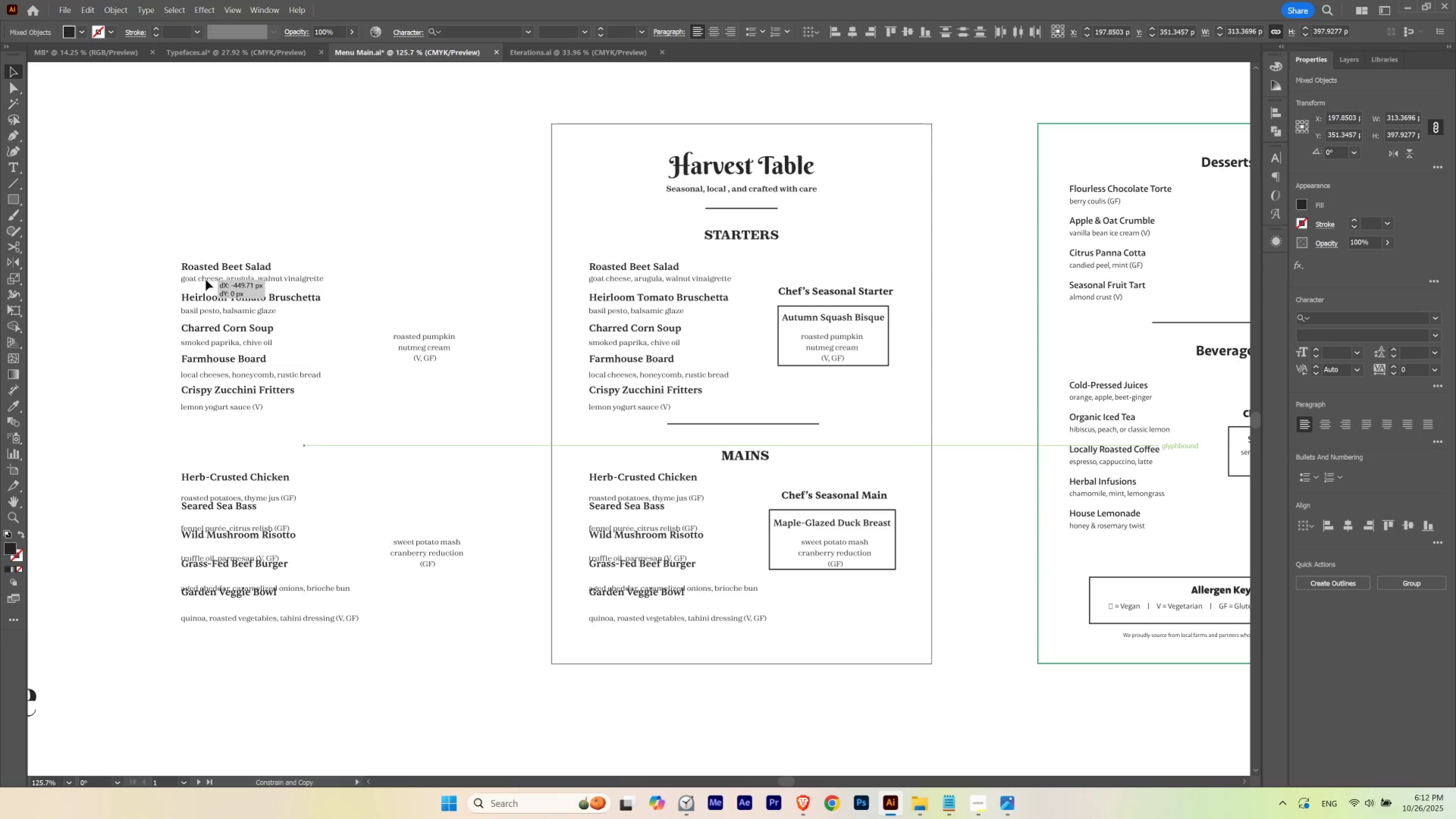 
key(Alt+Shift+ShiftLeft)
 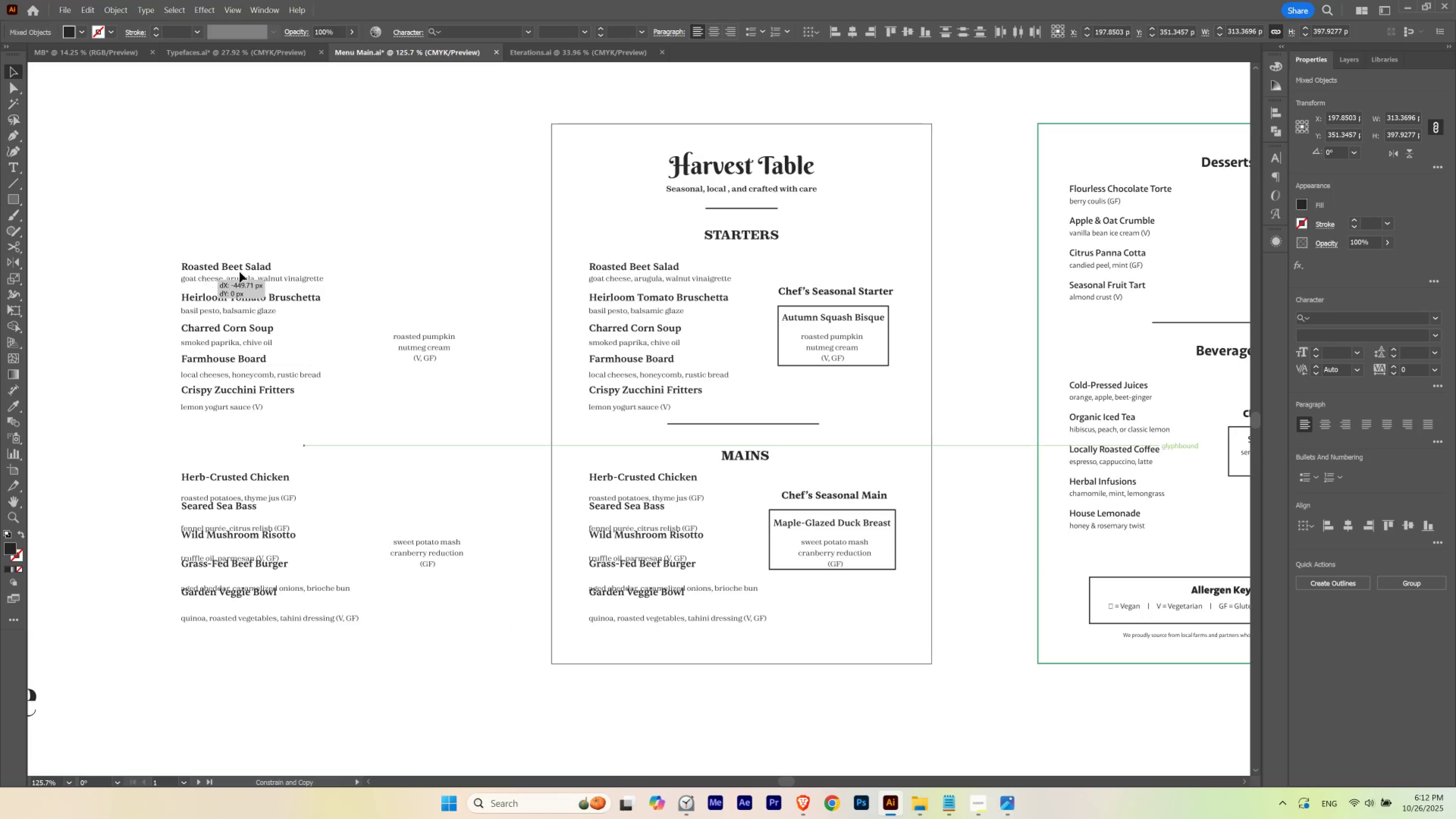 
key(Alt+Shift+ShiftLeft)
 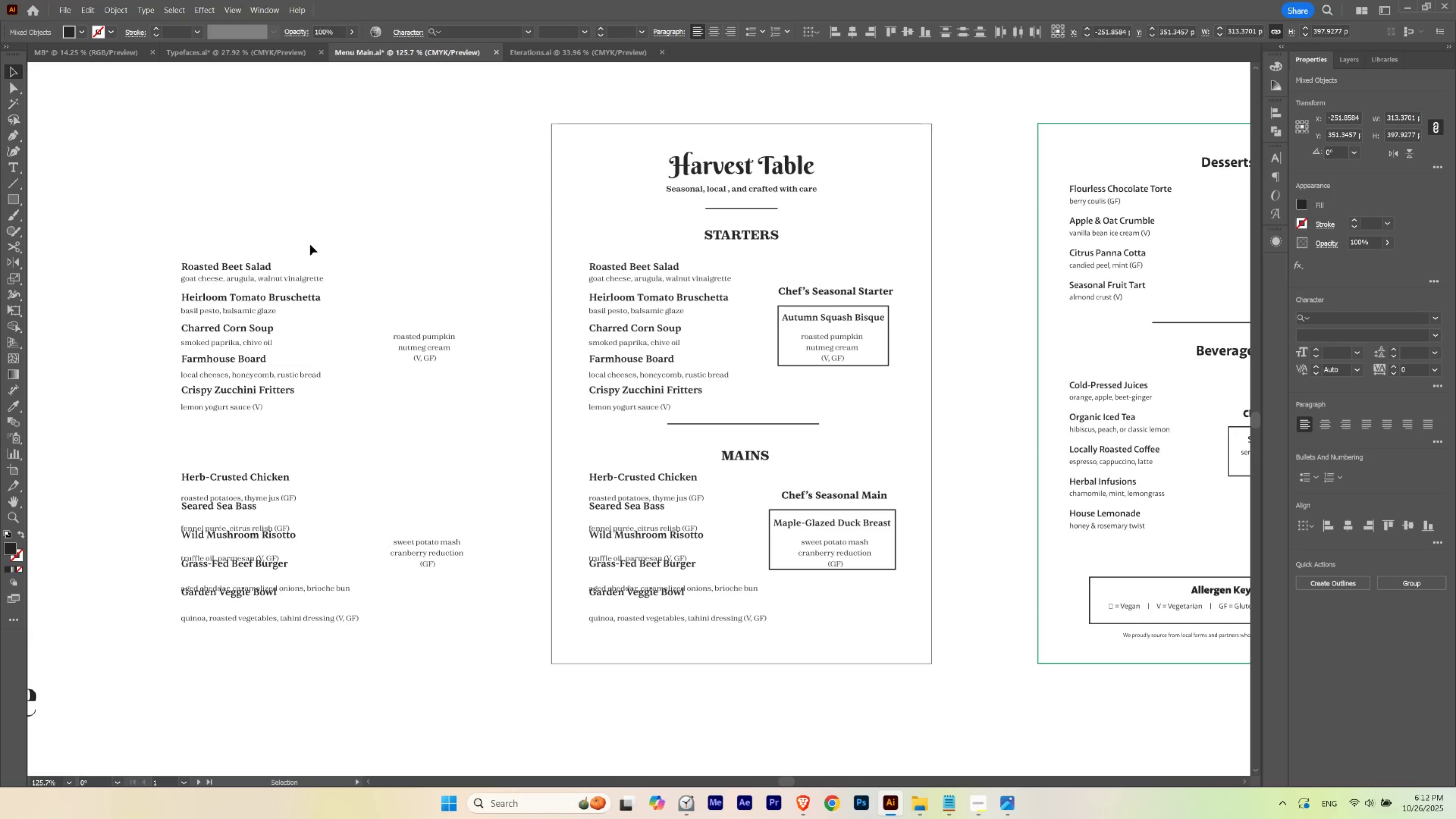 
left_click([310, 244])
 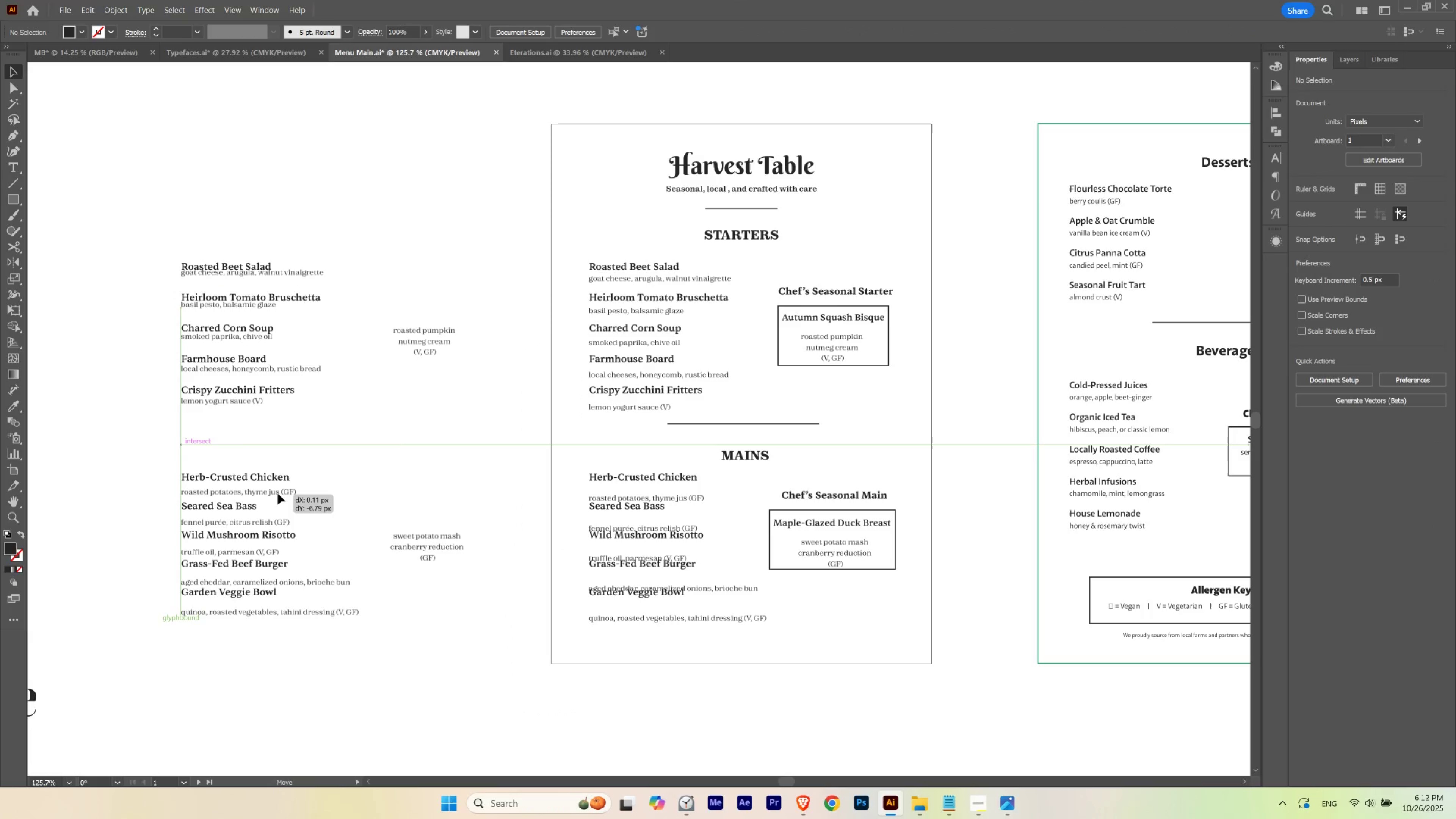 
wait(5.59)
 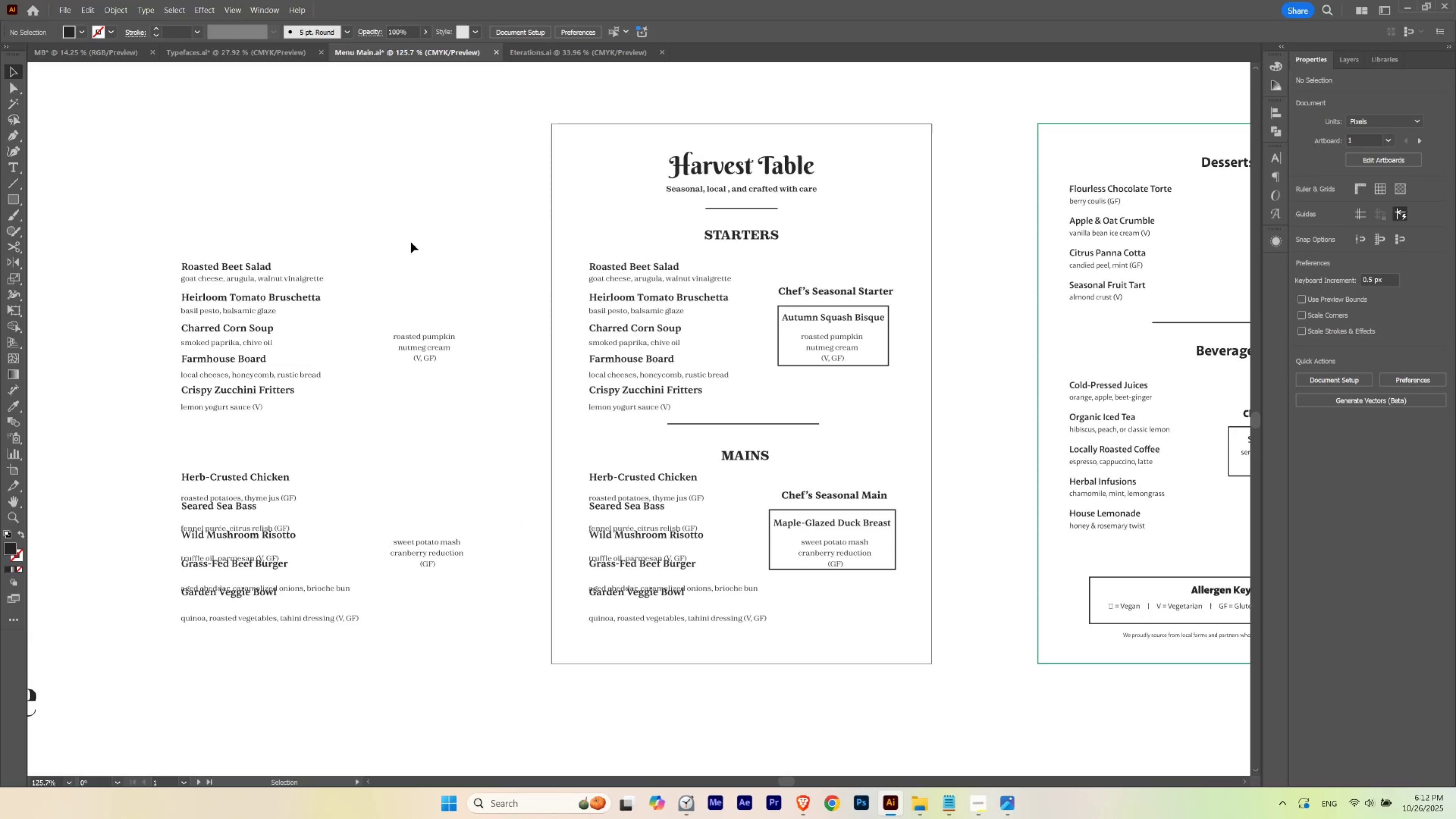 
left_click([398, 388])
 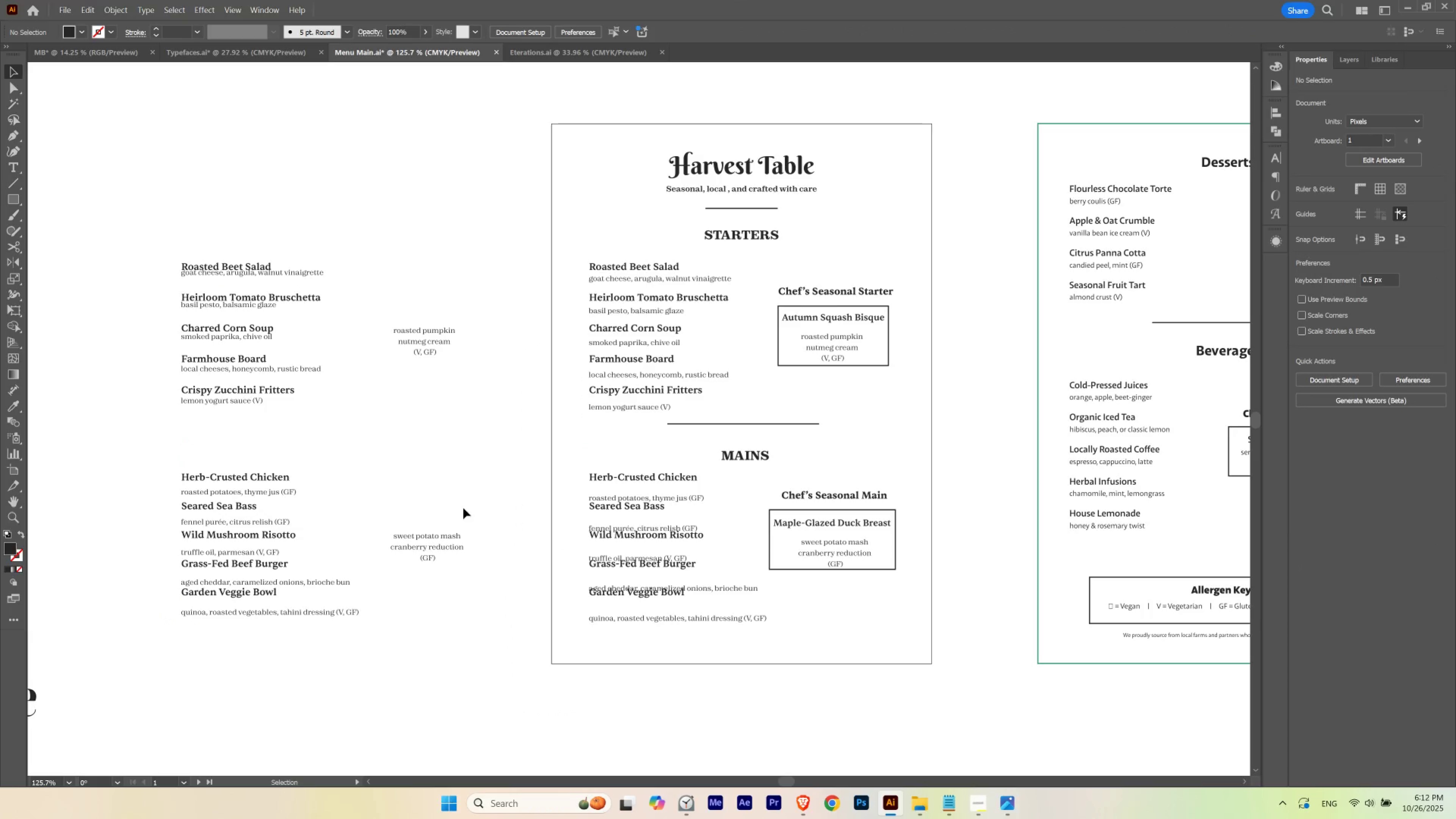 
left_click([465, 506])
 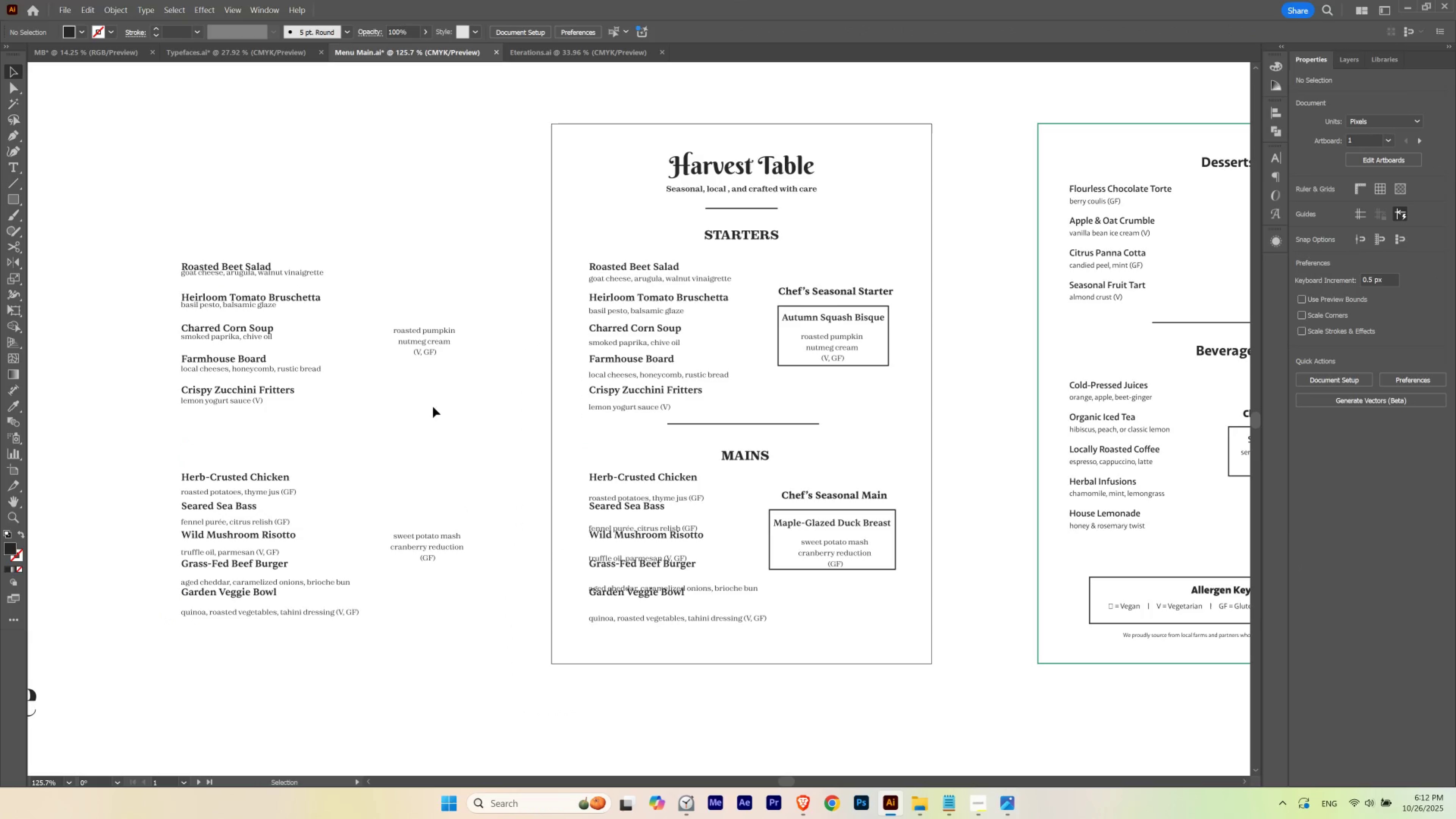 
hold_key(key=Space, duration=0.76)
 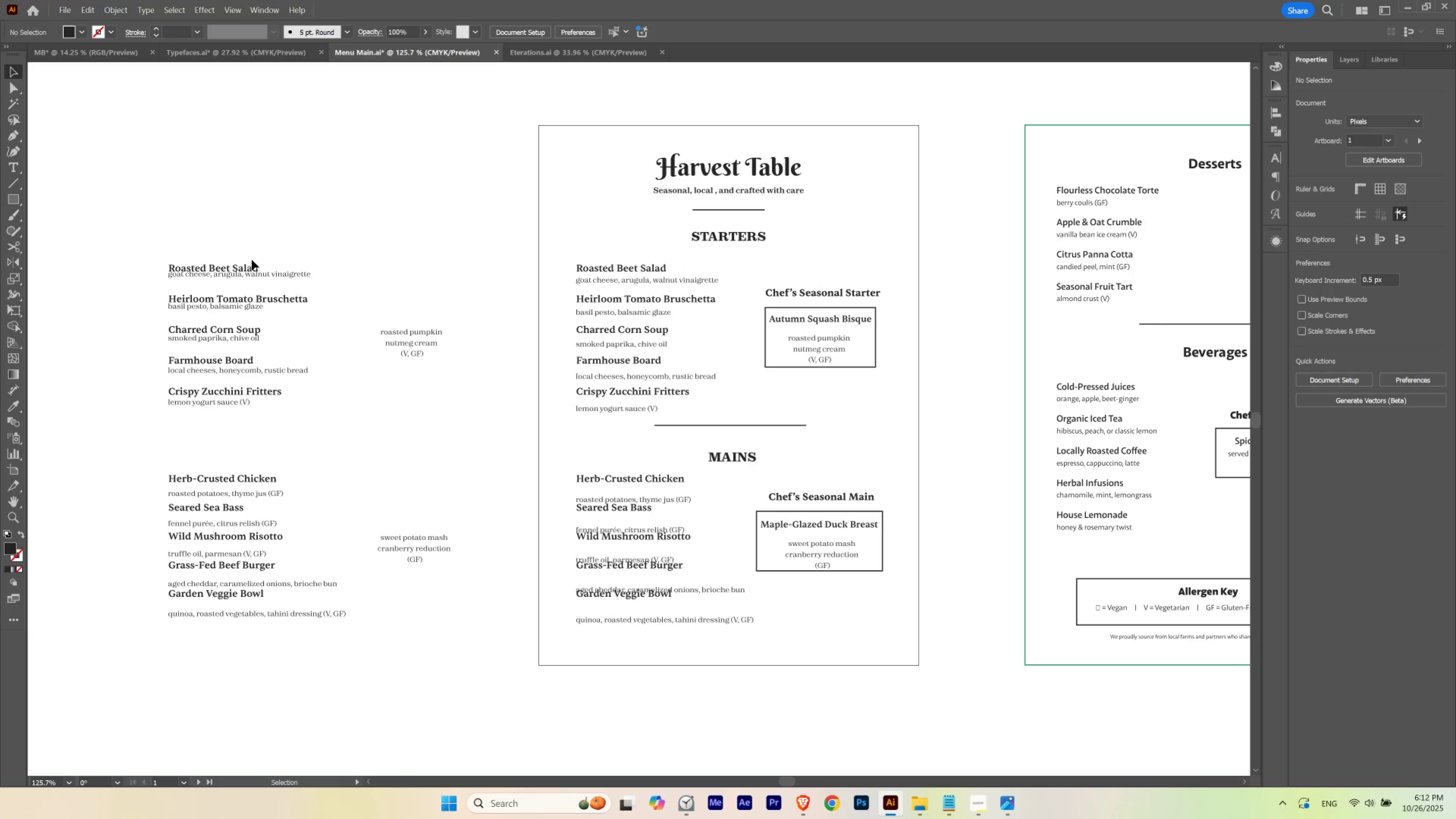 
hold_key(key=ControlLeft, duration=0.47)
 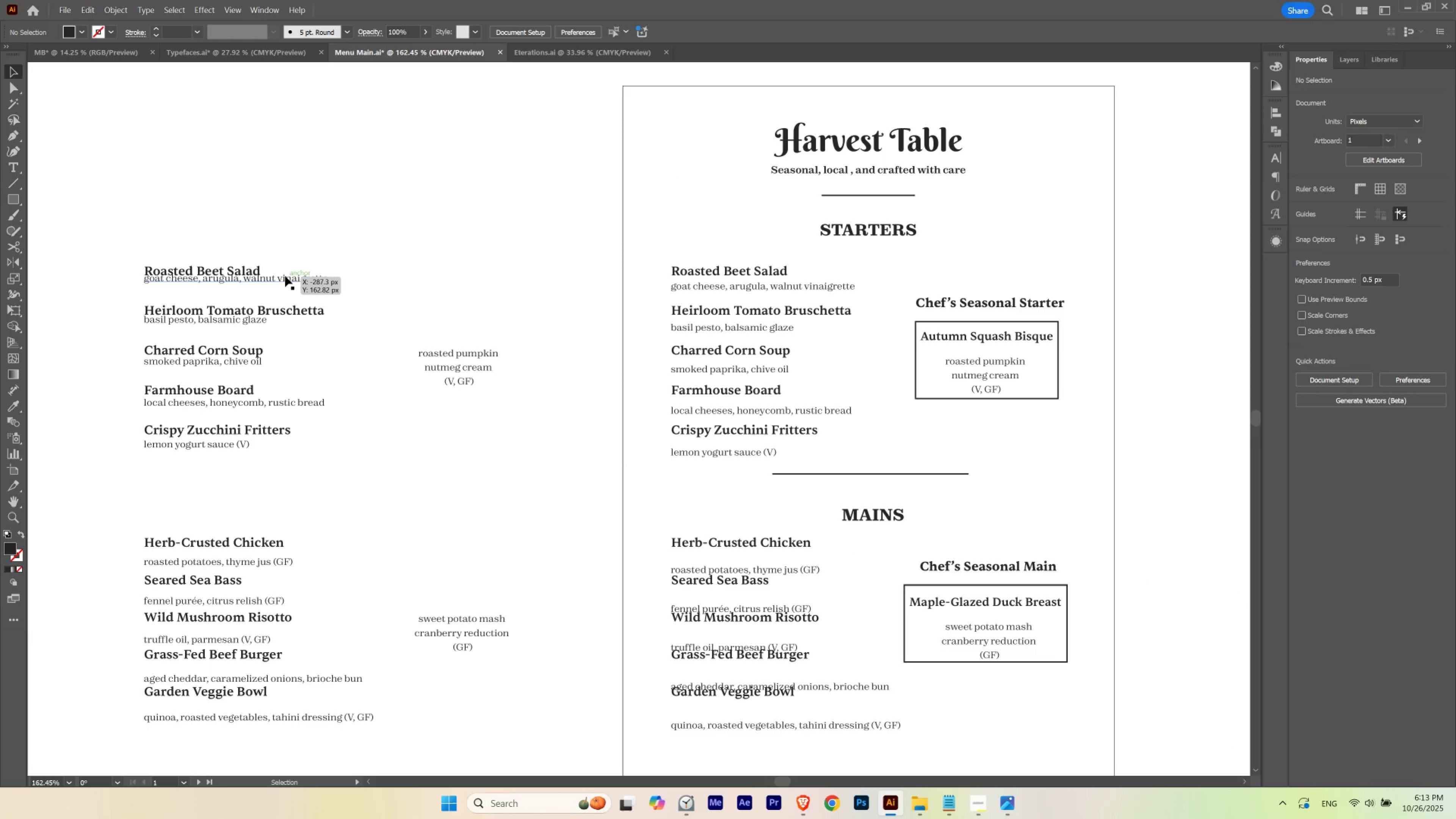 
hold_key(key=Space, duration=0.48)
 